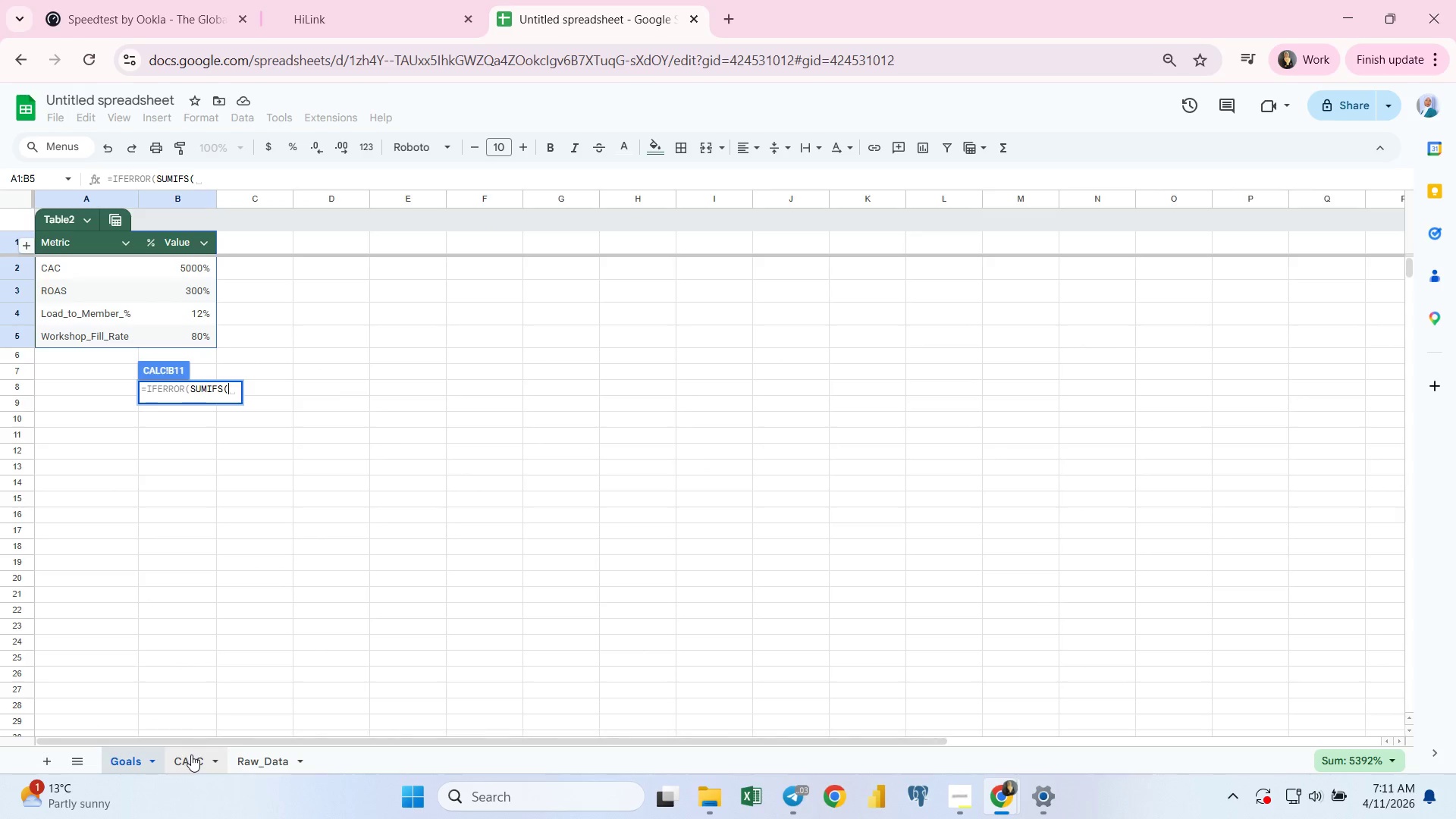 
left_click([253, 758])
 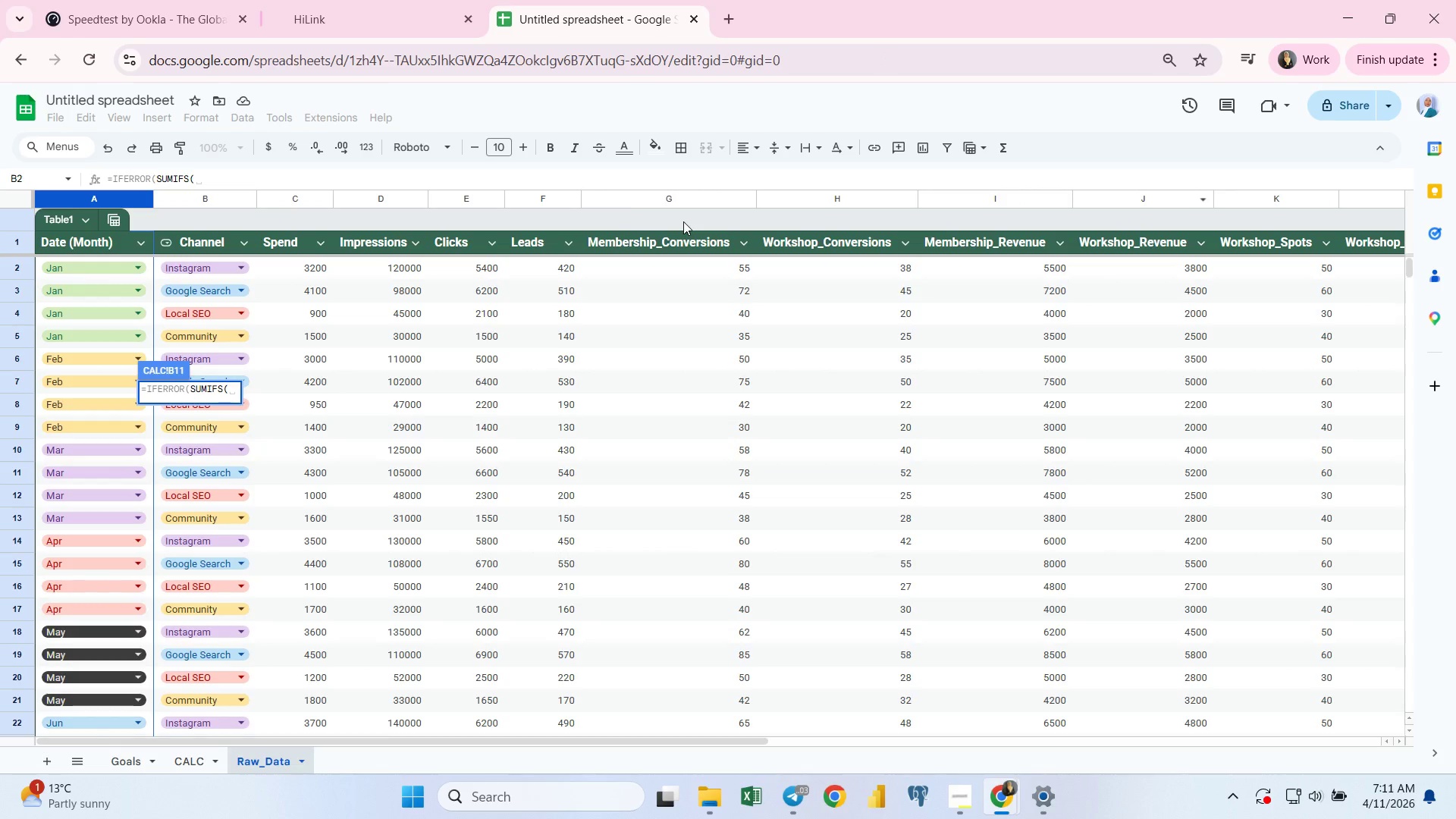 
wait(5.56)
 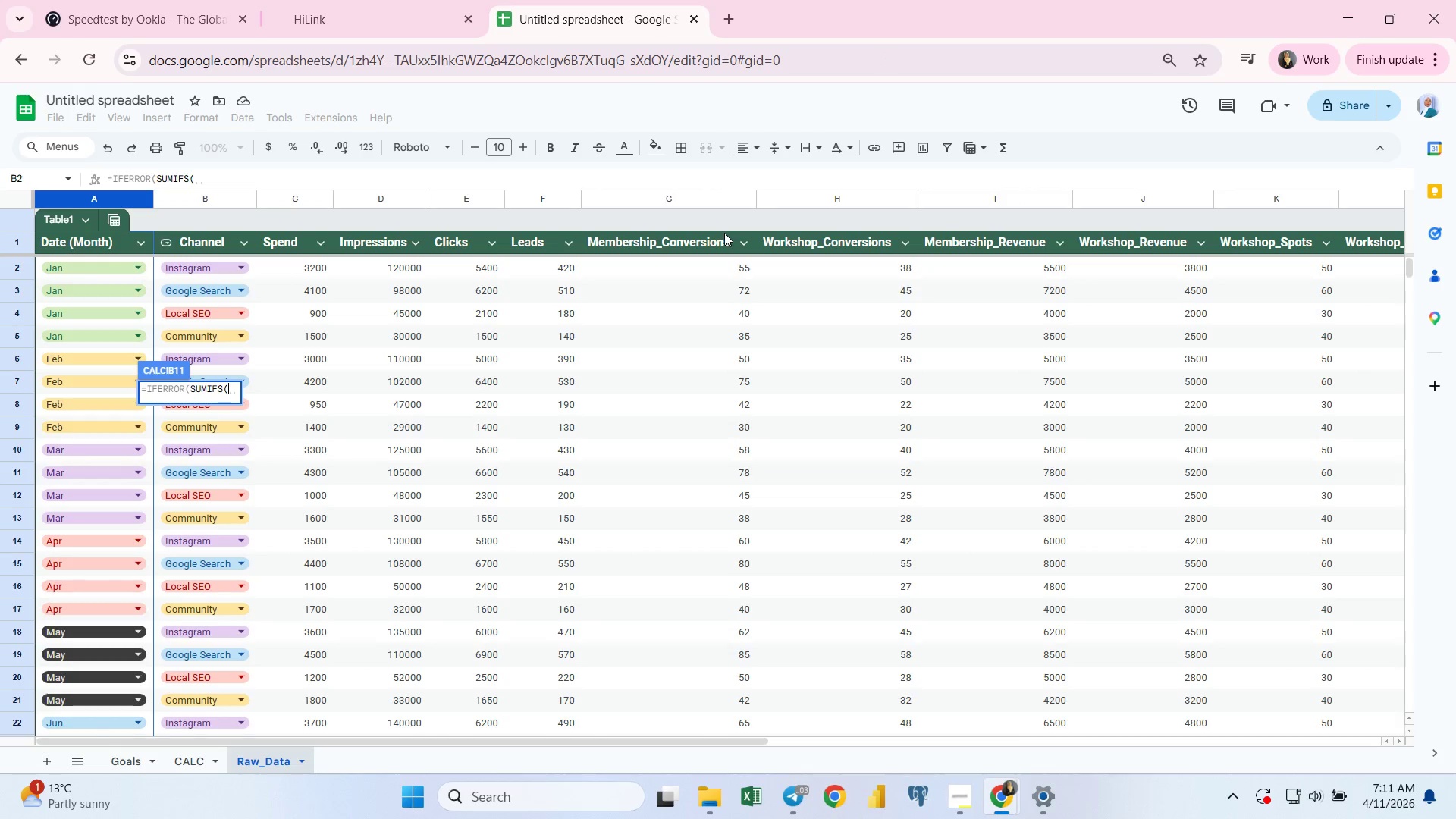 
left_click([537, 194])
 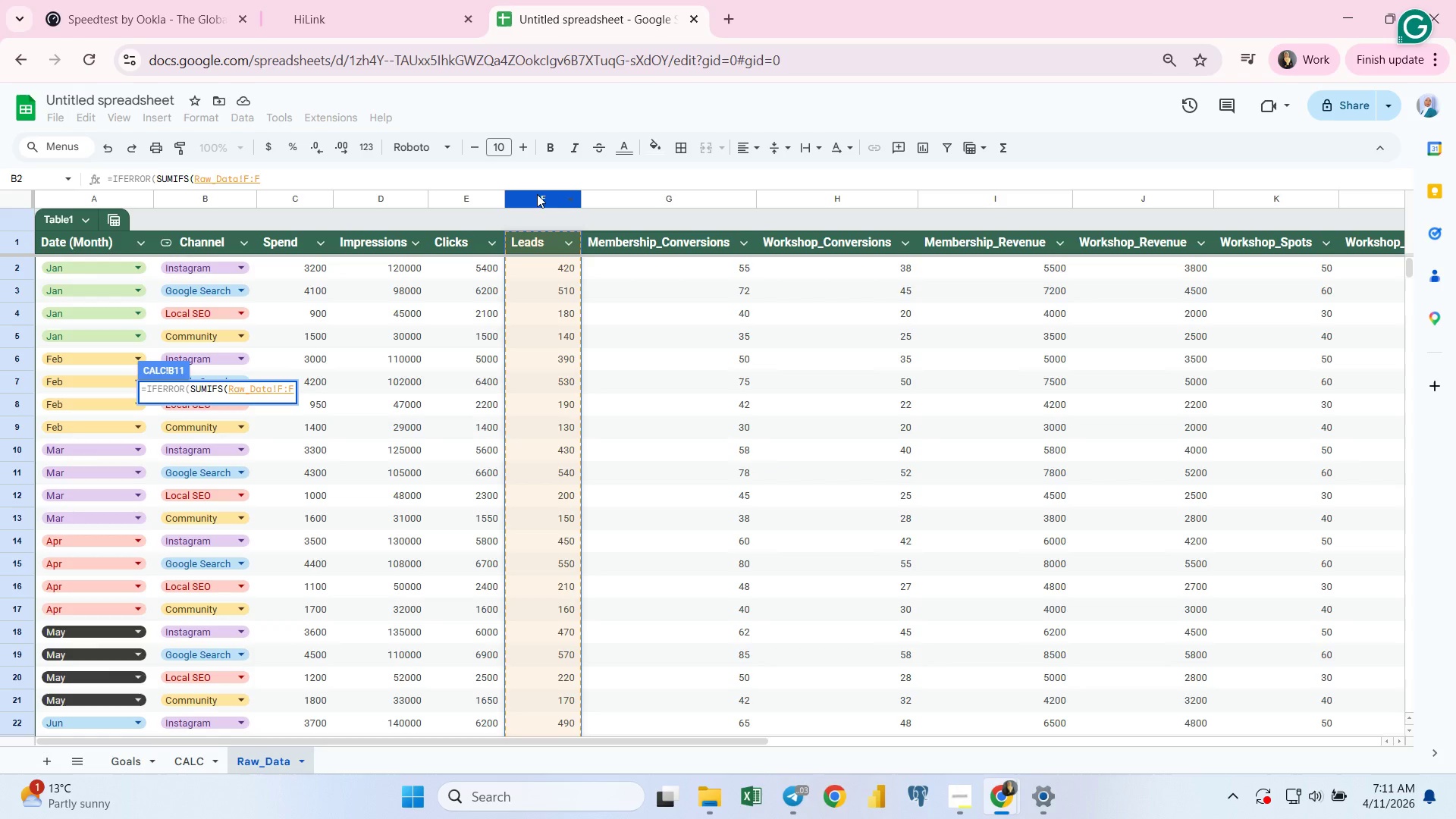 
key(Comma)
 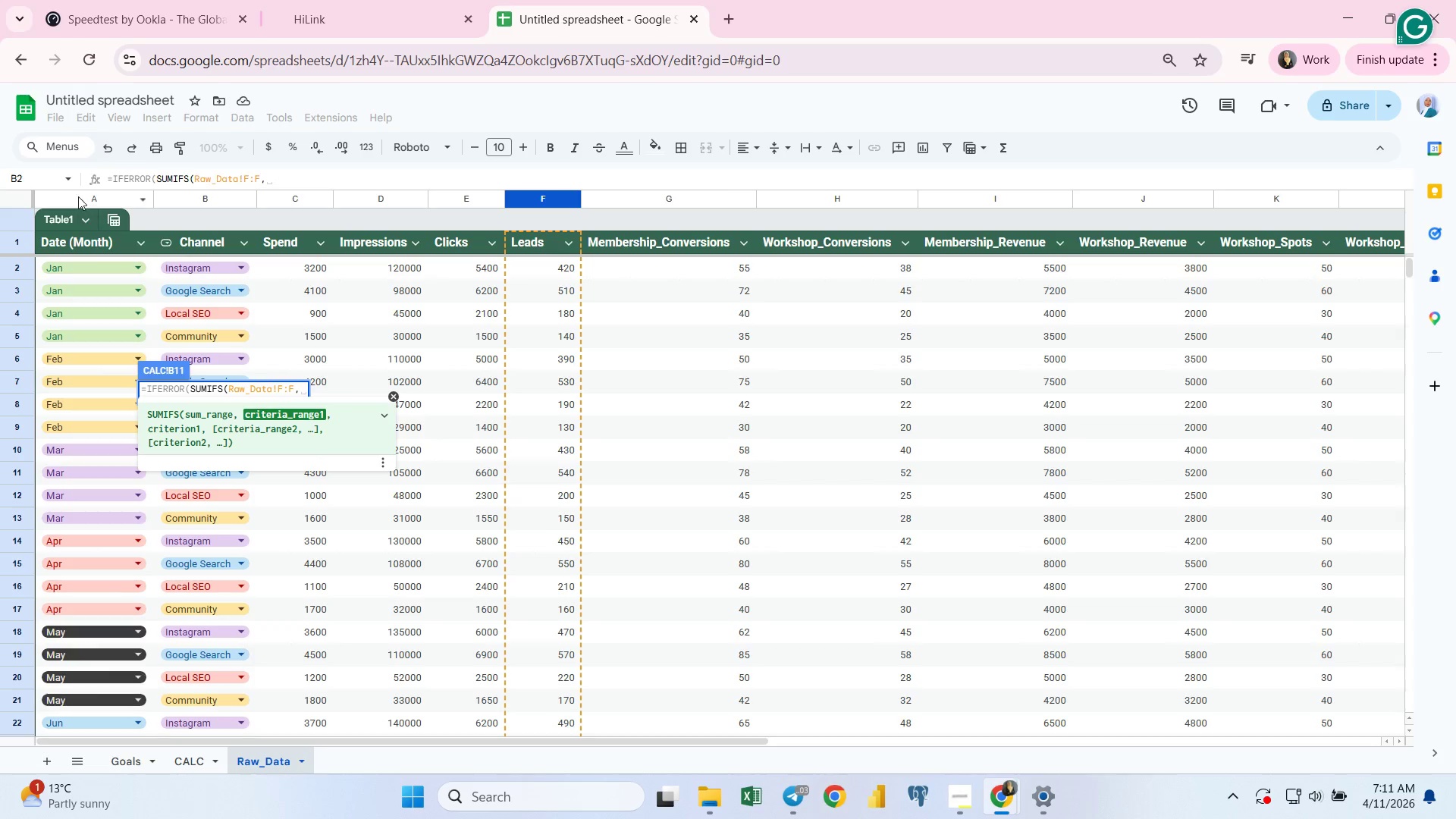 
left_click([74, 196])
 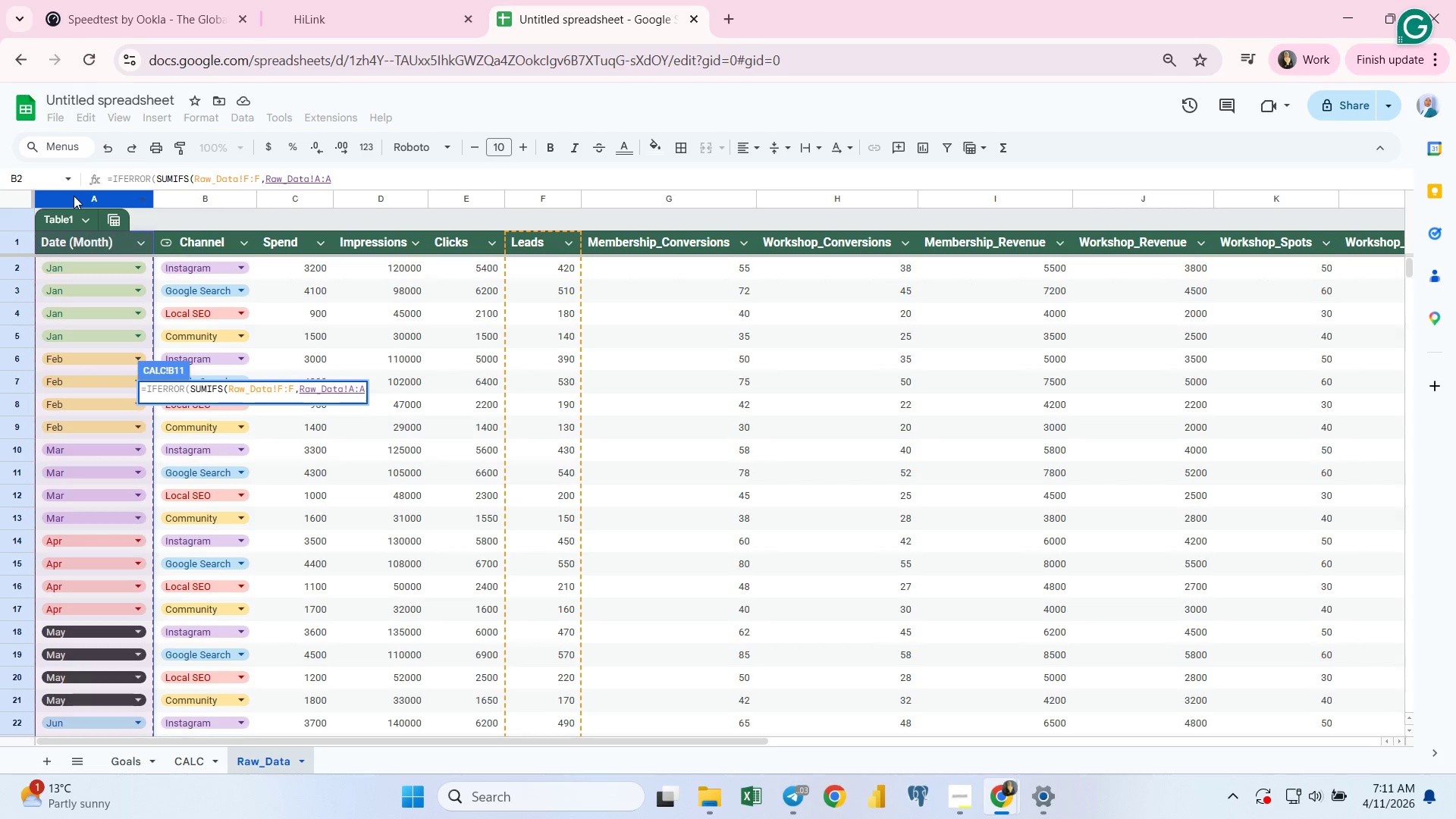 
key(Comma)
 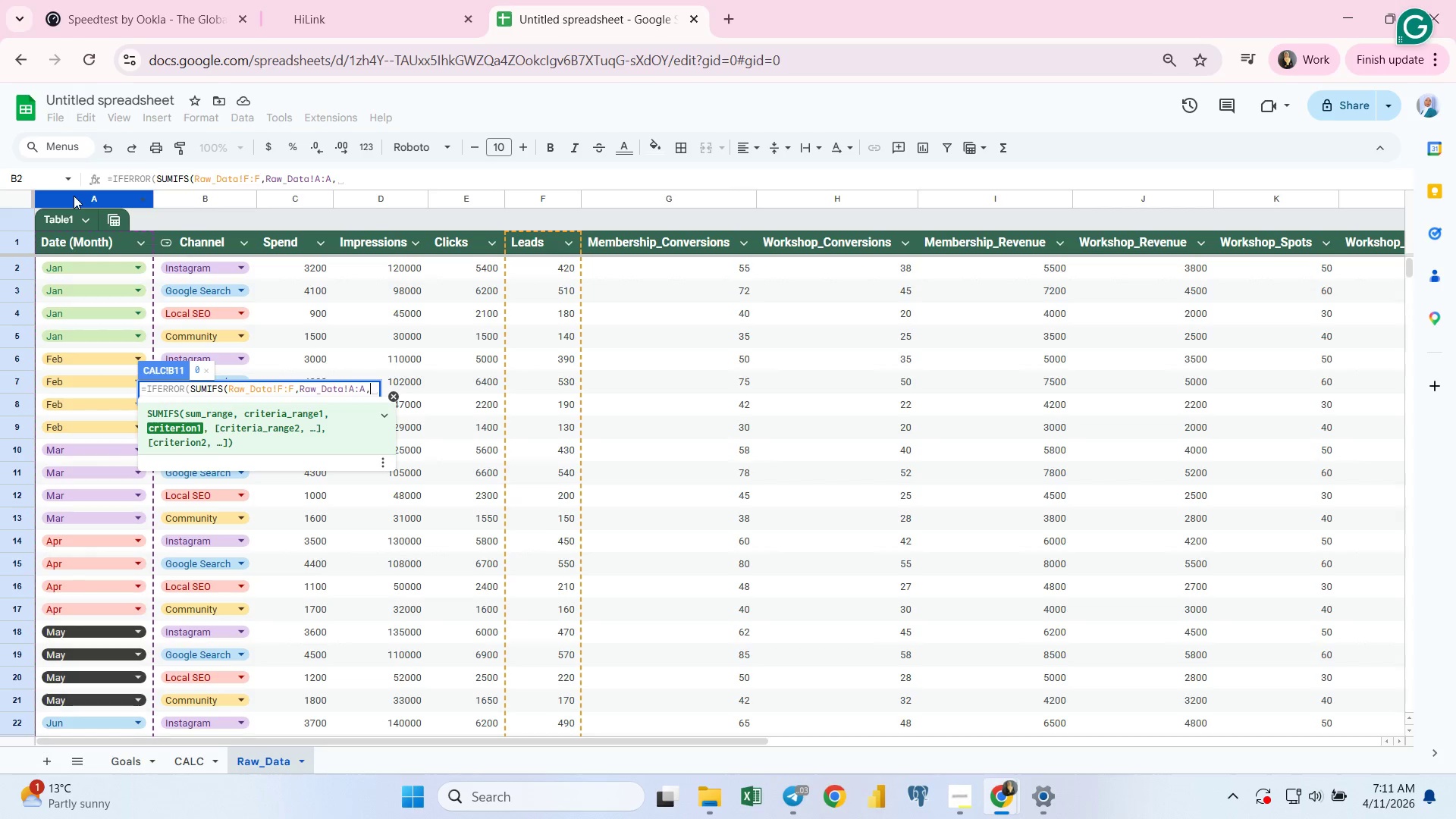 
wait(6.17)
 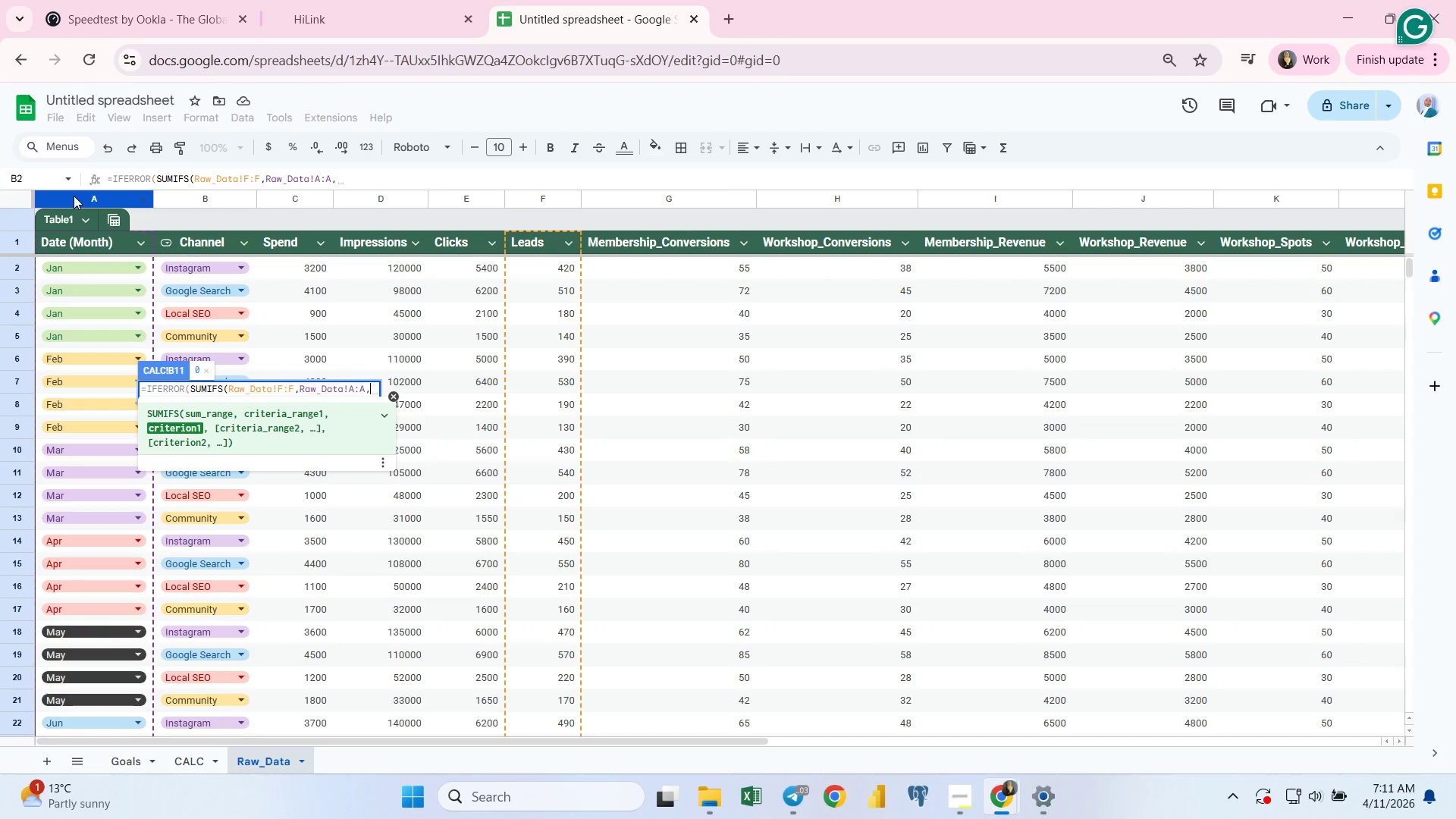 
type($B$2),0))
 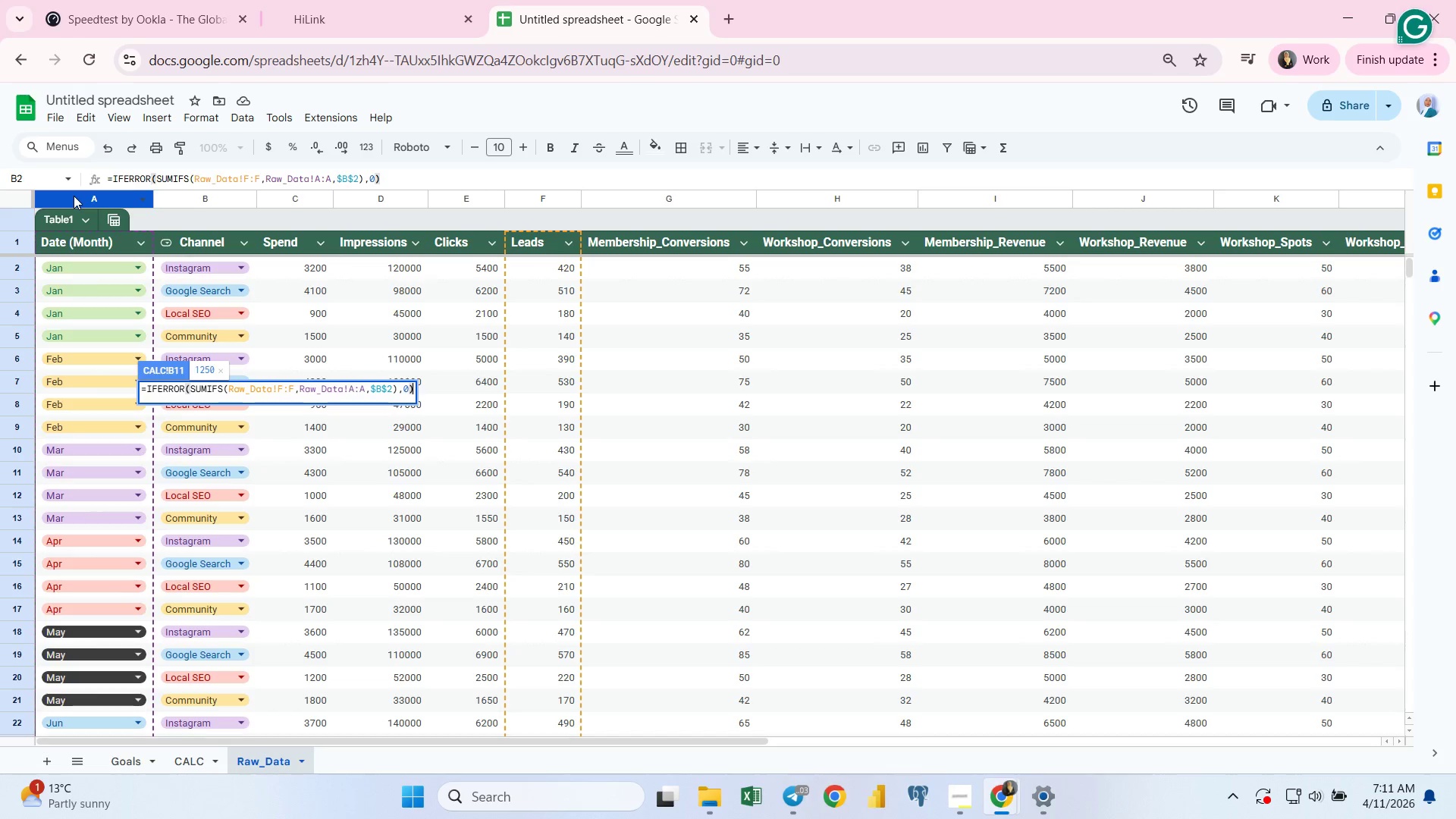 
key(Enter)
 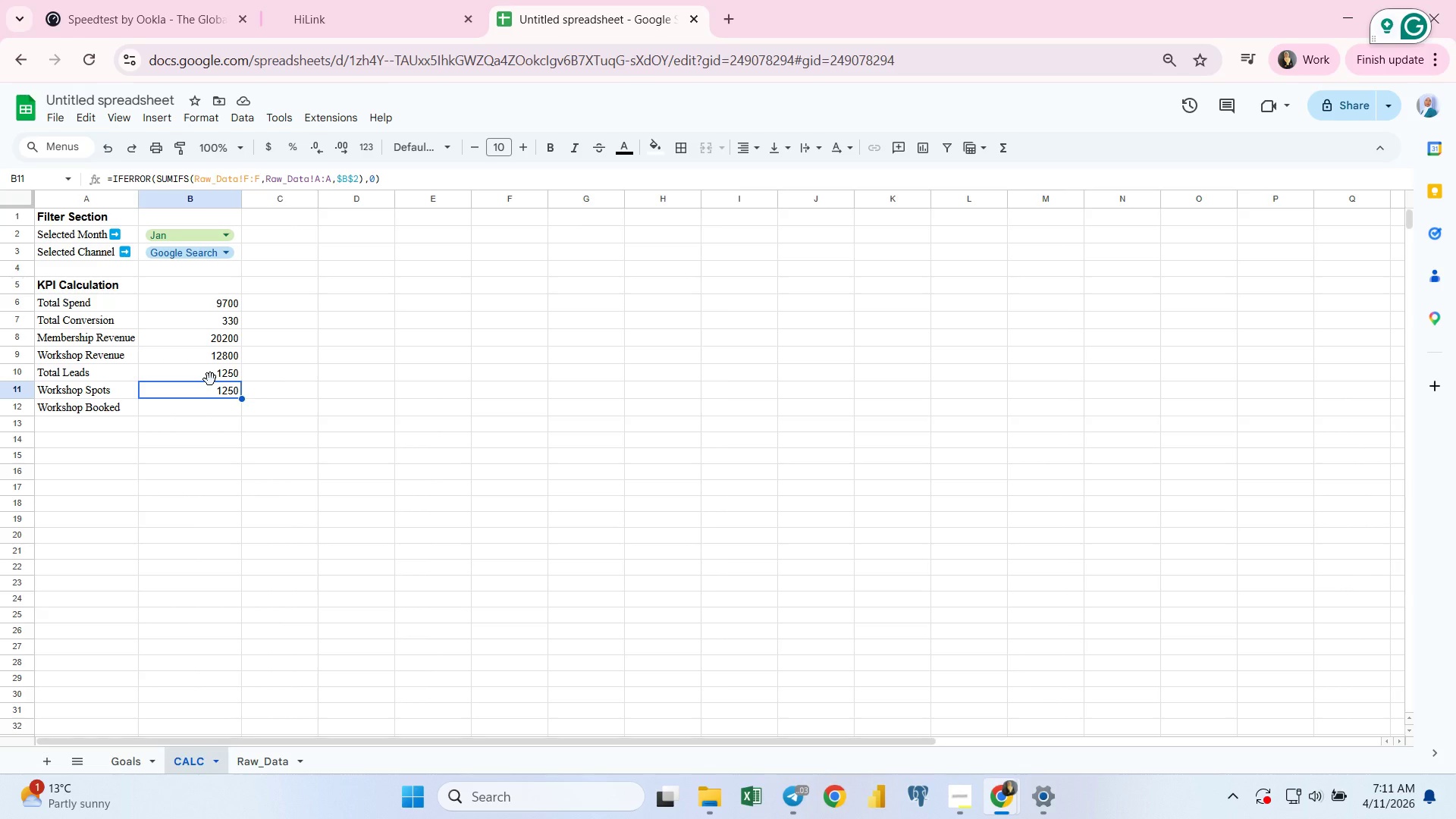 
wait(13.59)
 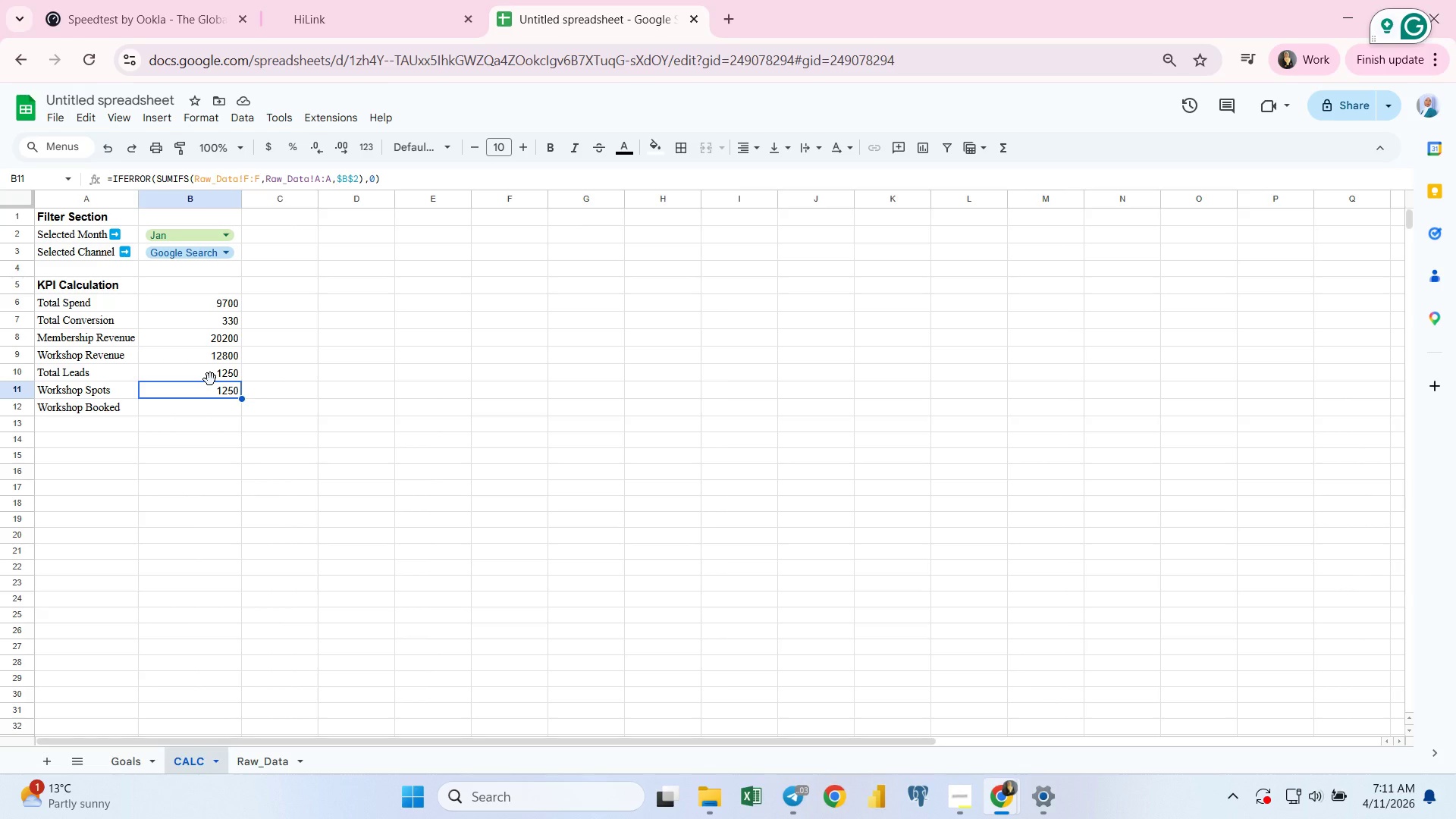 
double_click([197, 397])
 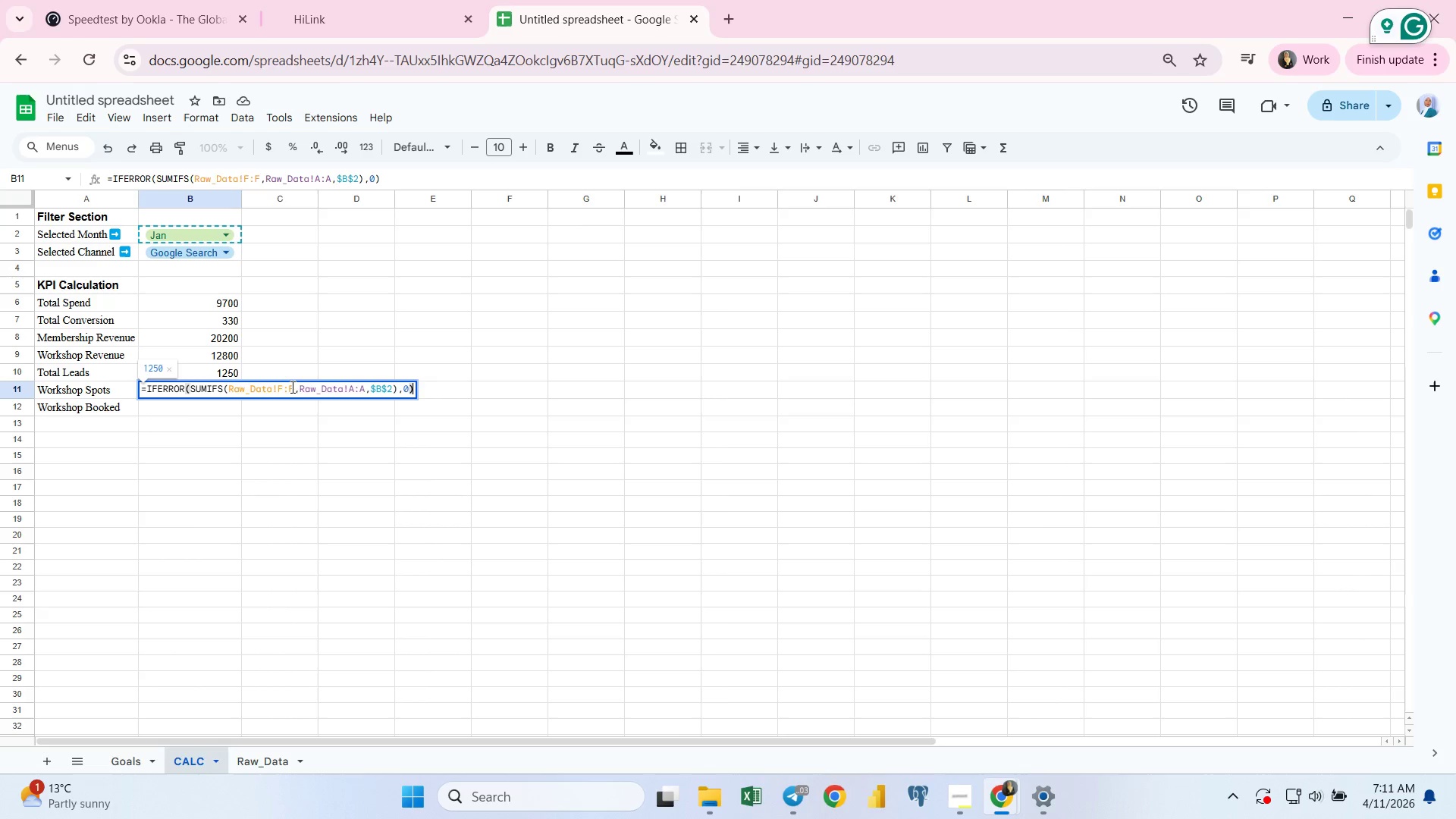 
left_click([293, 387])
 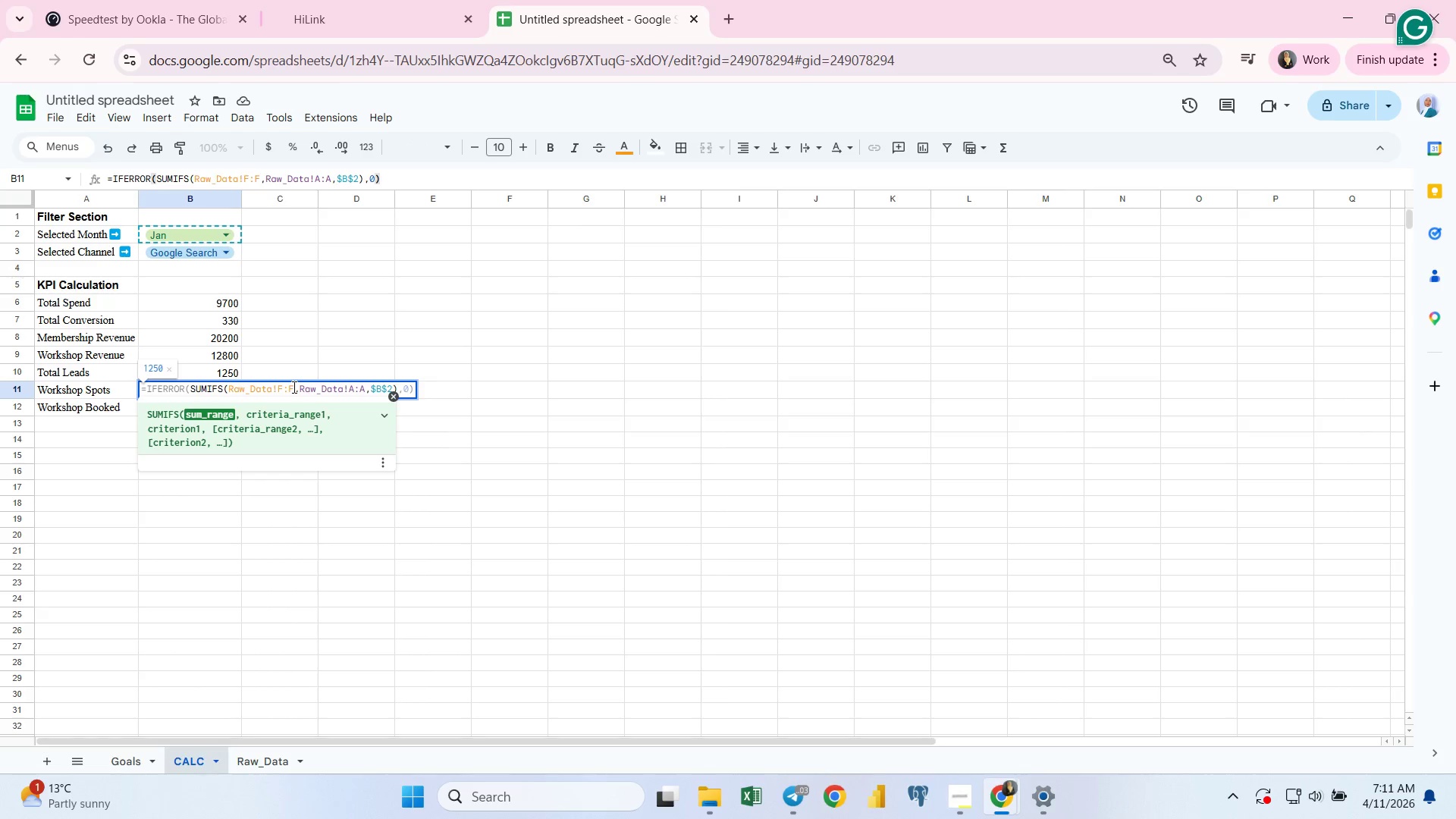 
key(Backspace)
 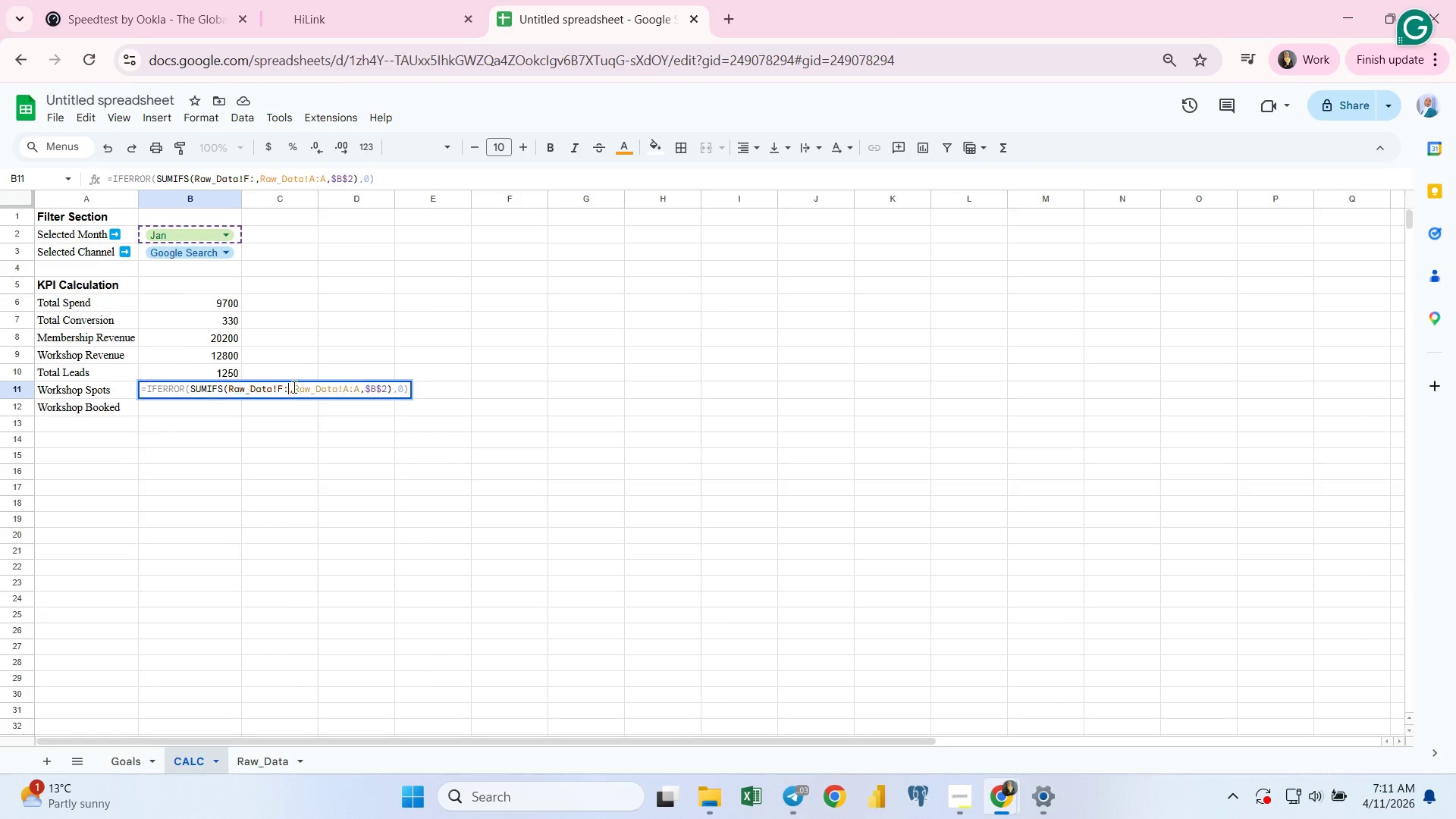 
key(K)
 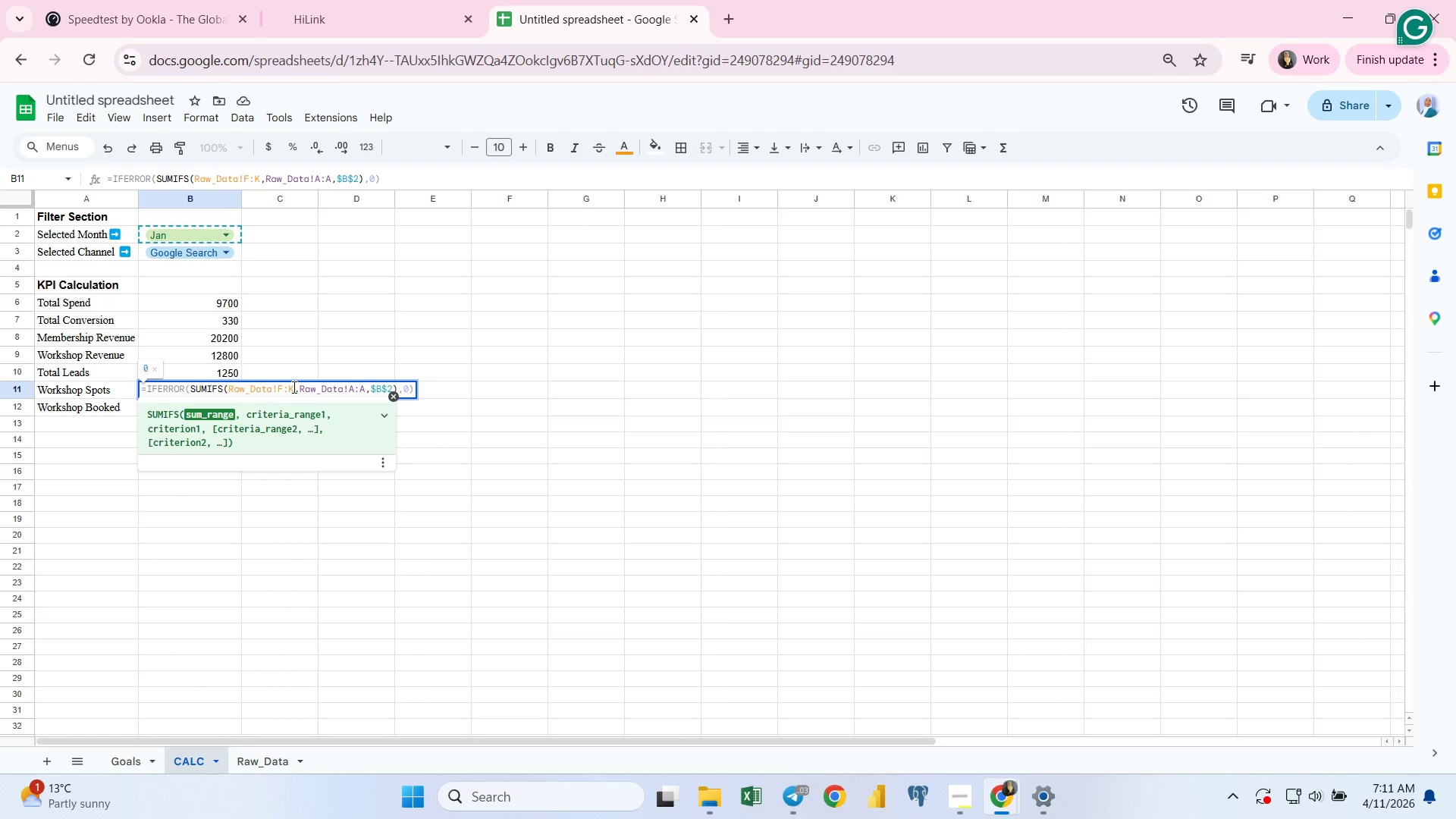 
key(ArrowLeft)
 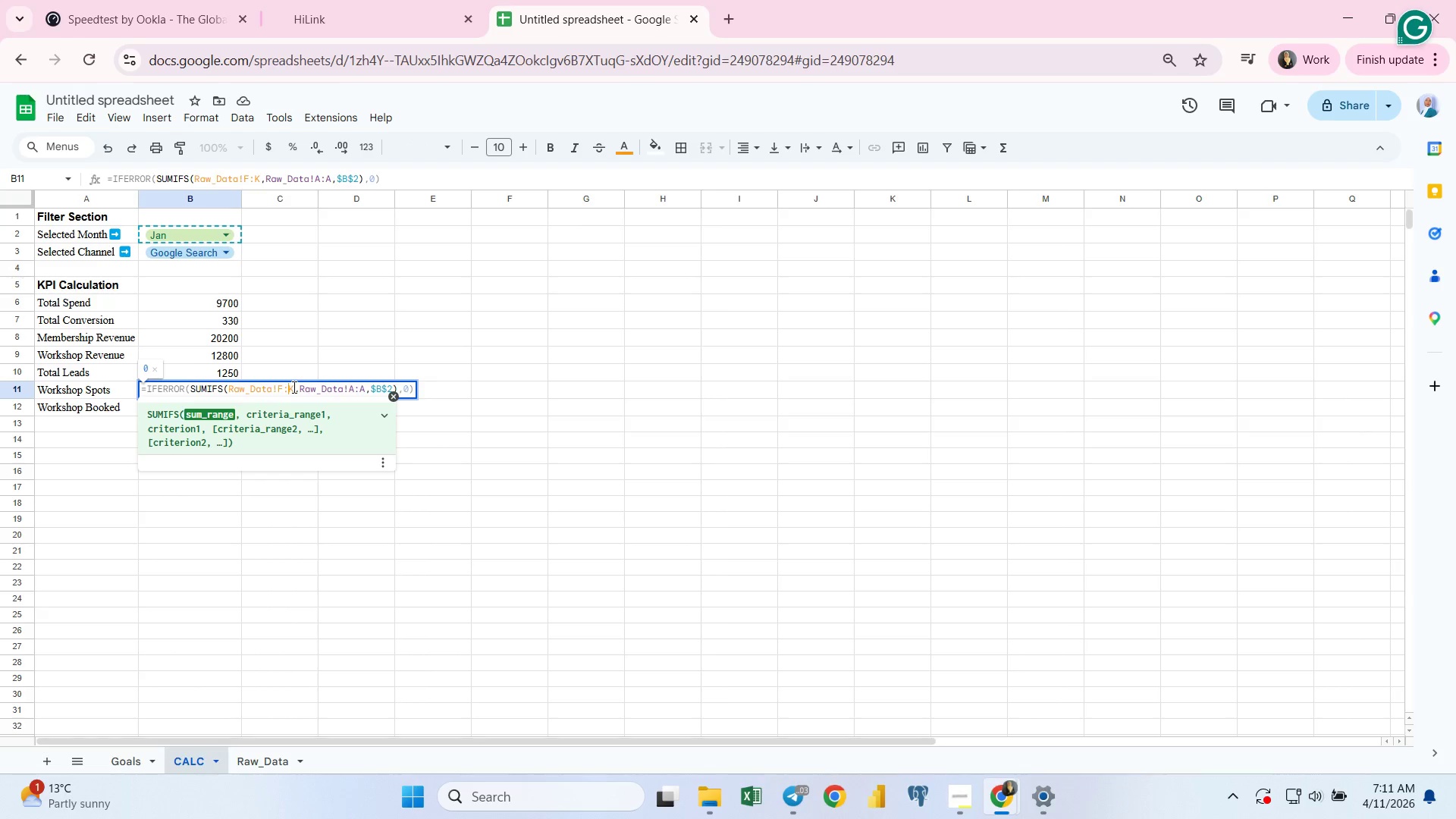 
key(ArrowLeft)
 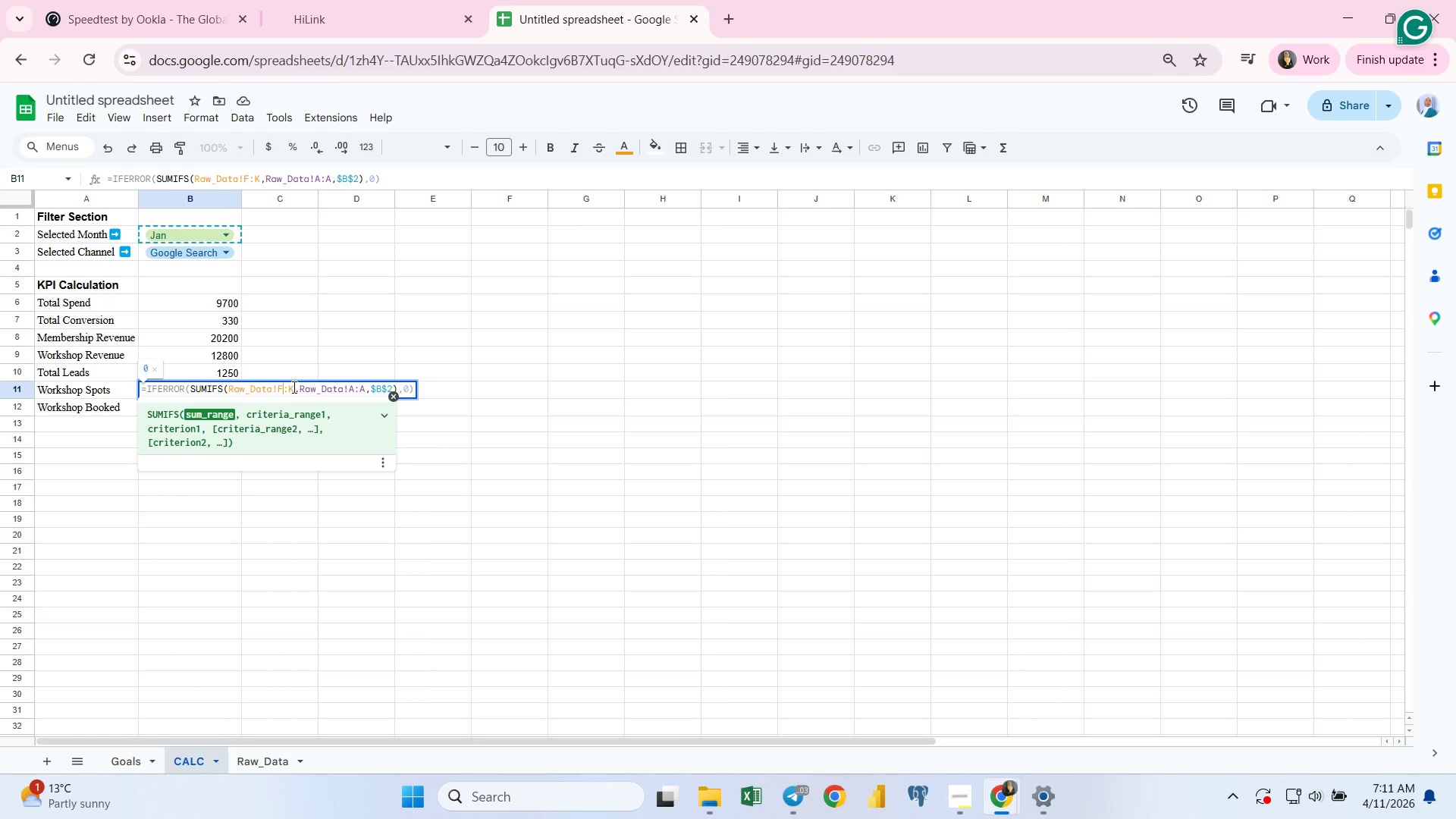 
key(ArrowLeft)
 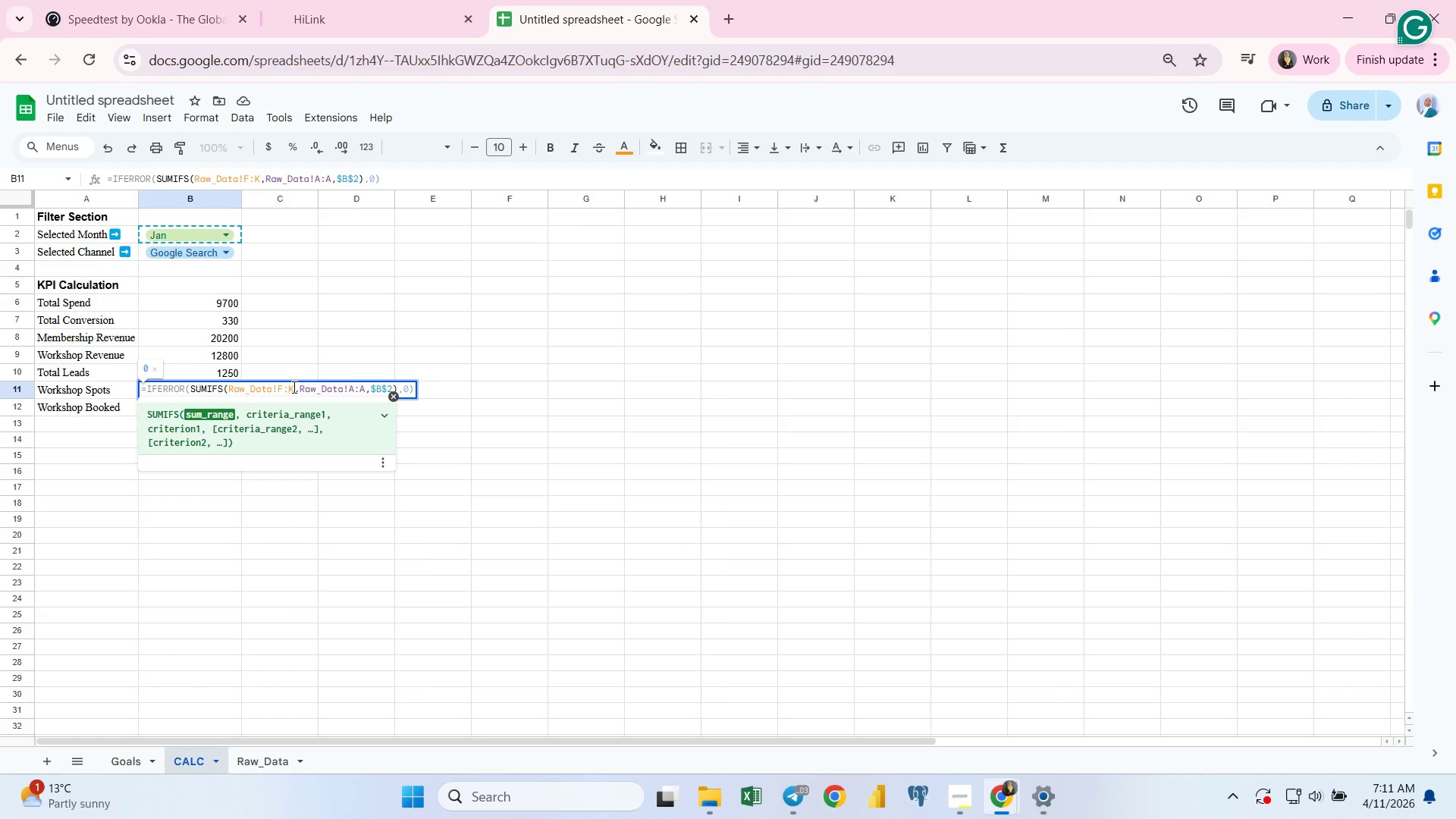 
key(ArrowRight)
 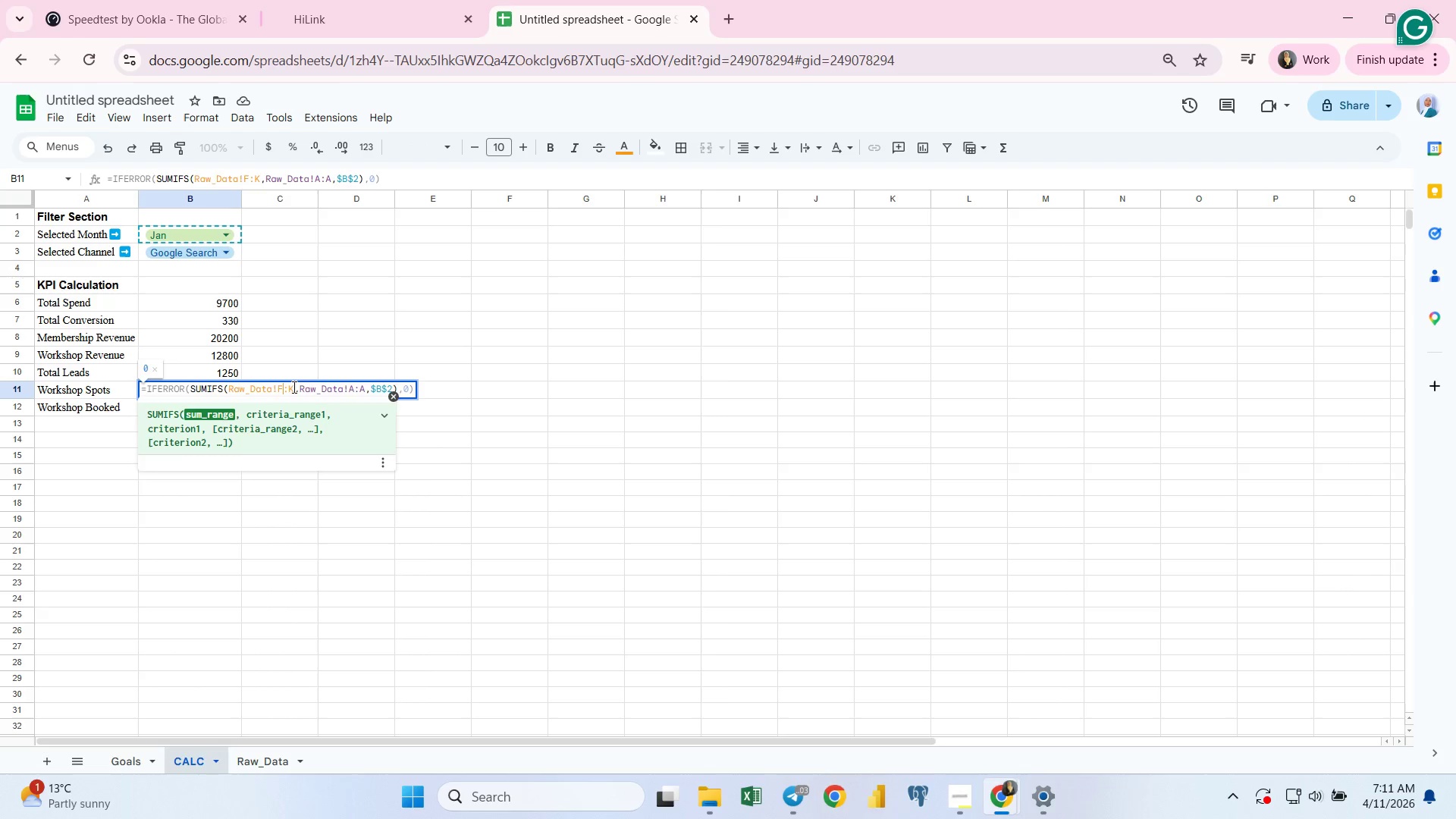 
key(Backspace)
 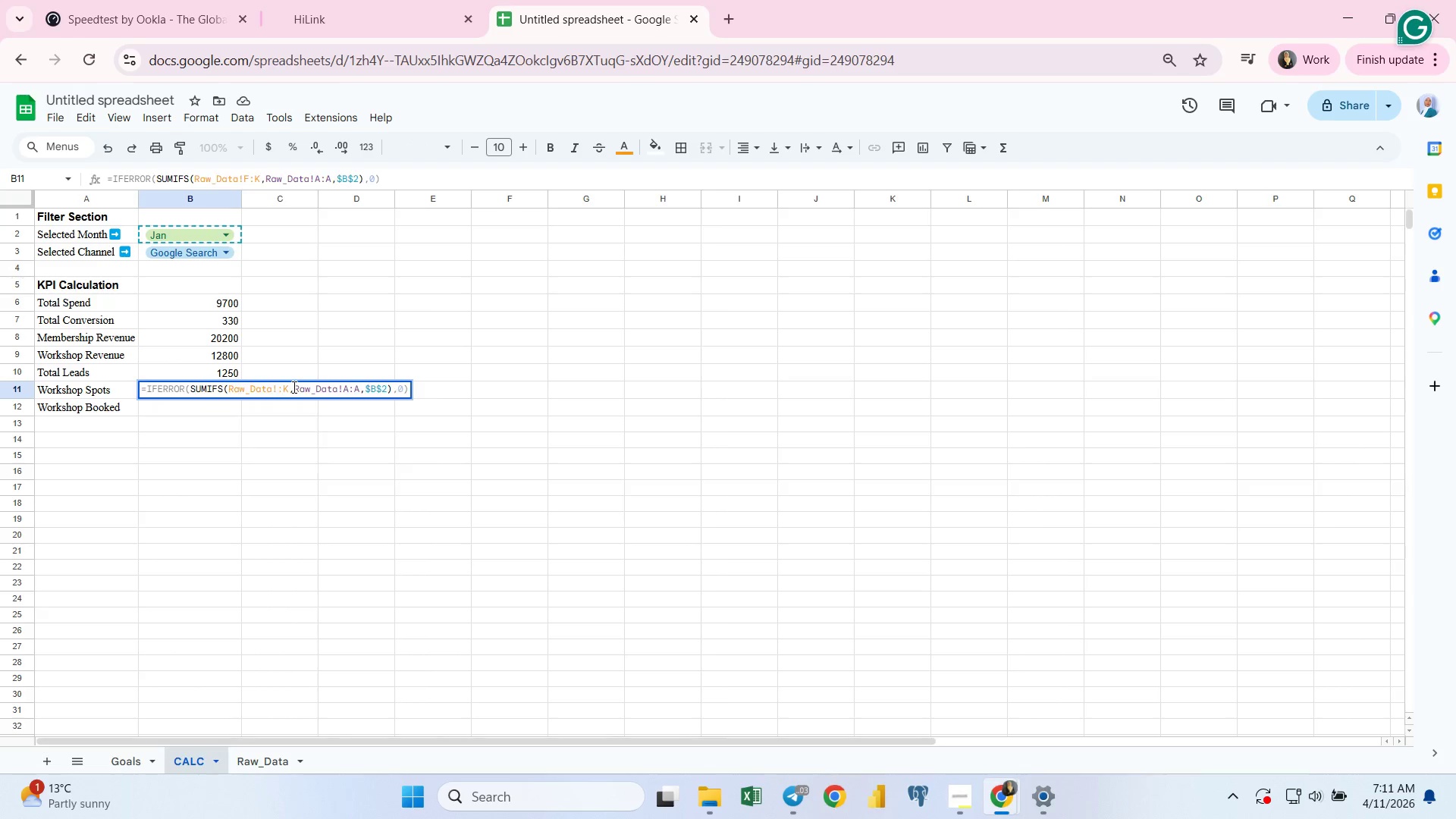 
key(K)
 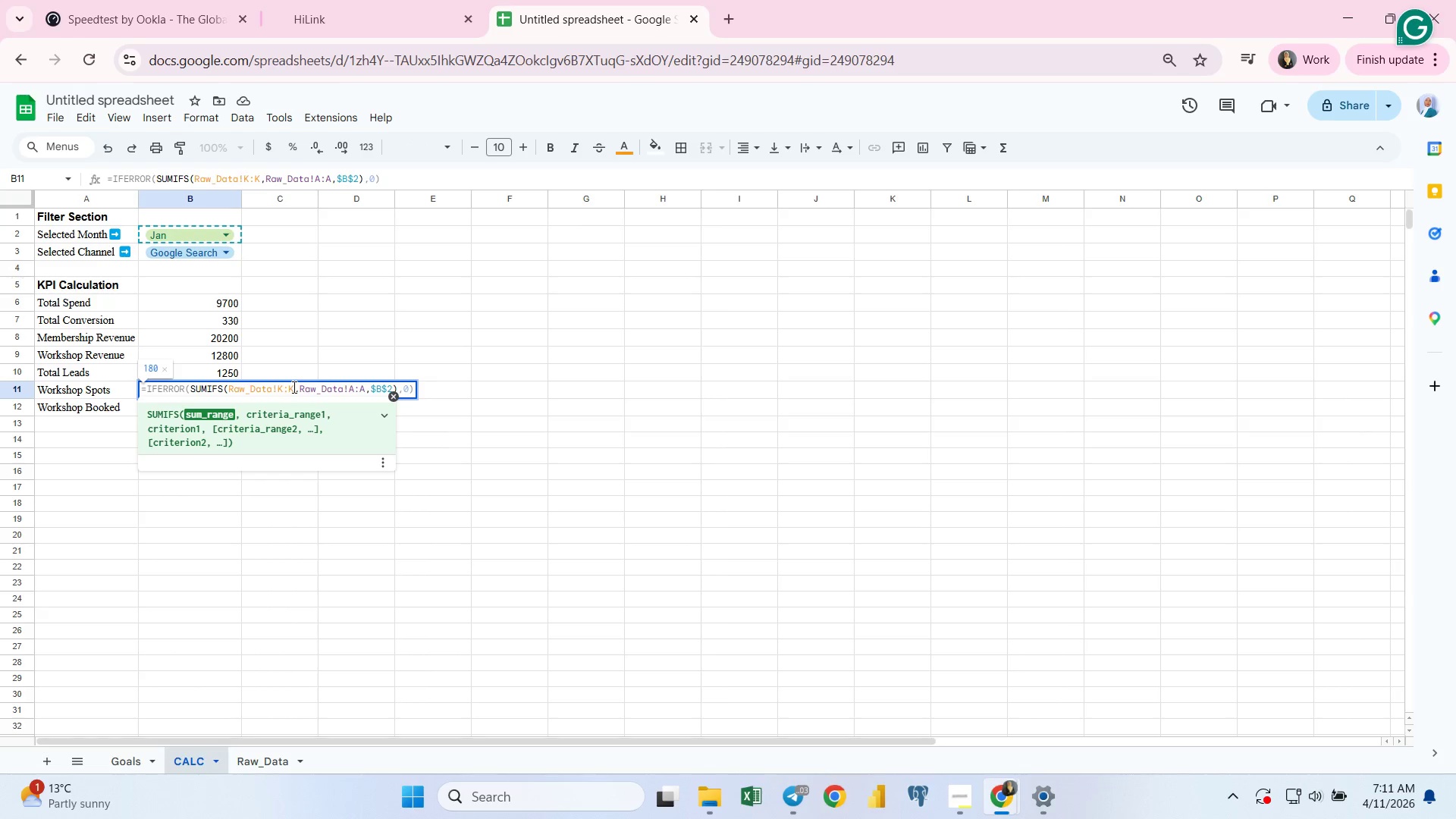 
key(Enter)
 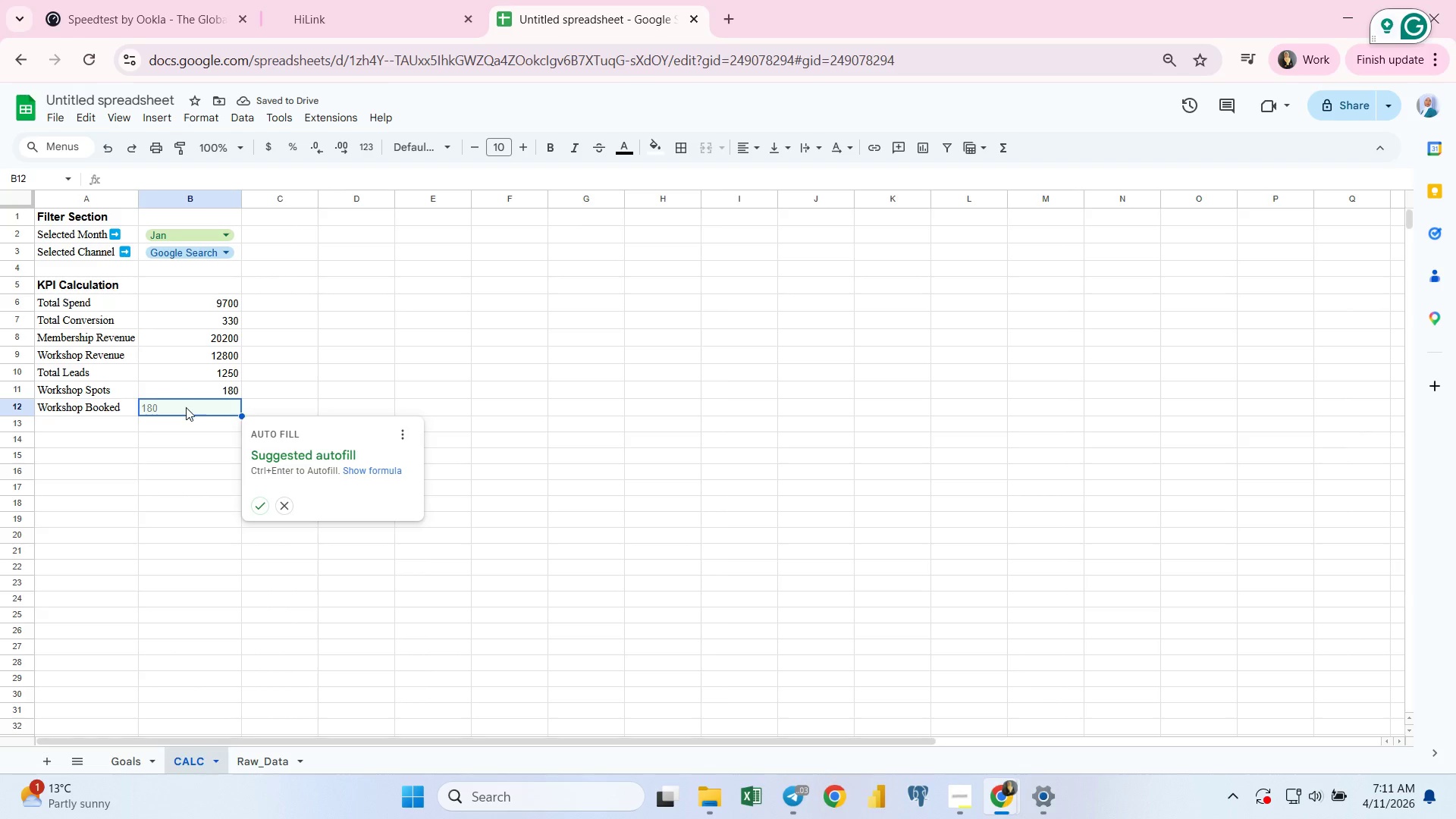 
type(=IFER)
 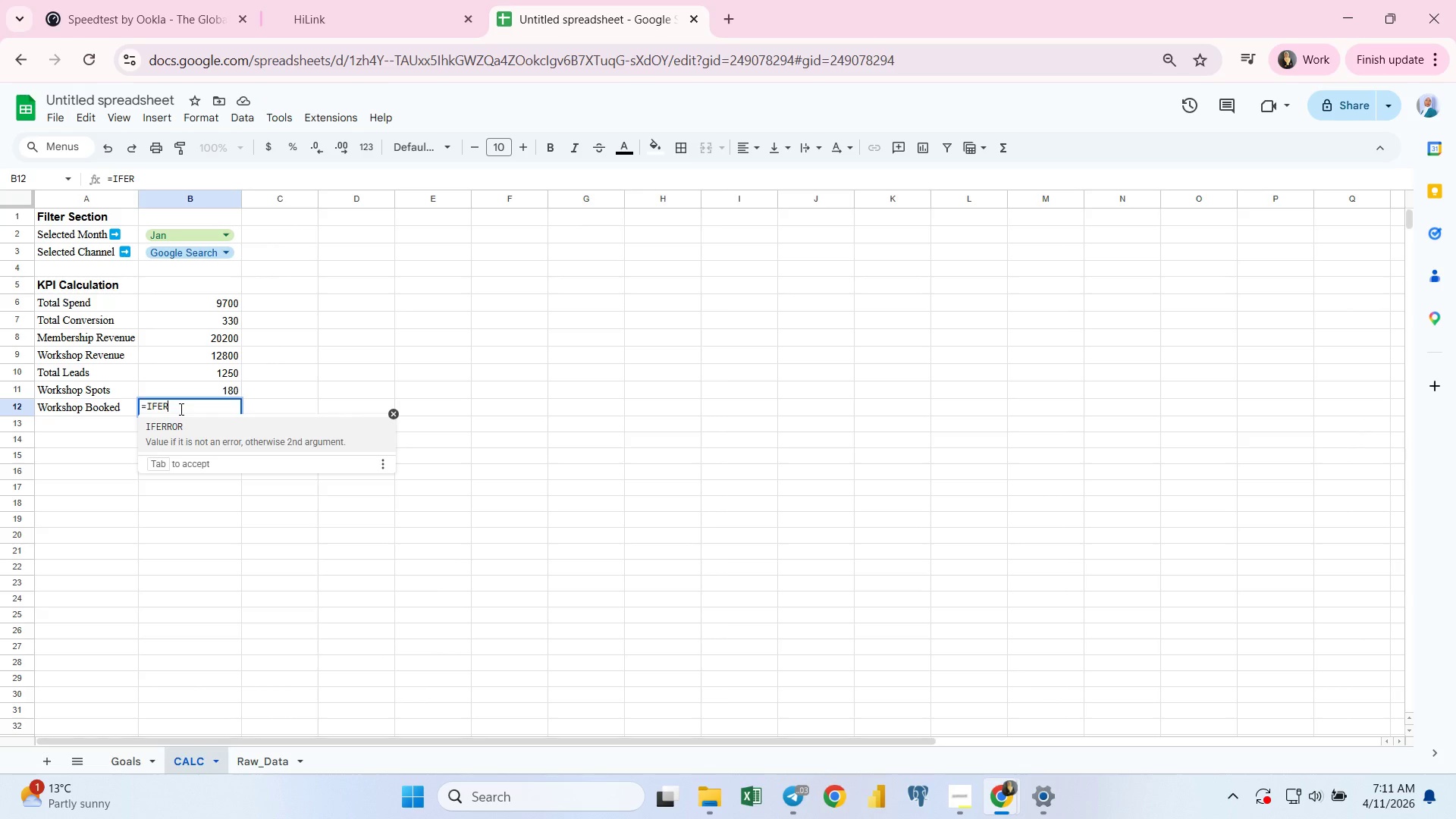 
key(Enter)
 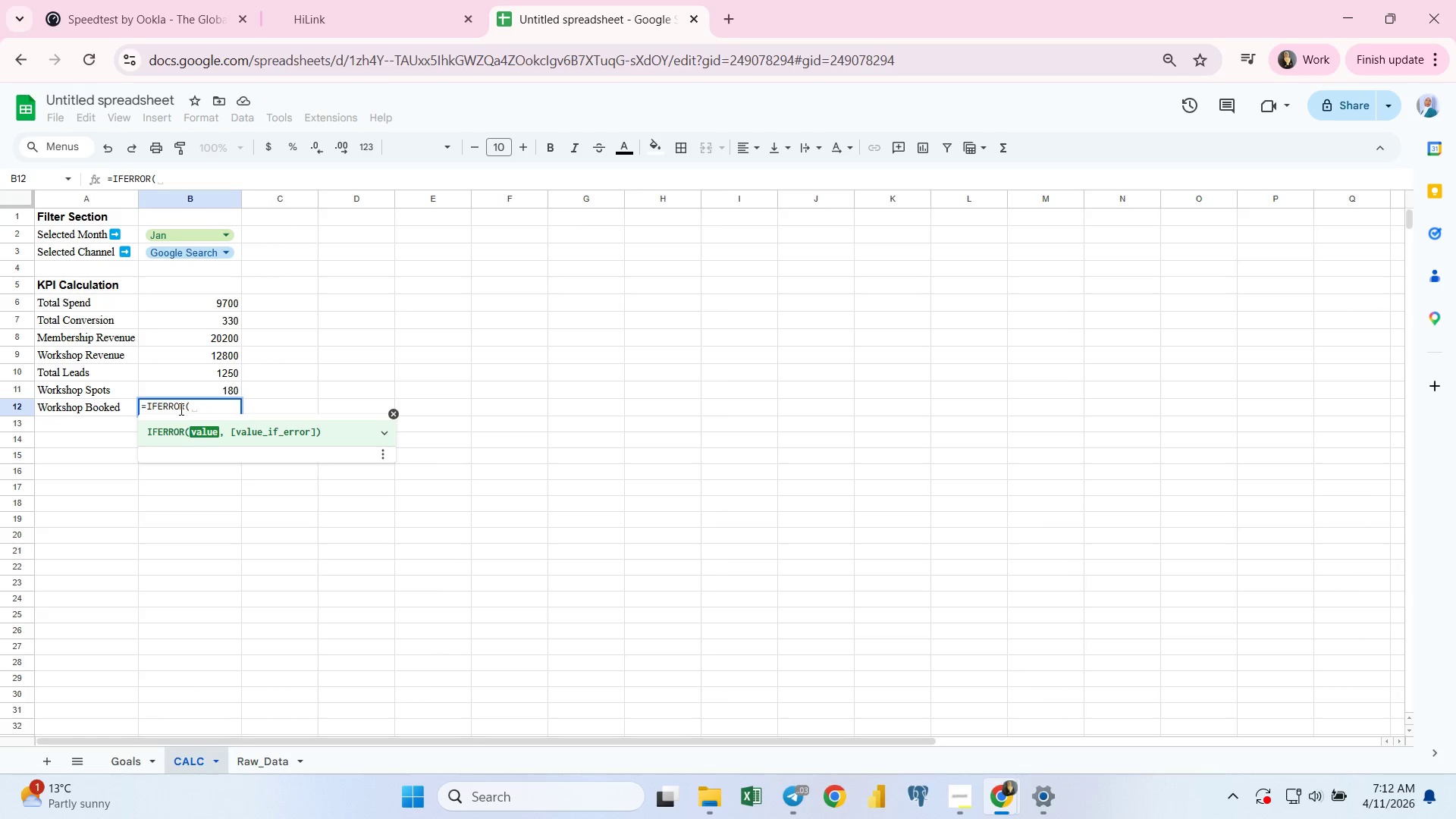 
type(SUMI)
 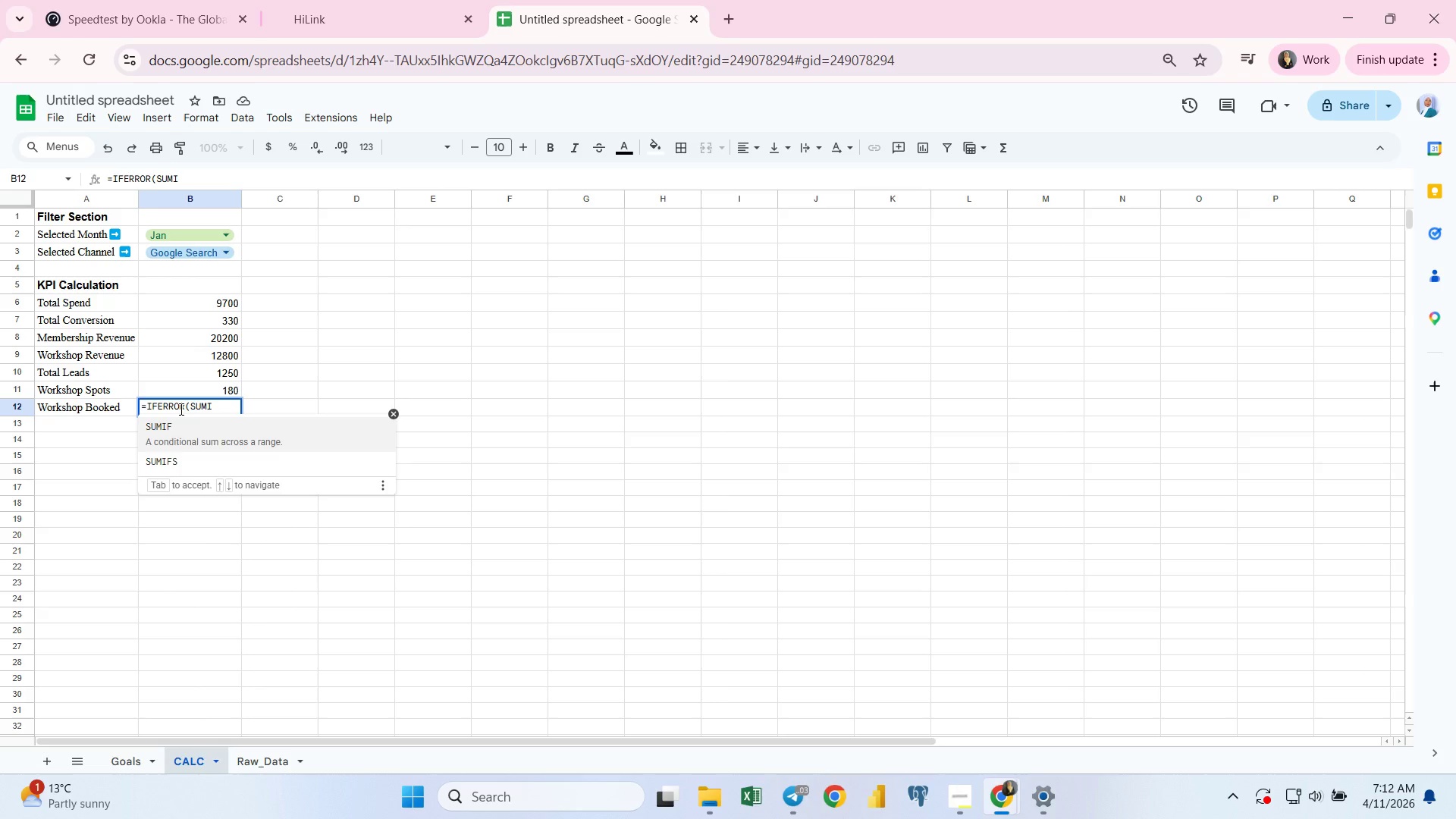 
key(ArrowDown)
 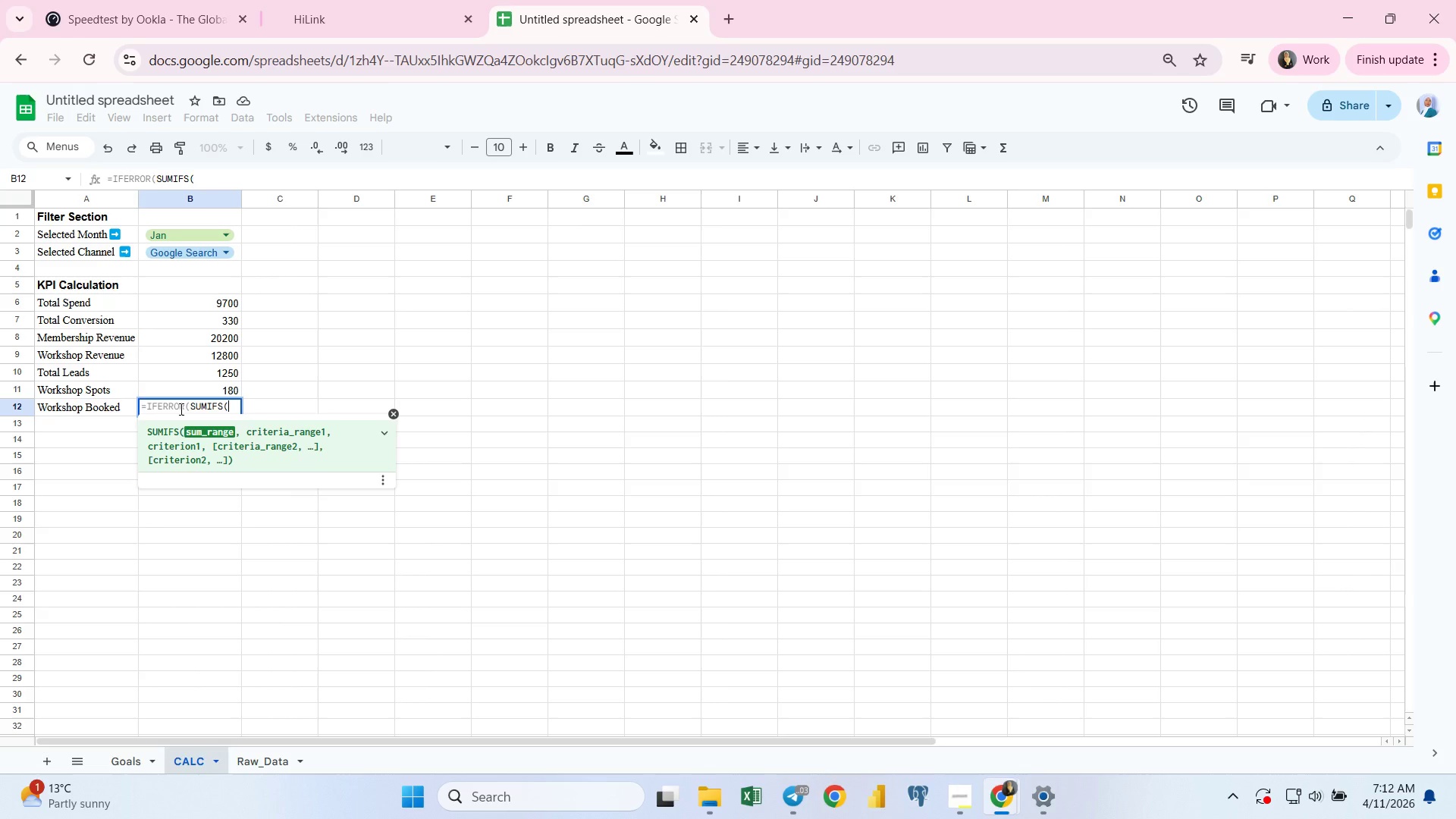 
key(Enter)
 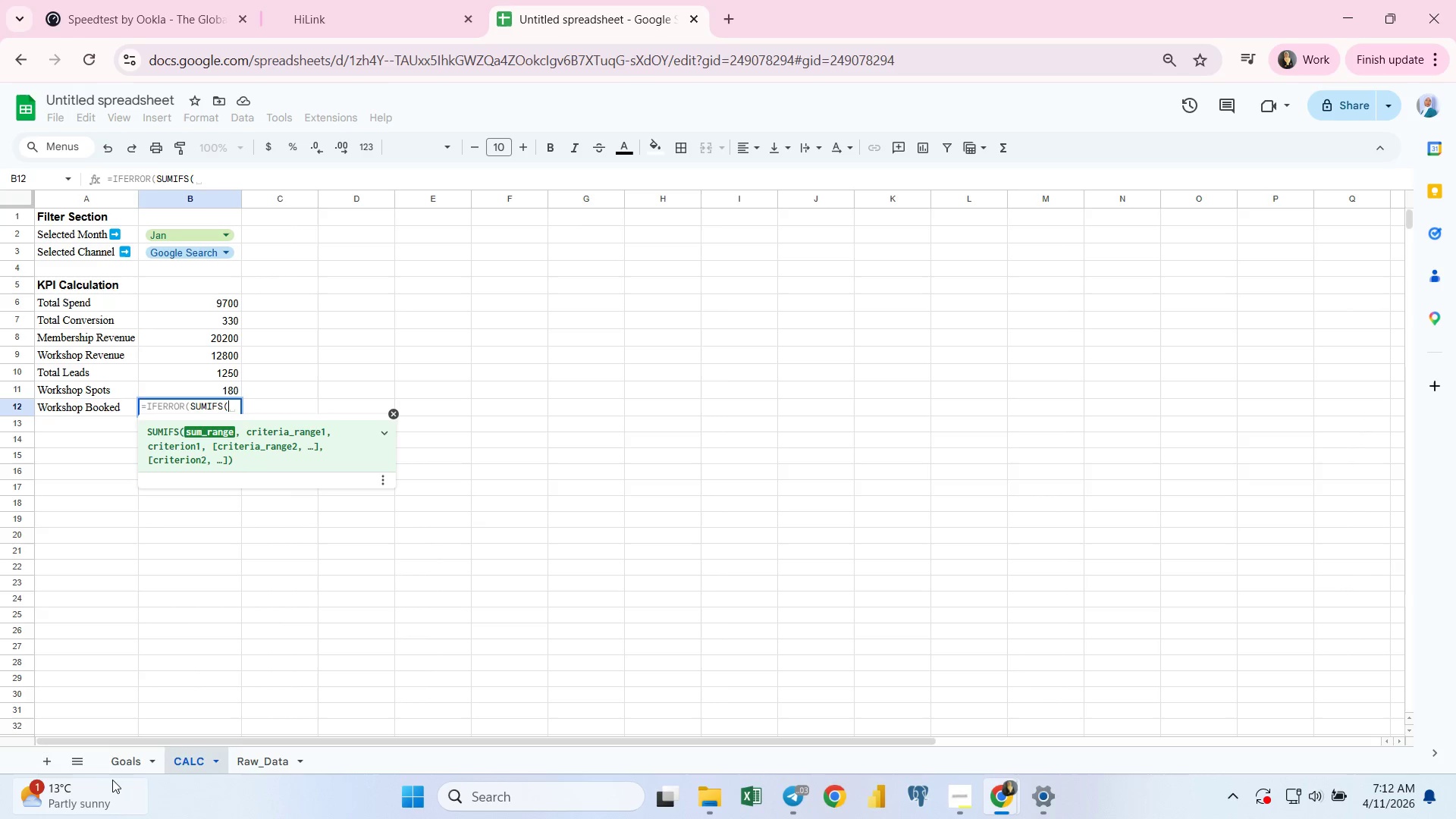 
left_click([261, 755])
 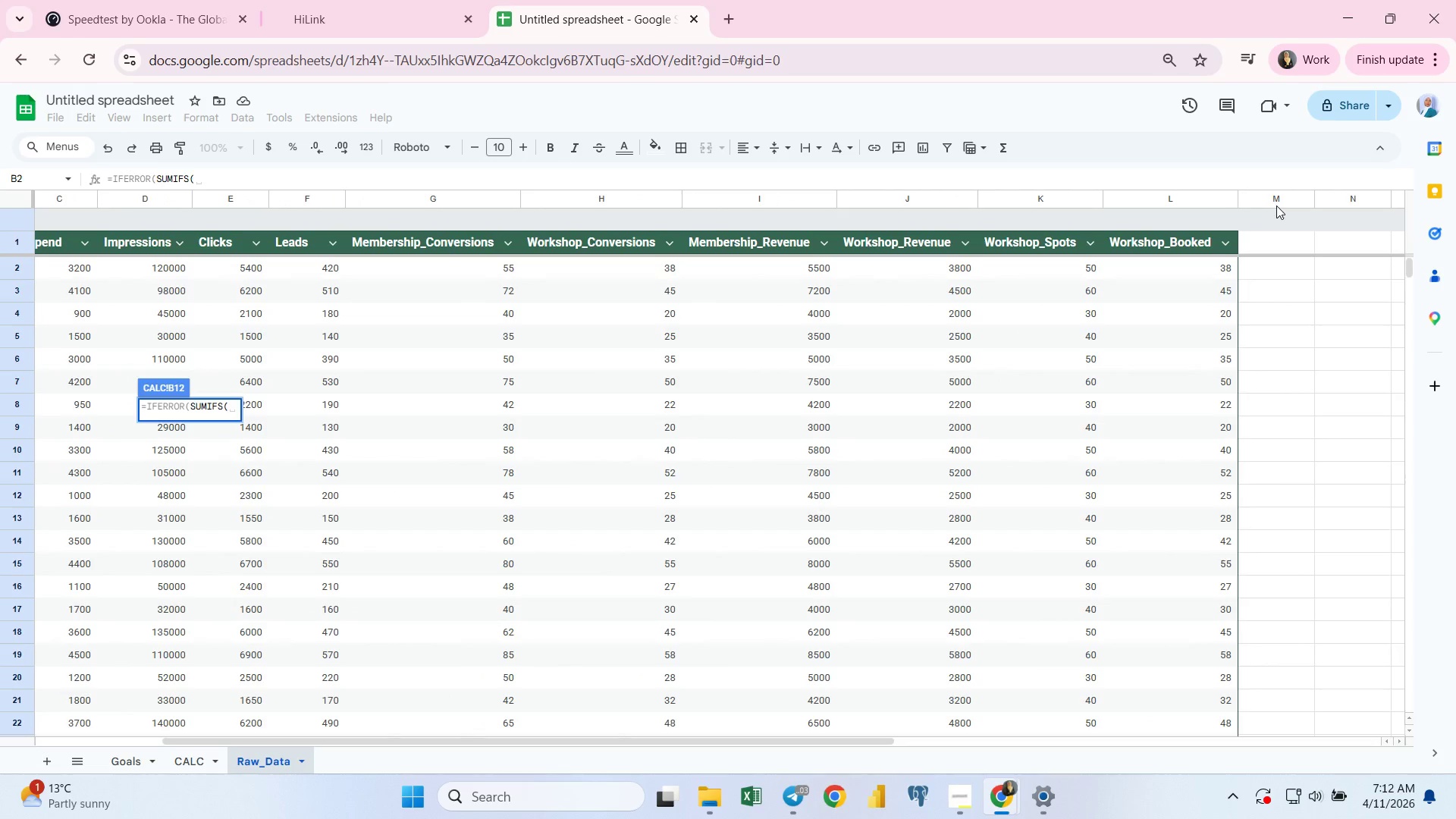 
left_click([1150, 197])
 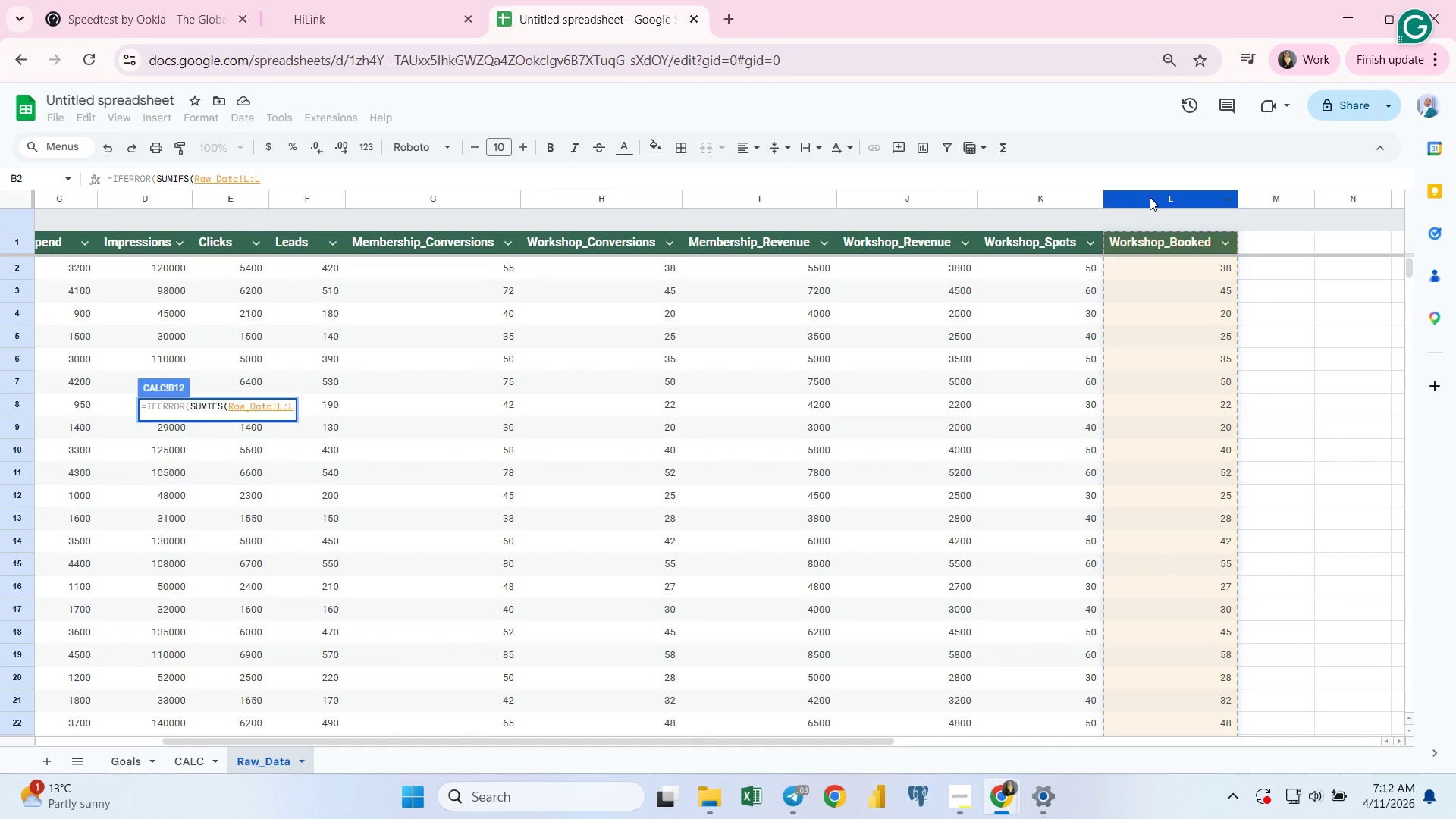 
key(Comma)
 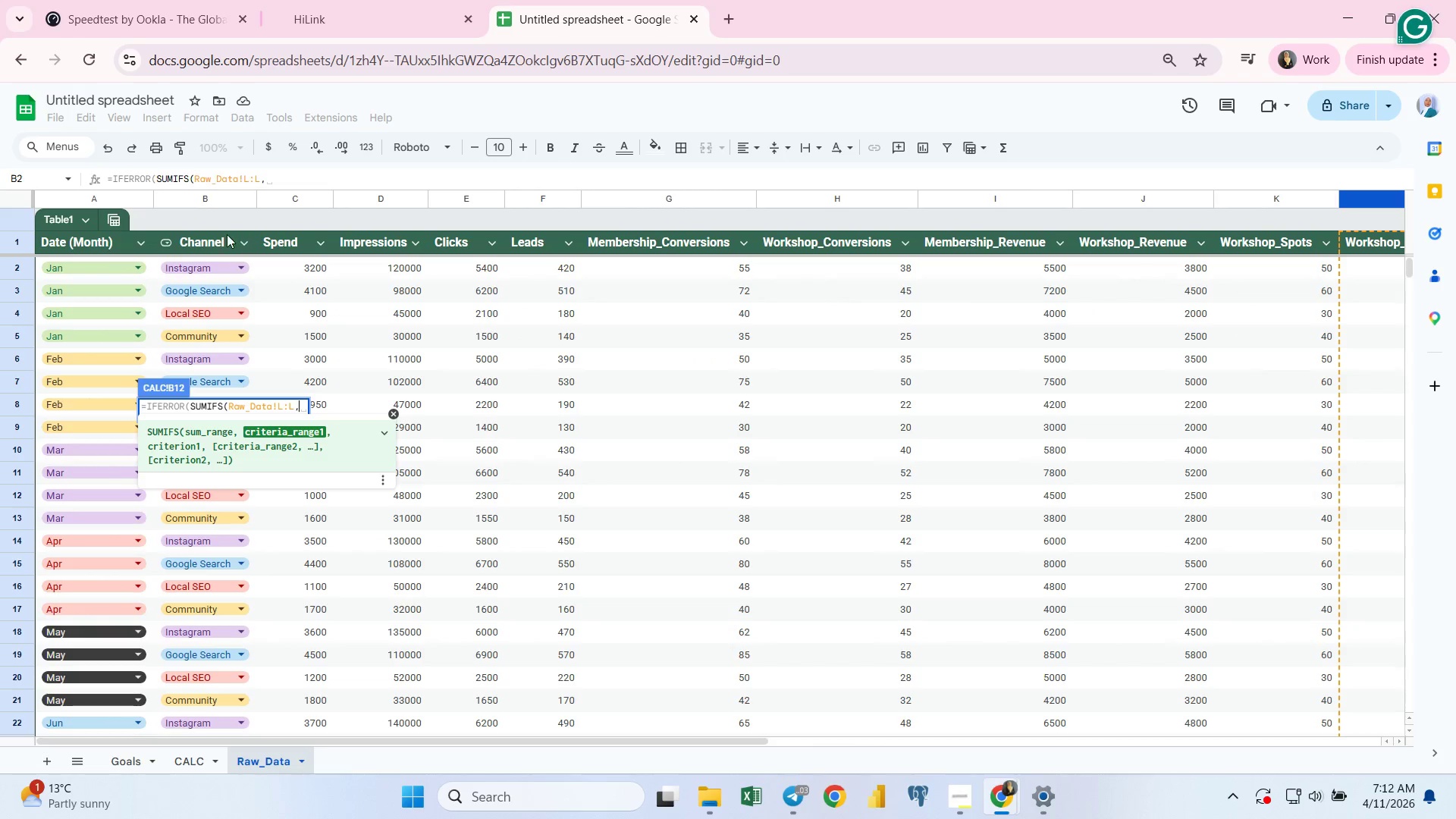 
wait(5.81)
 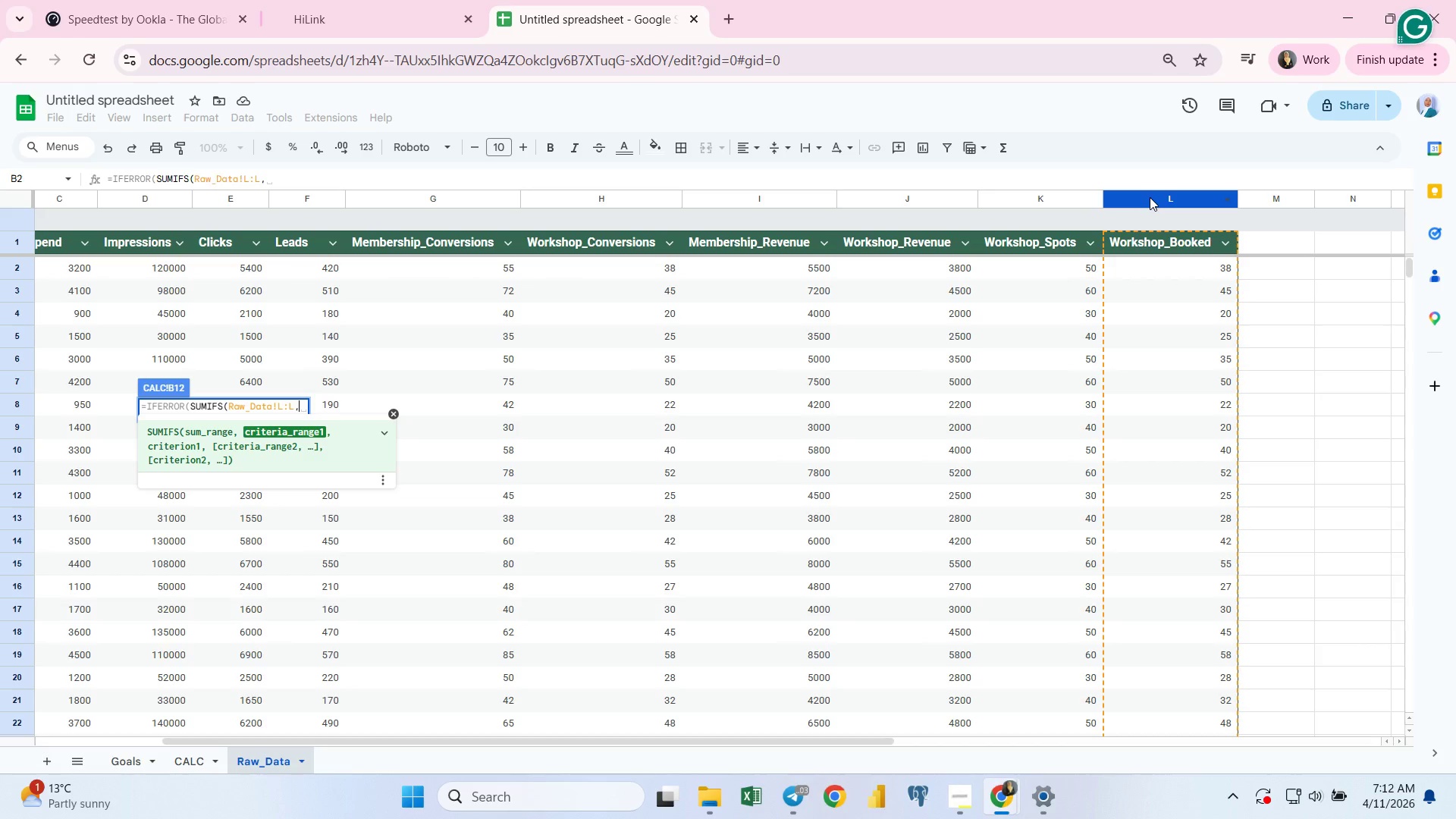 
left_click([93, 194])
 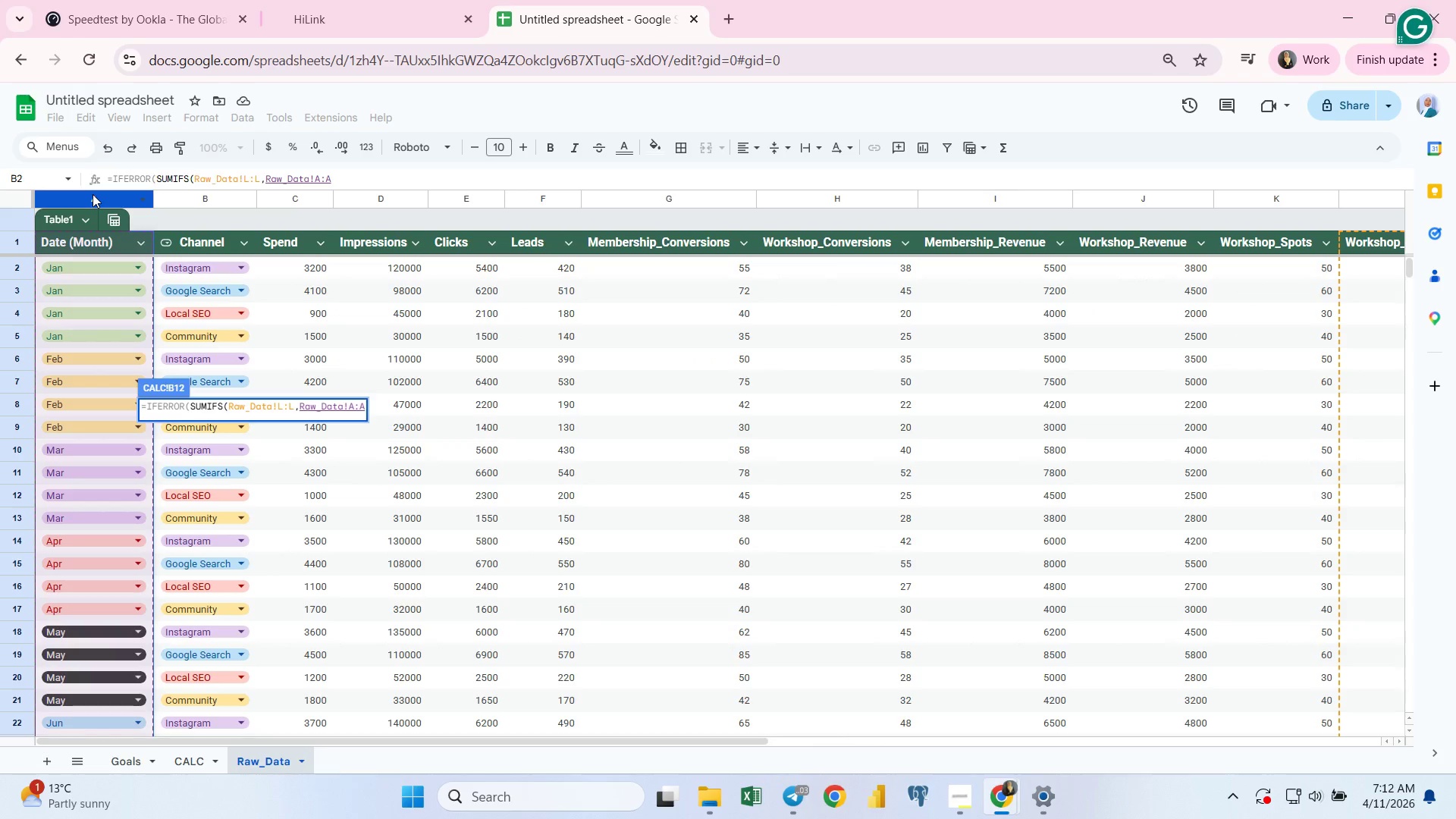 
key(Comma)
 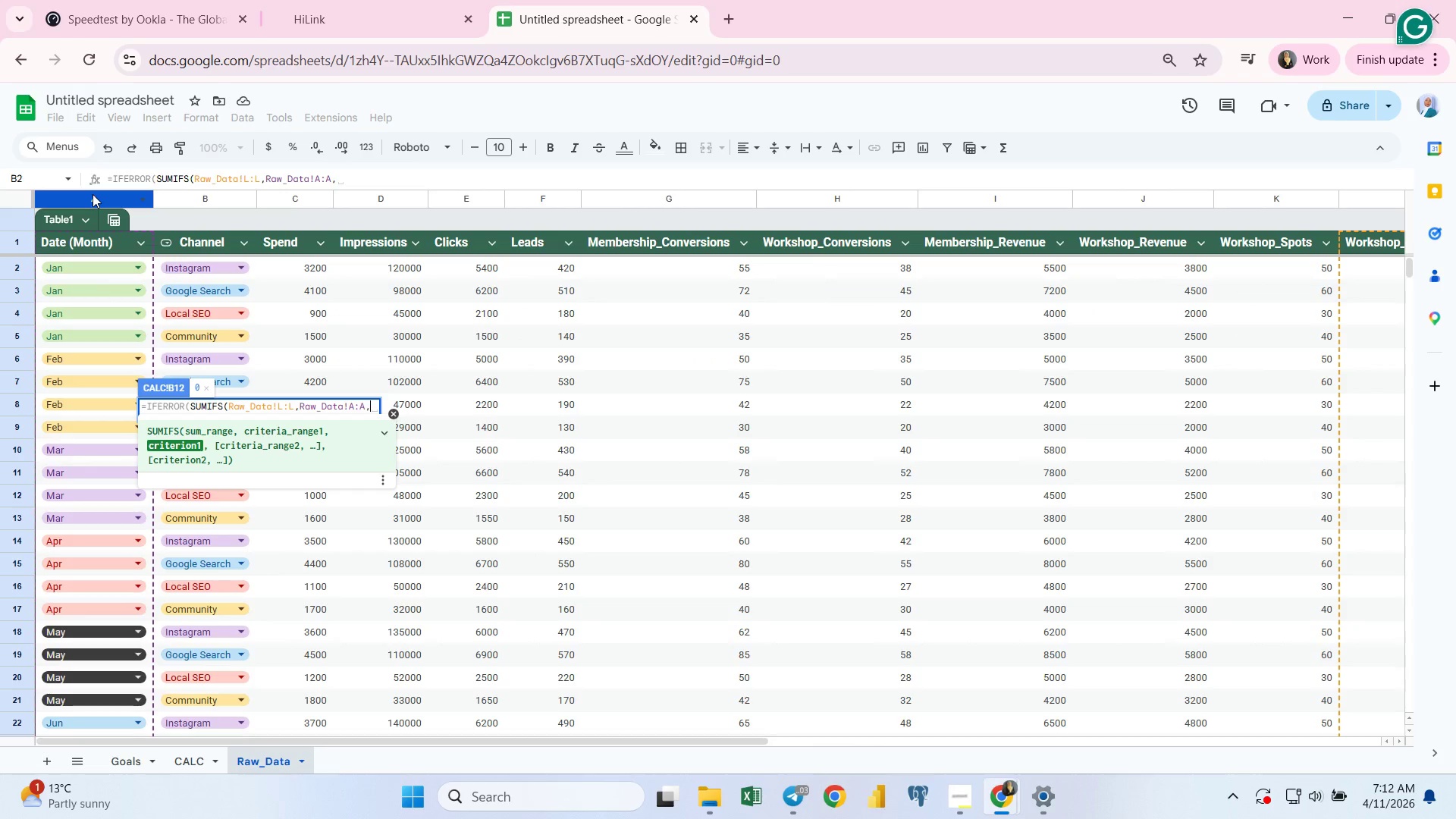 
key(Shift+ShiftRight)
 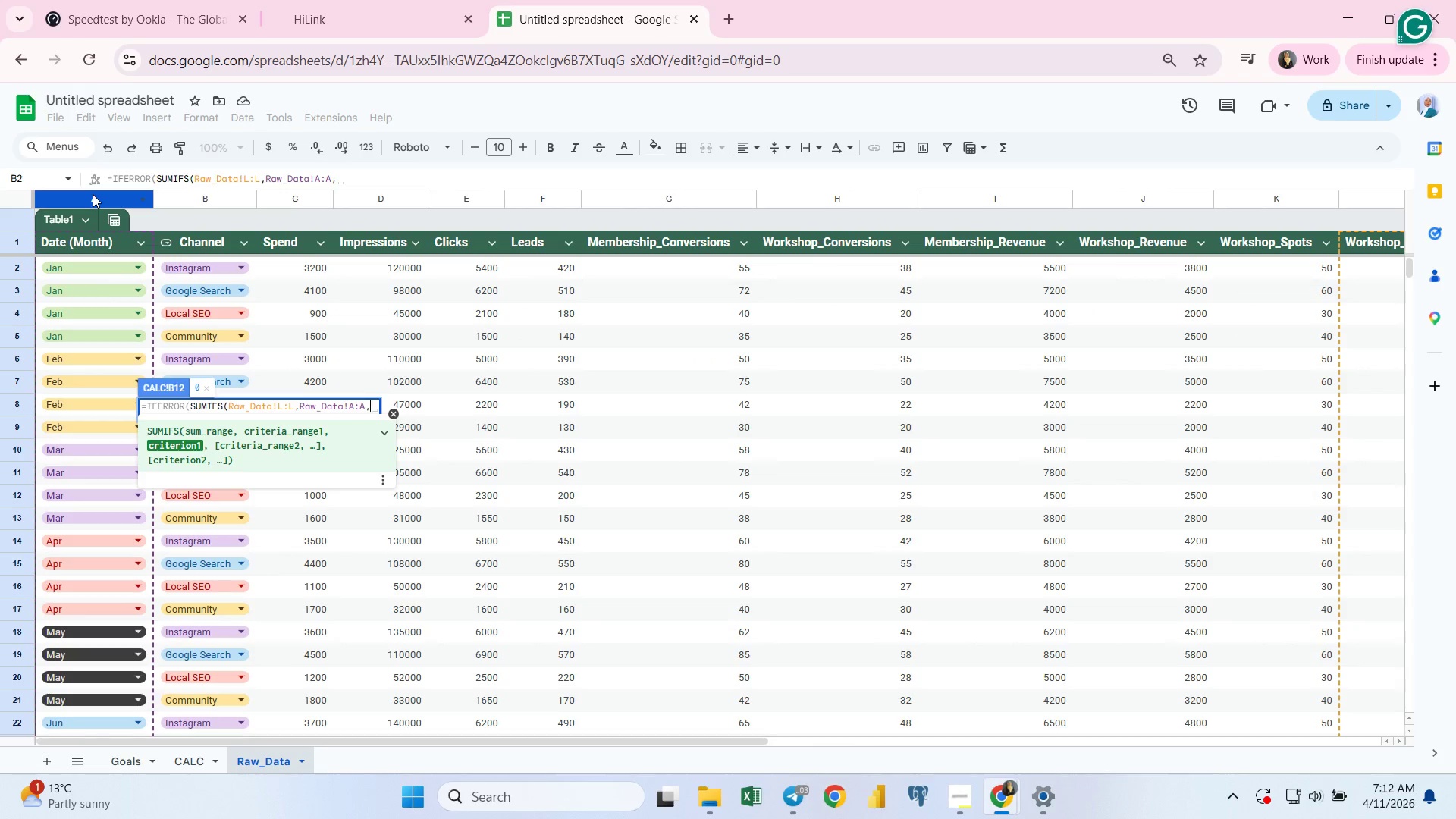 
key(Shift+4)
 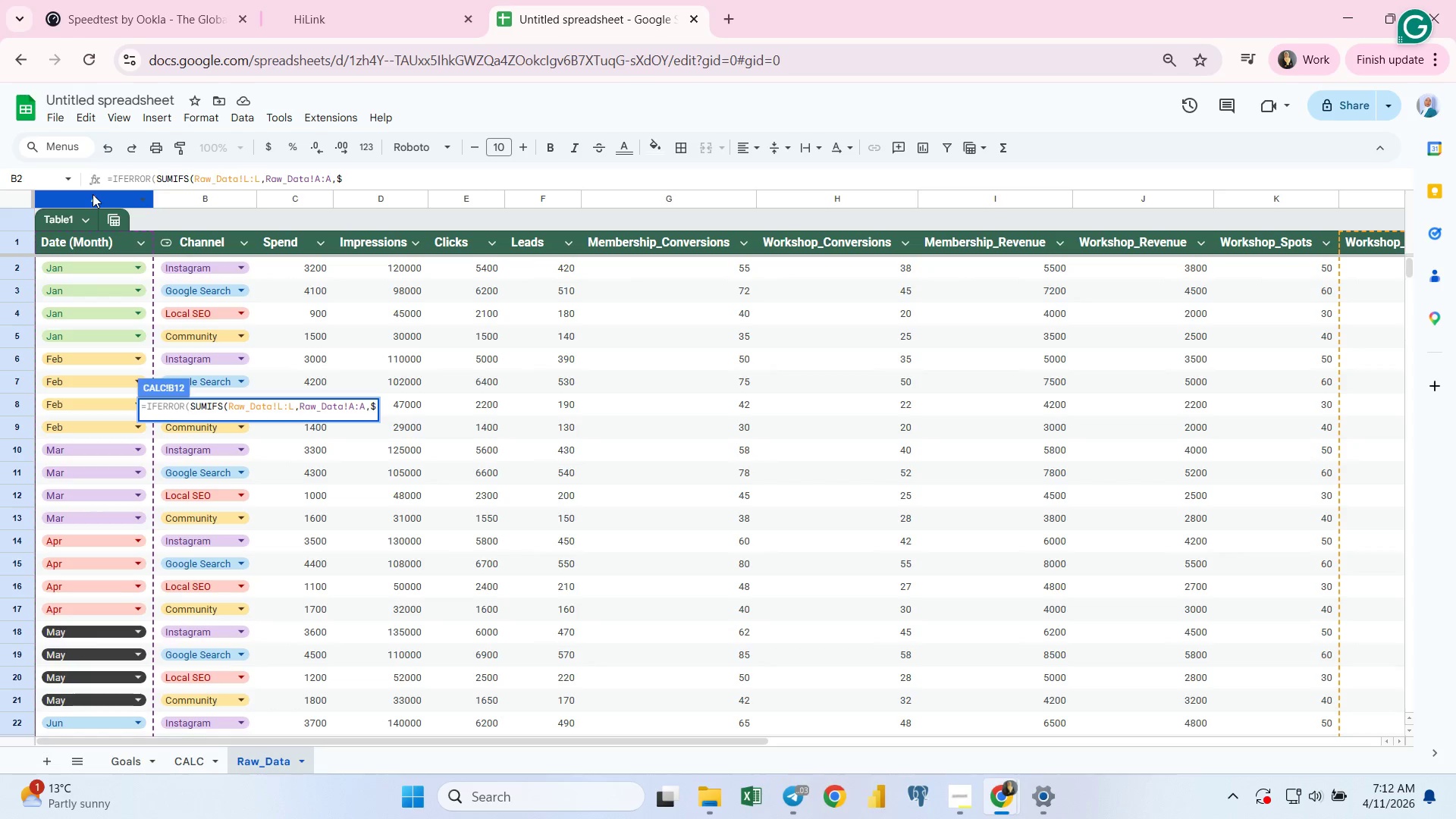 
type(B$2),0))
 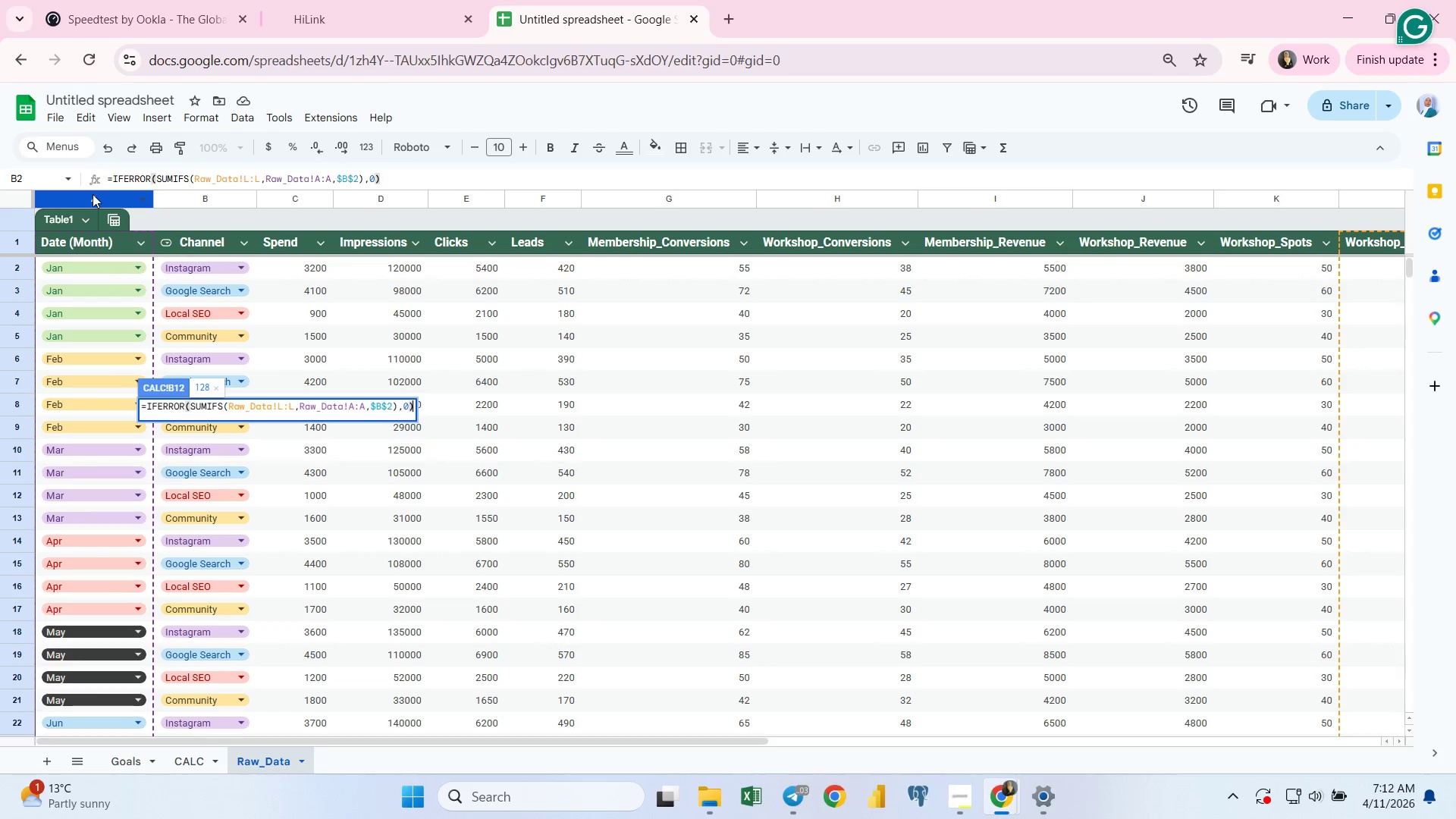 
key(Enter)
 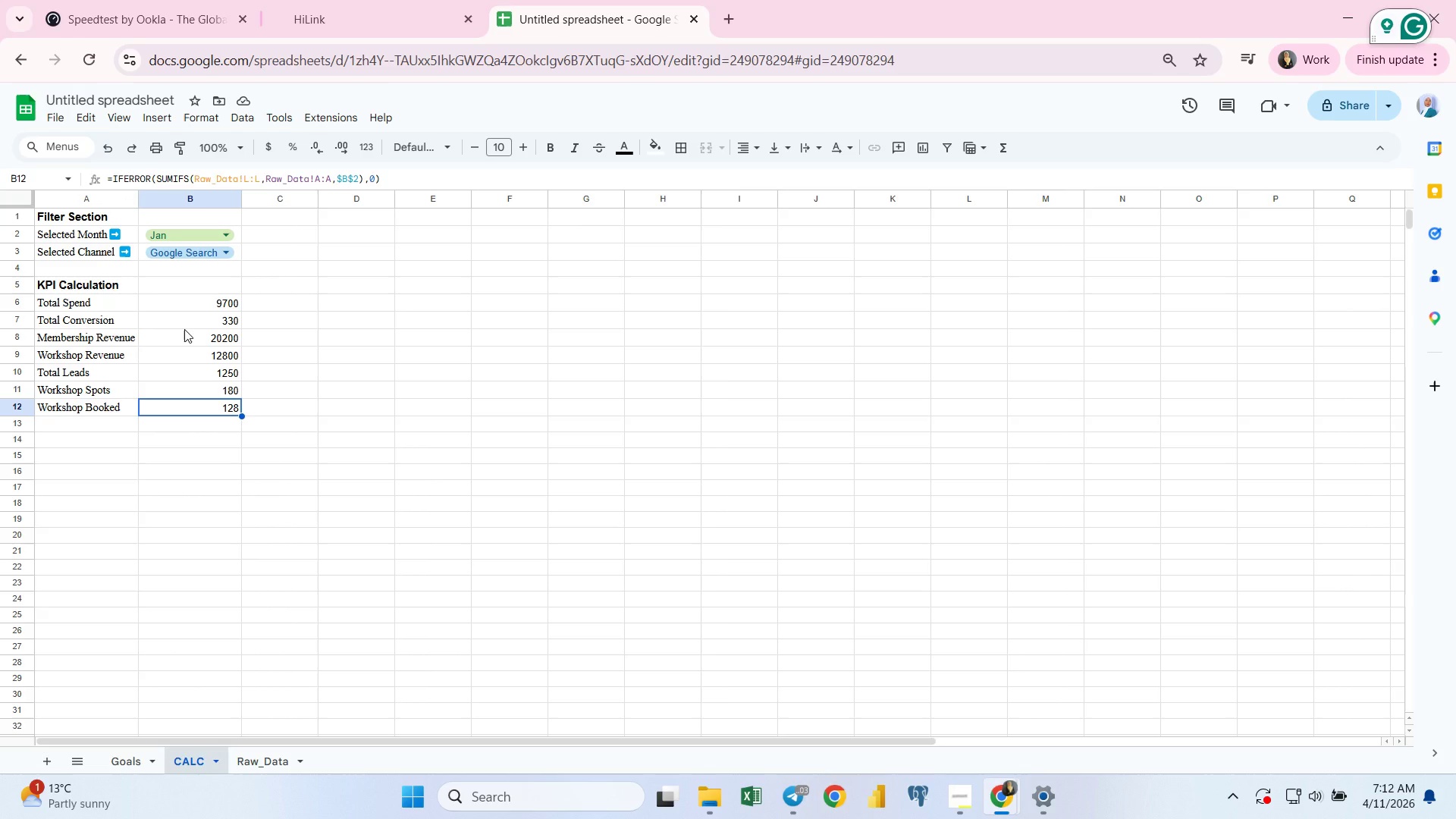 
wait(7.67)
 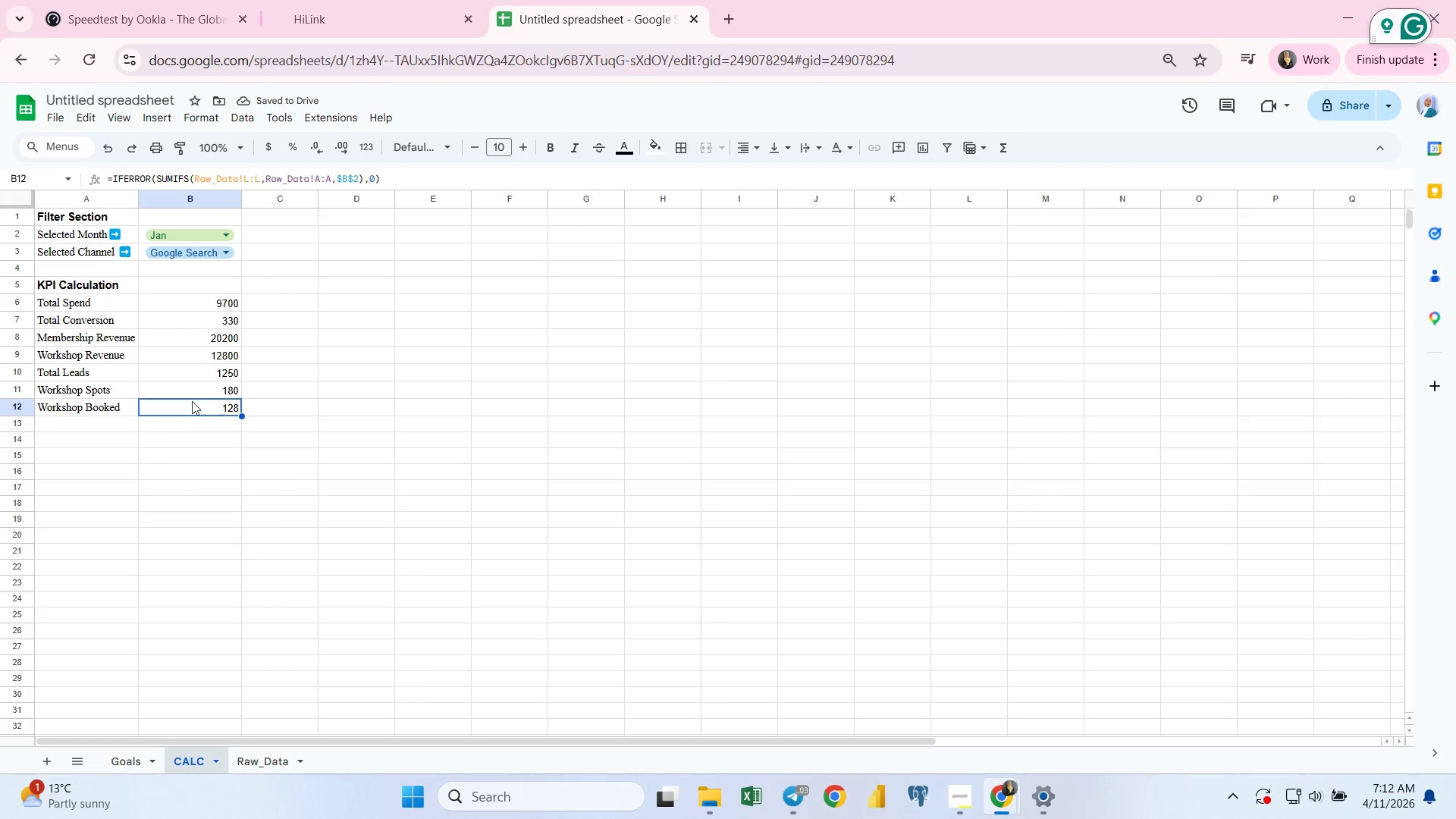 
left_click([67, 303])
 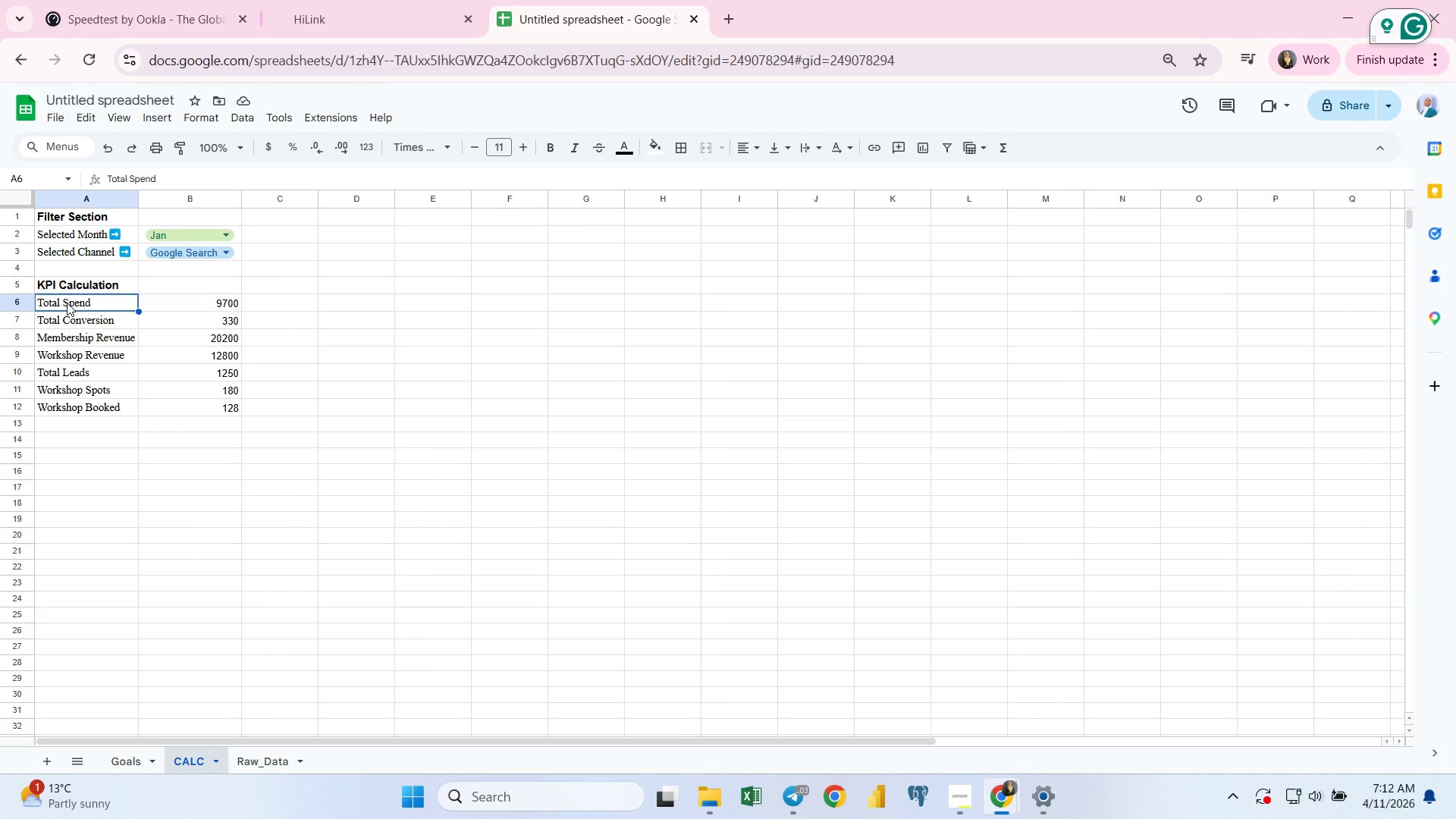 
key(Shift+ArrowRight)
 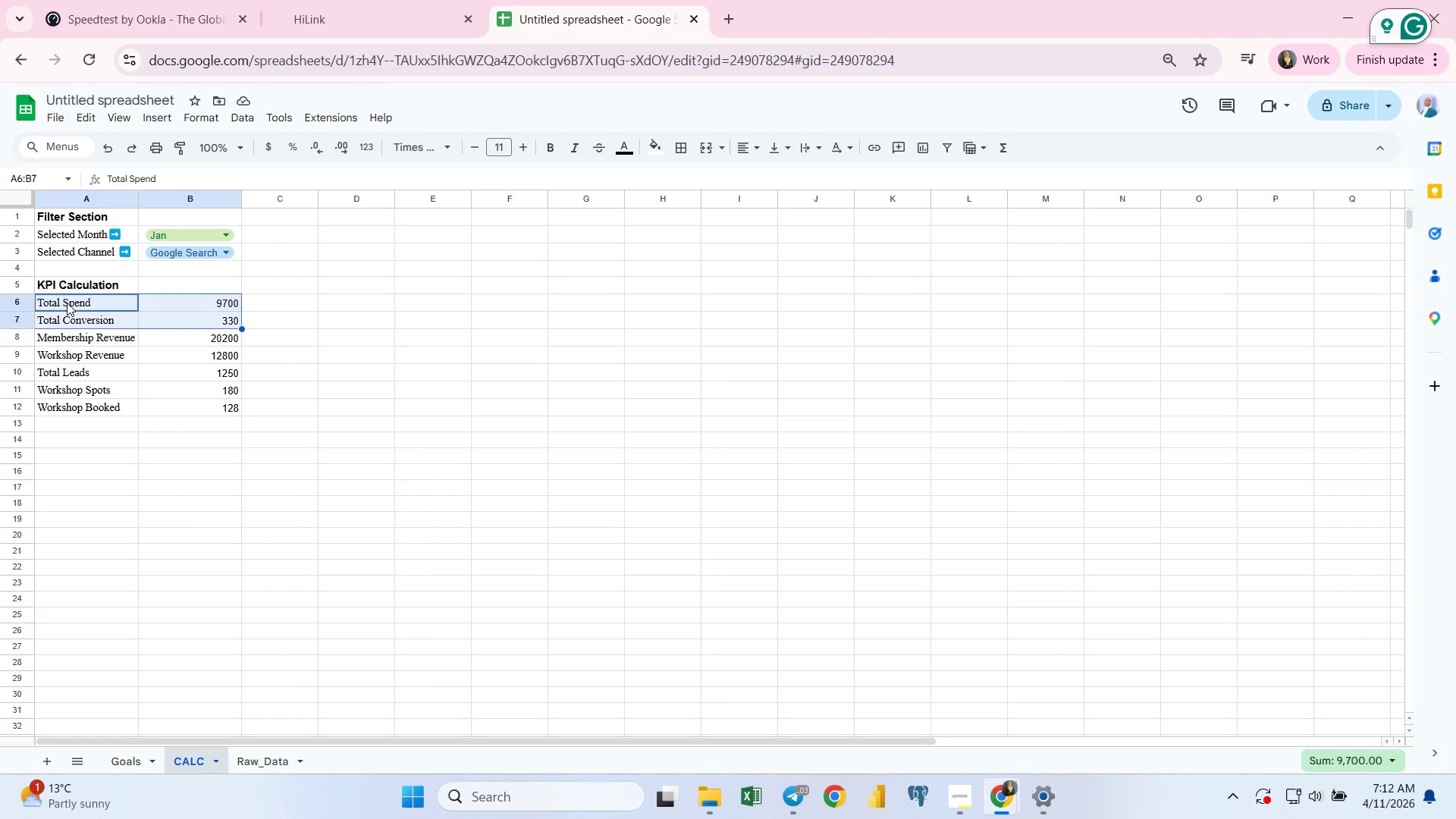 
key(Shift+ArrowDown)
 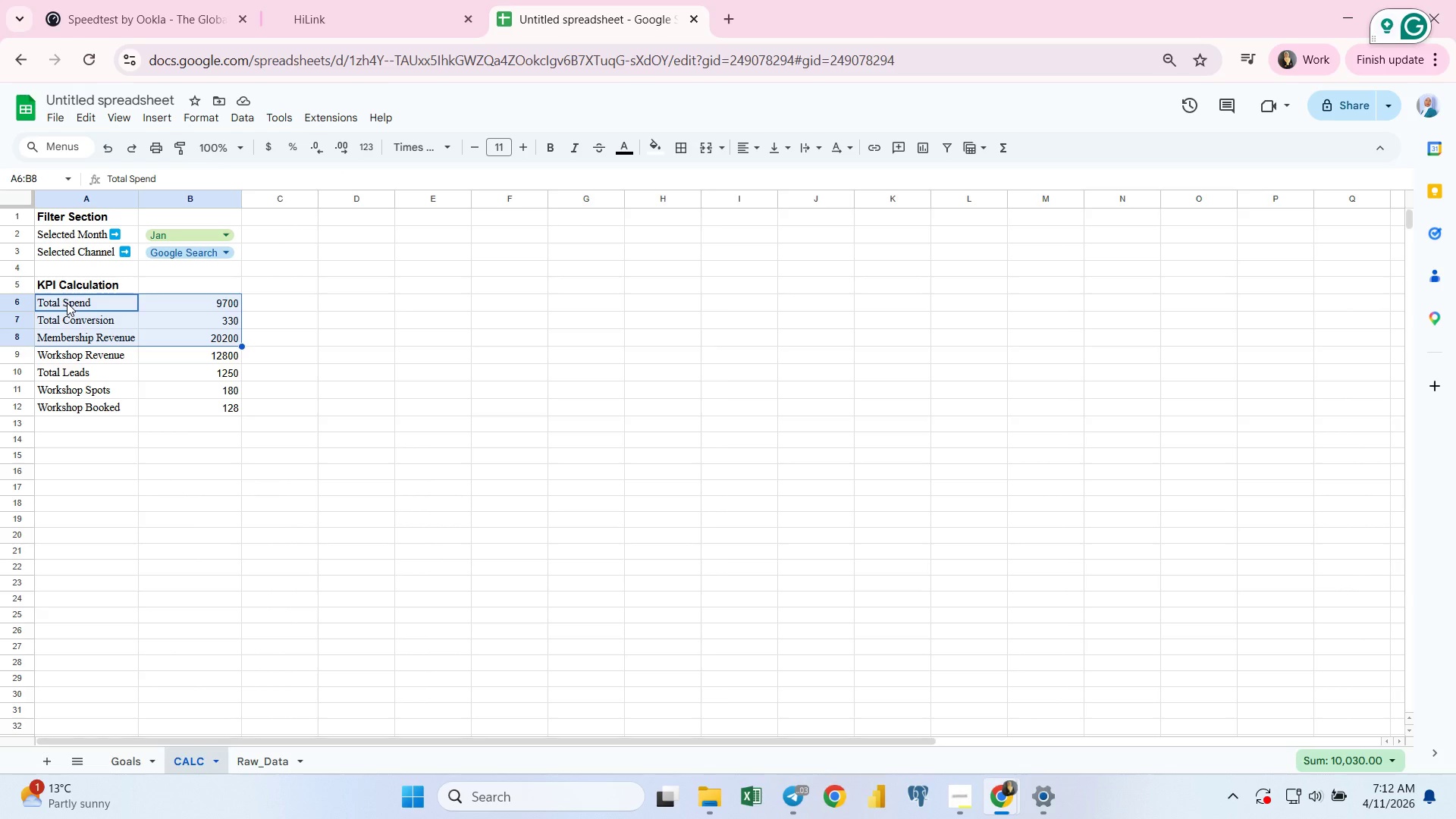 
key(Shift+ArrowDown)
 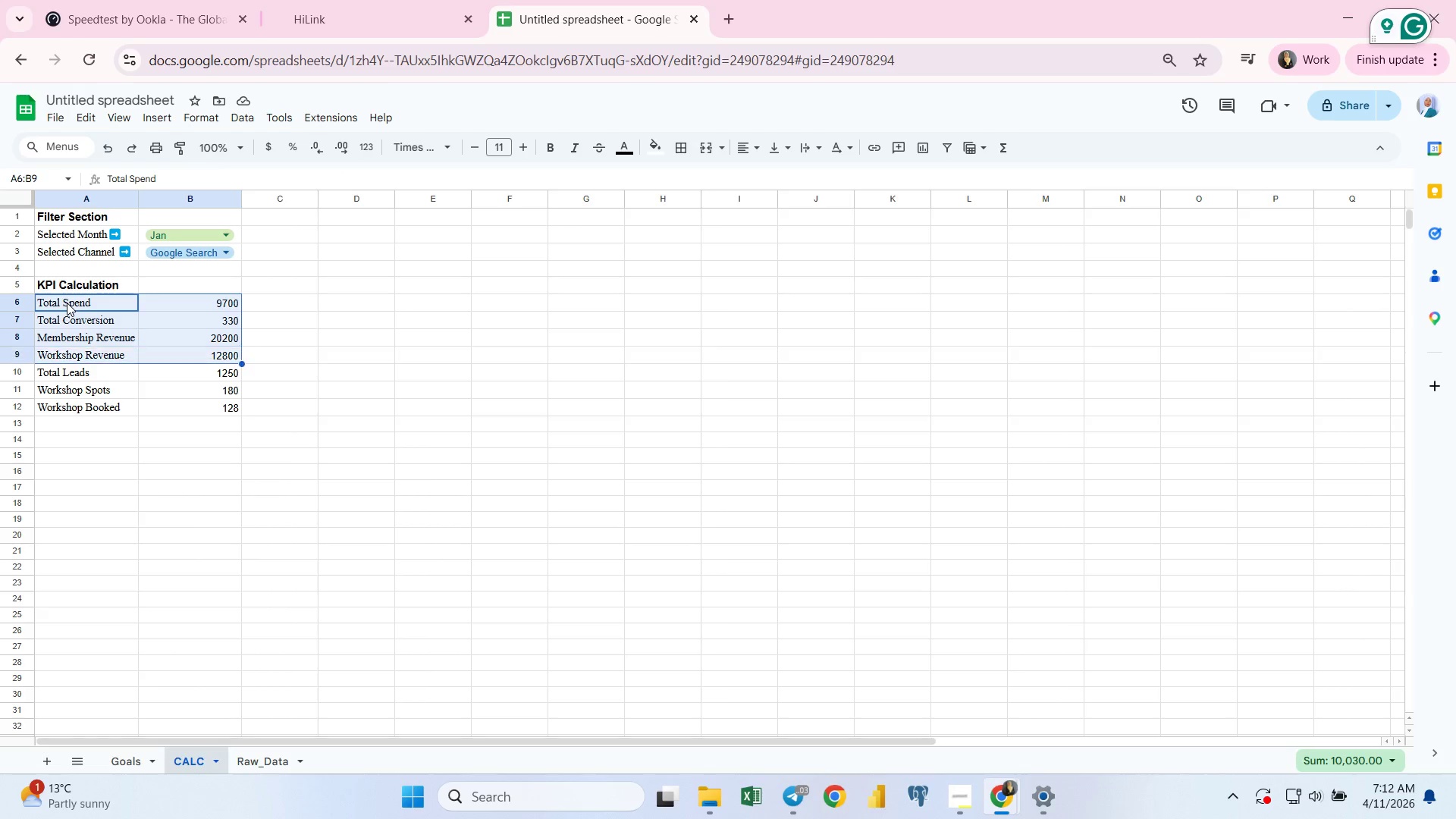 
key(Shift+ArrowDown)
 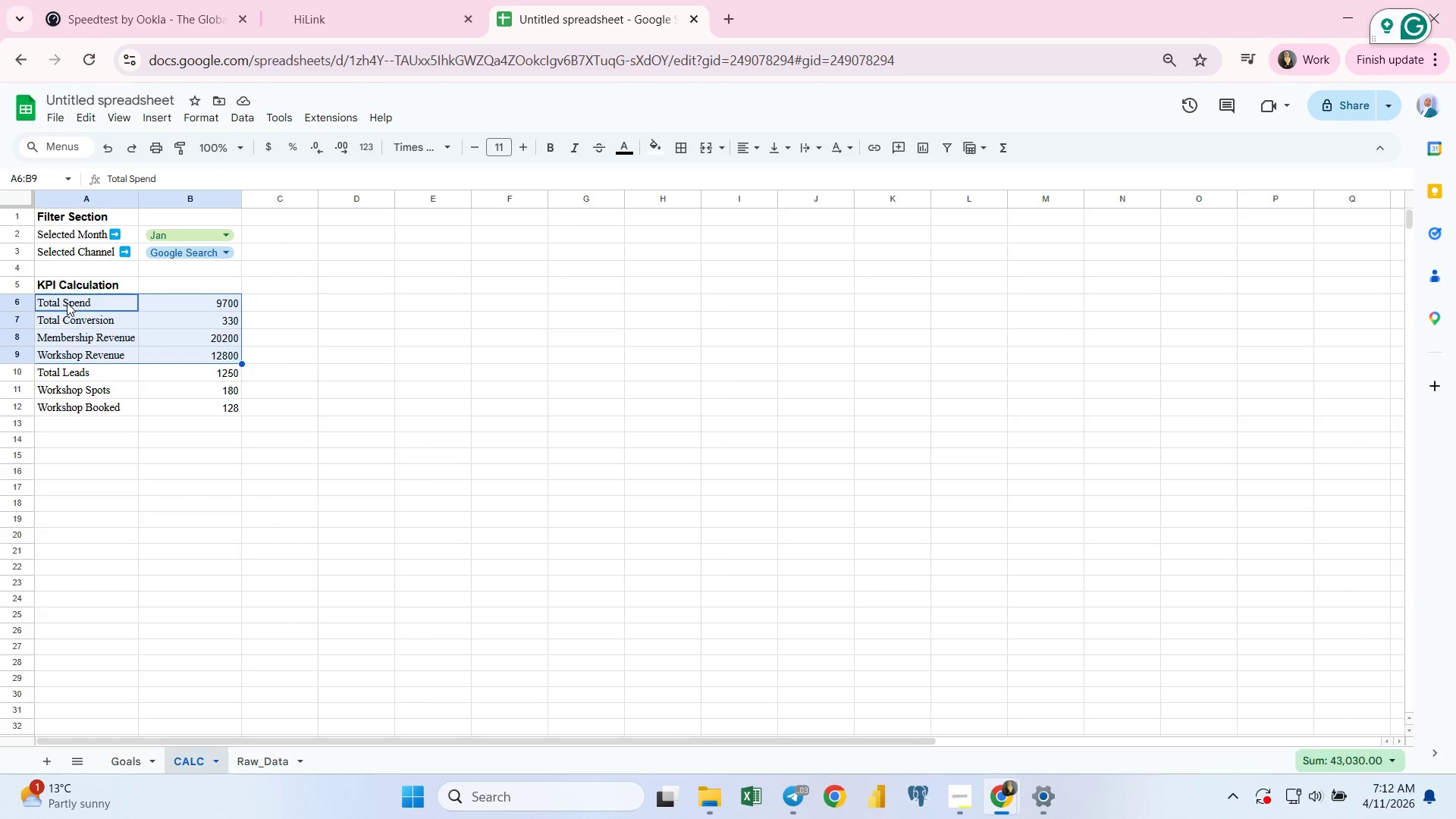 
key(Shift+ArrowDown)
 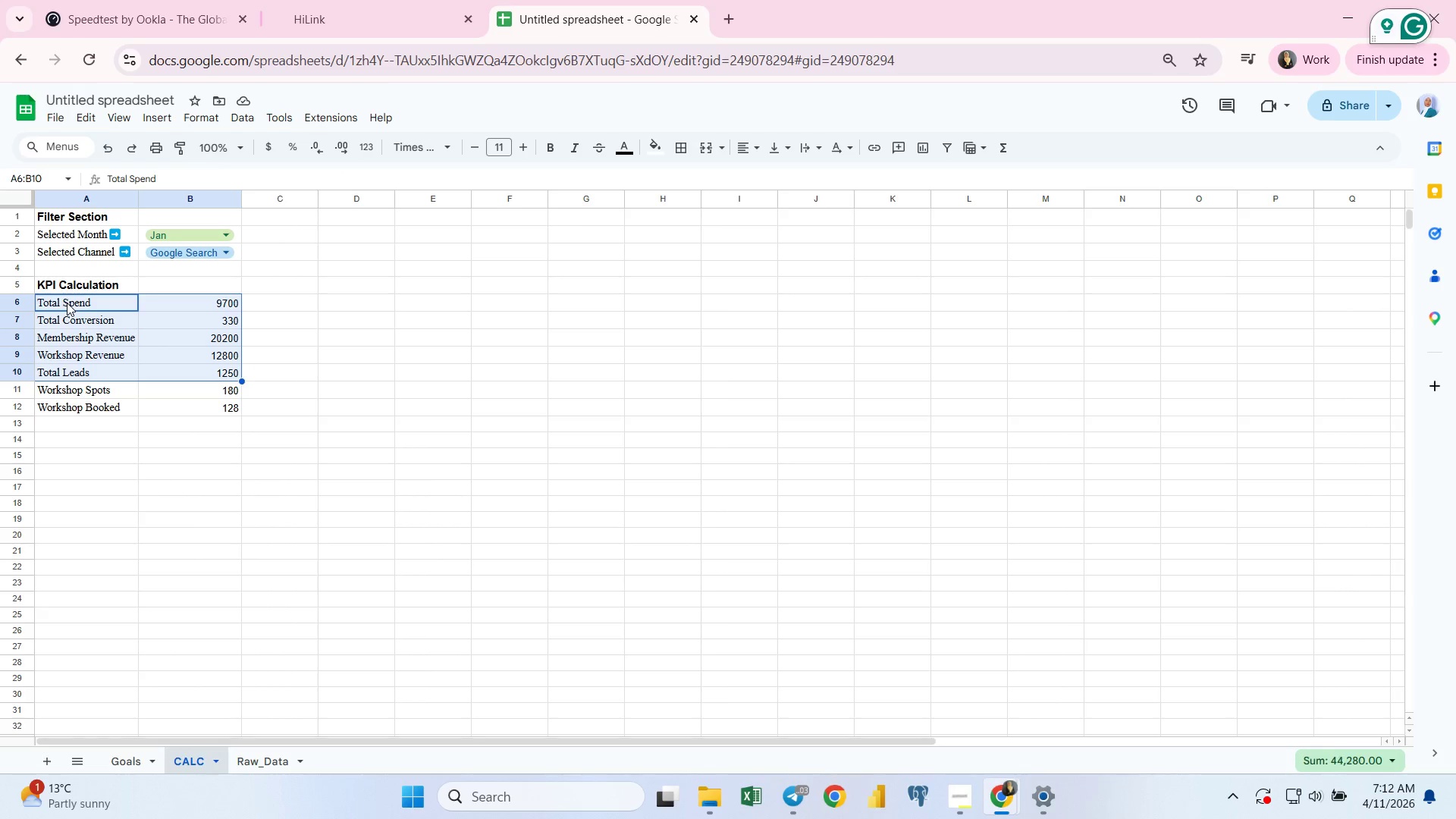 
key(Shift+ArrowDown)
 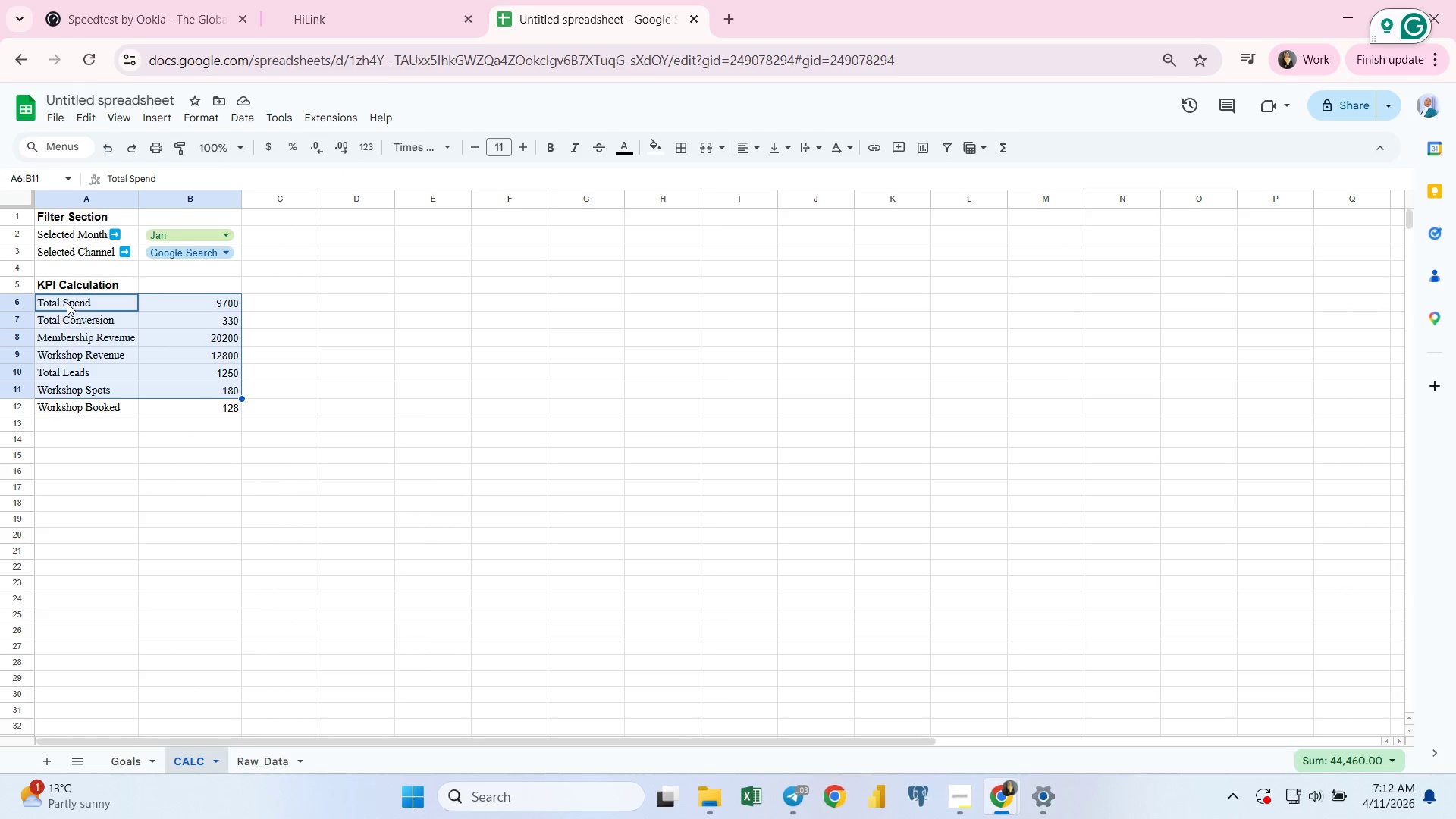 
key(Shift+ArrowDown)
 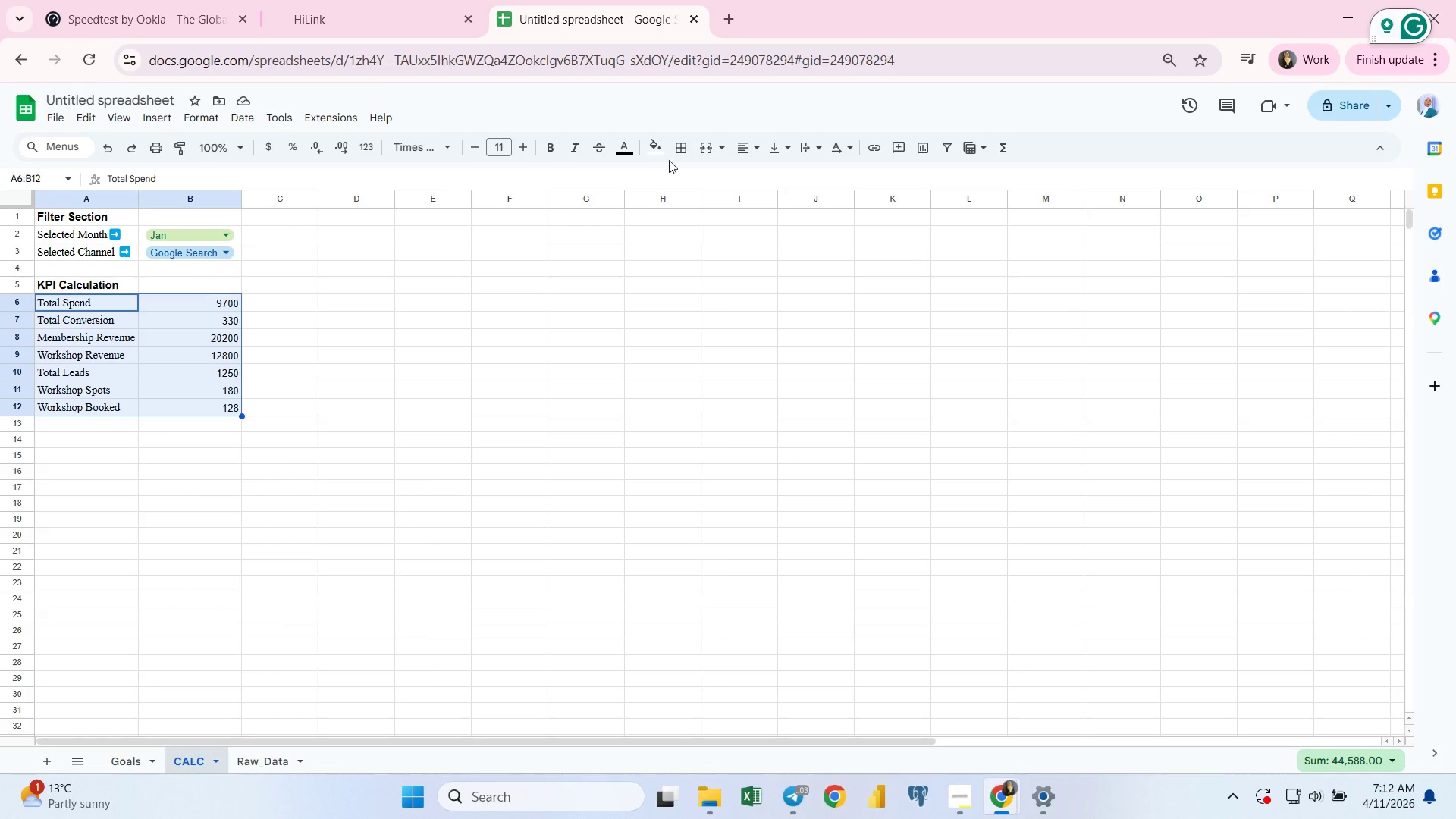 
left_click([681, 149])
 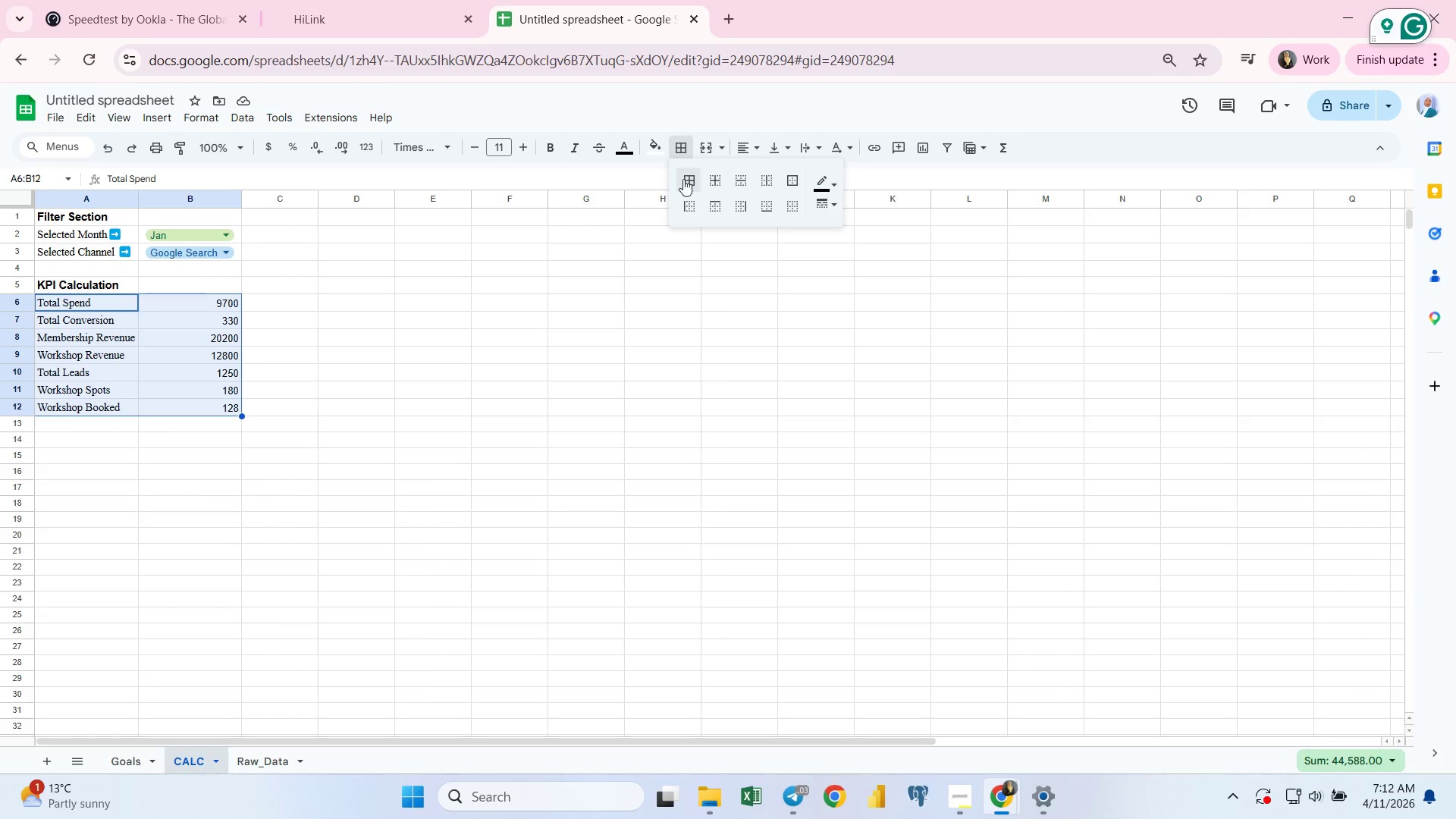 
left_click([681, 177])
 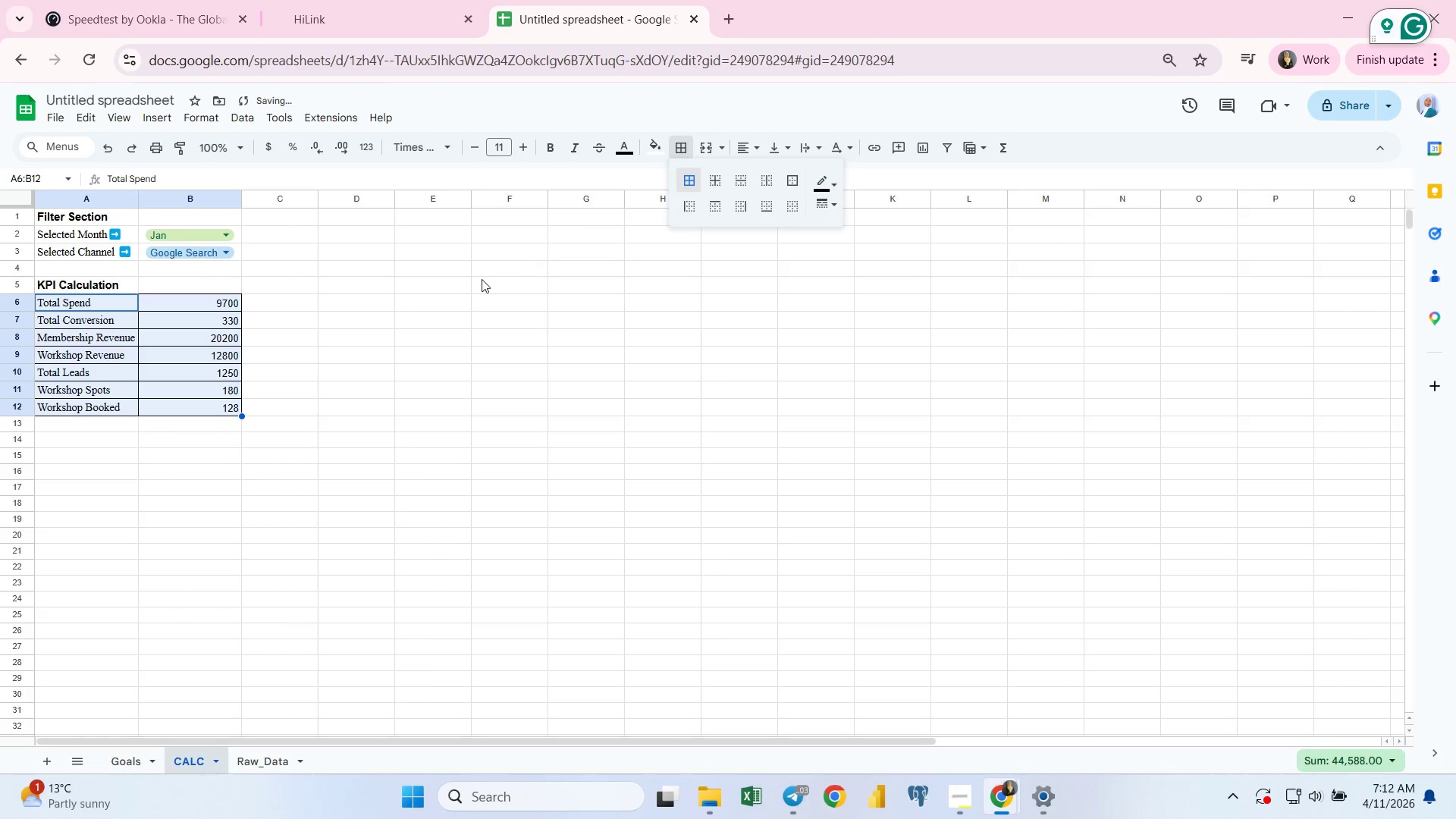 
left_click([479, 282])
 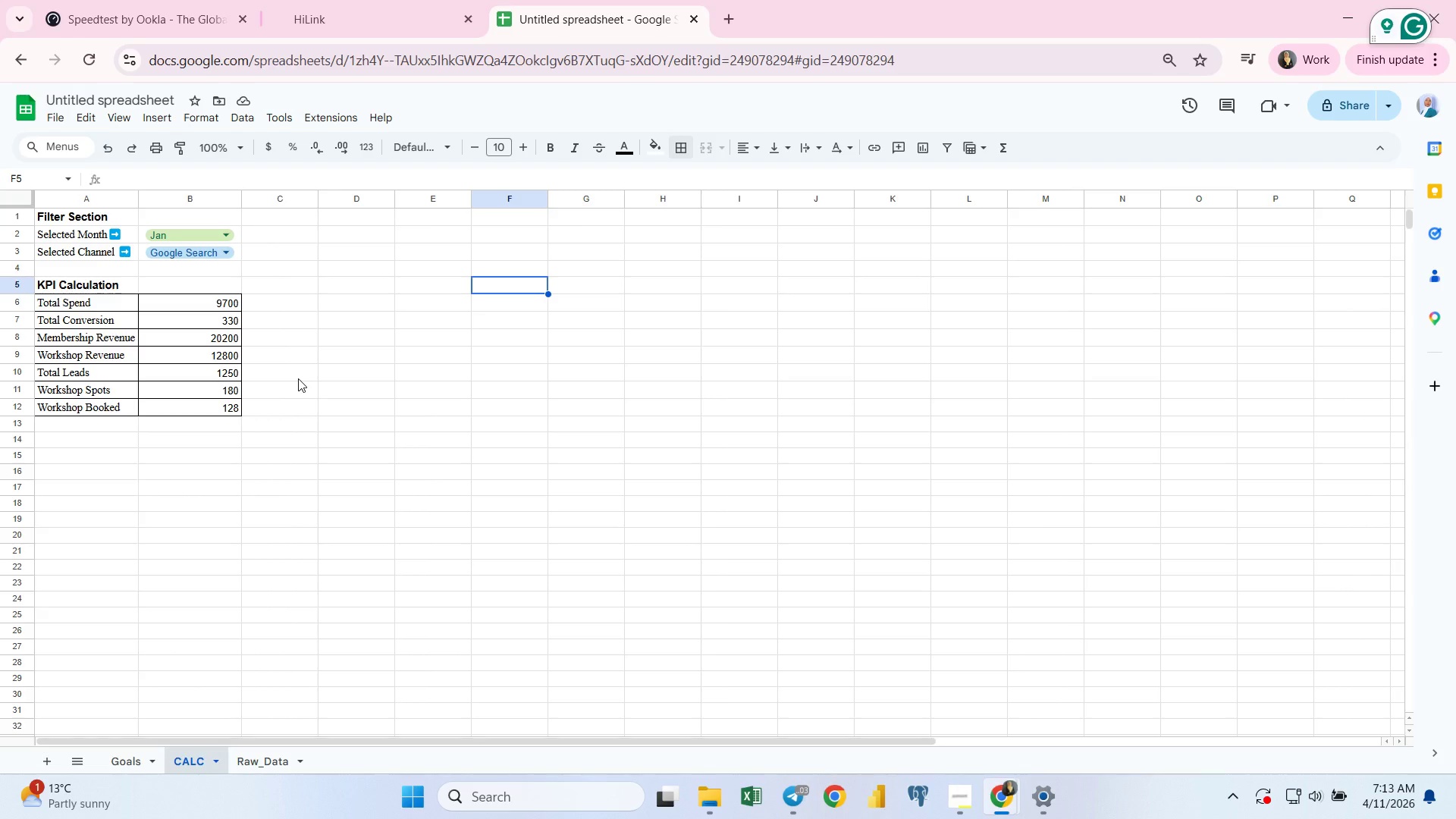 
wait(30.17)
 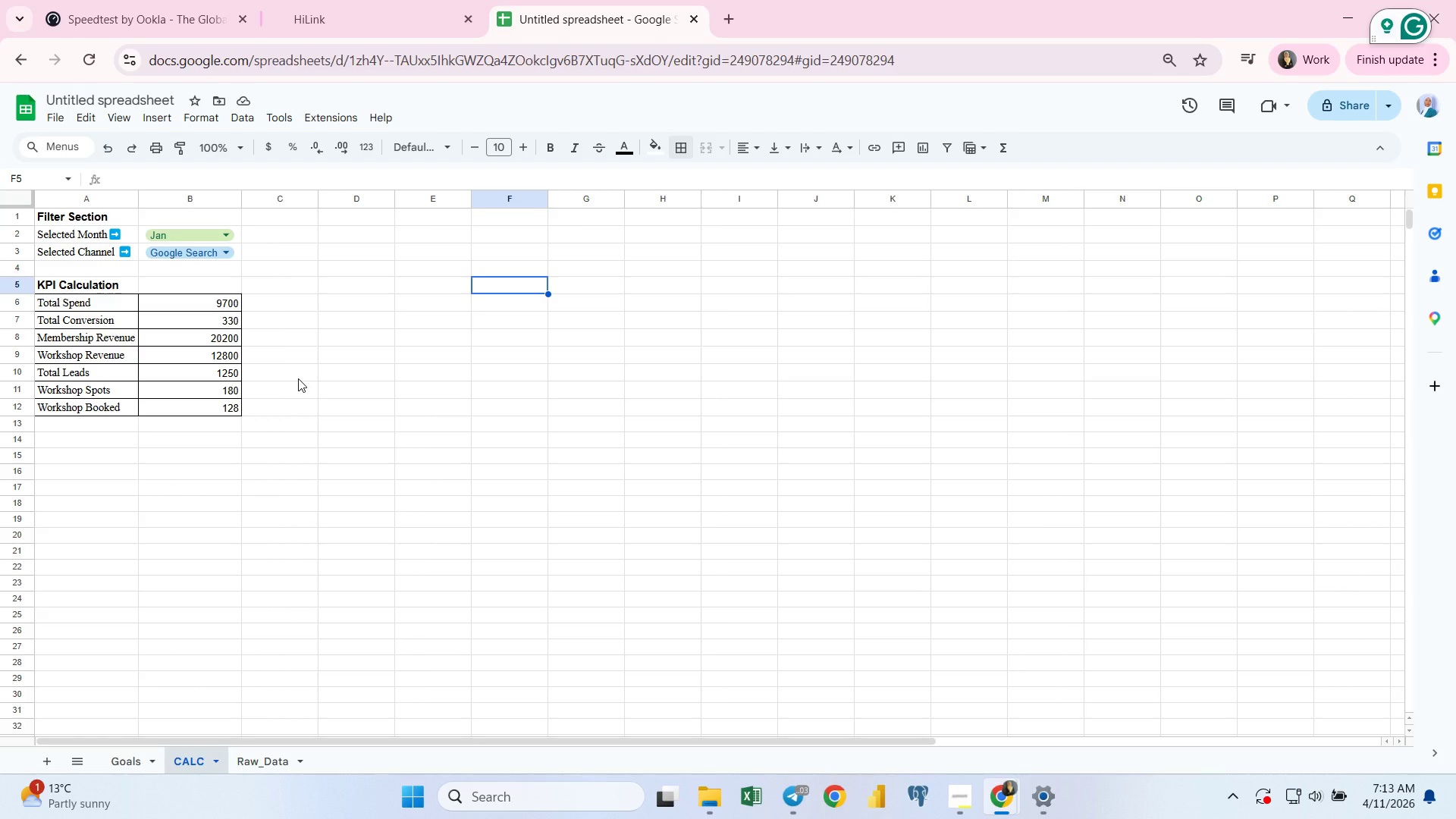 
left_click([350, 303])
 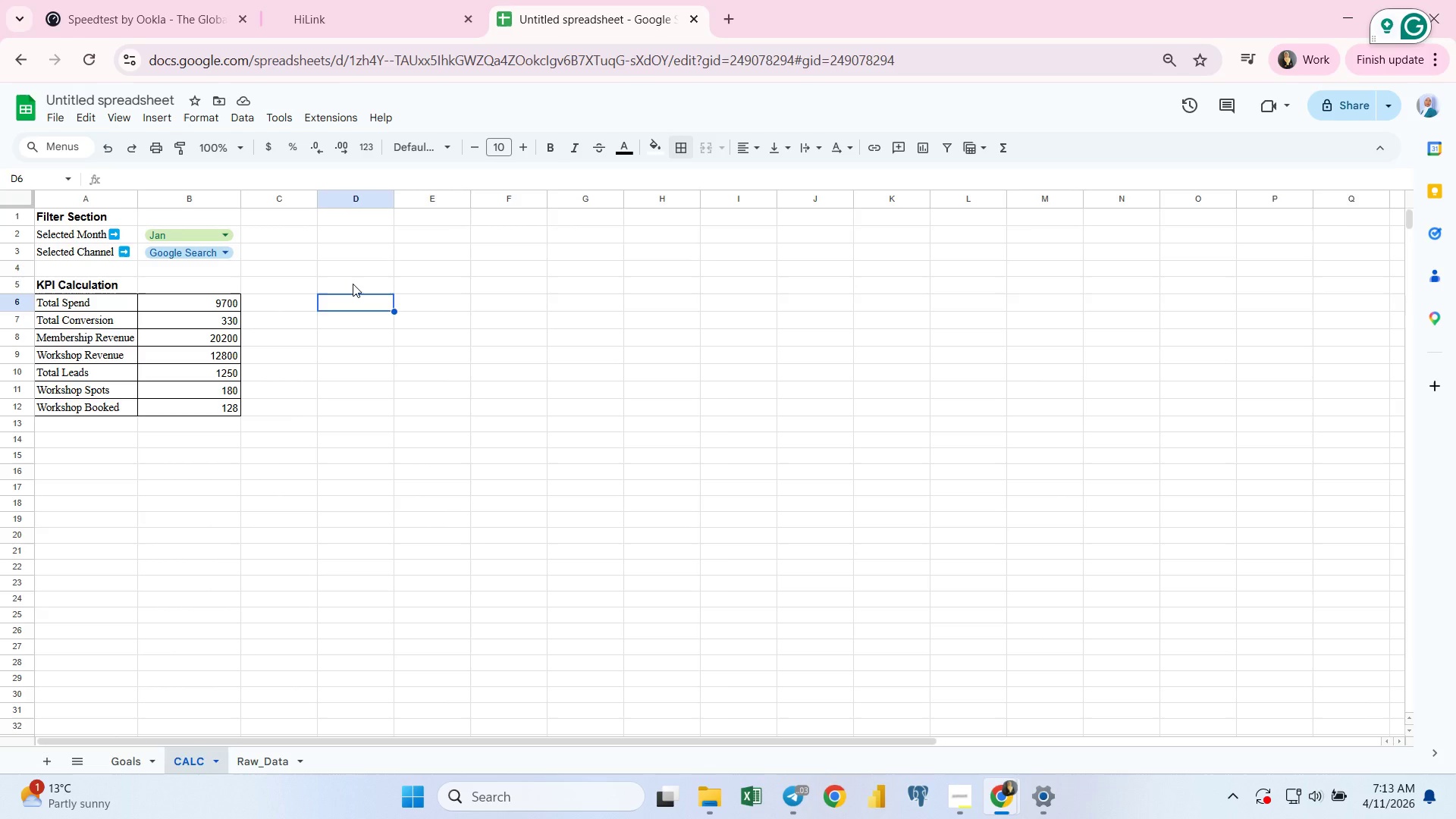 
left_click([353, 284])
 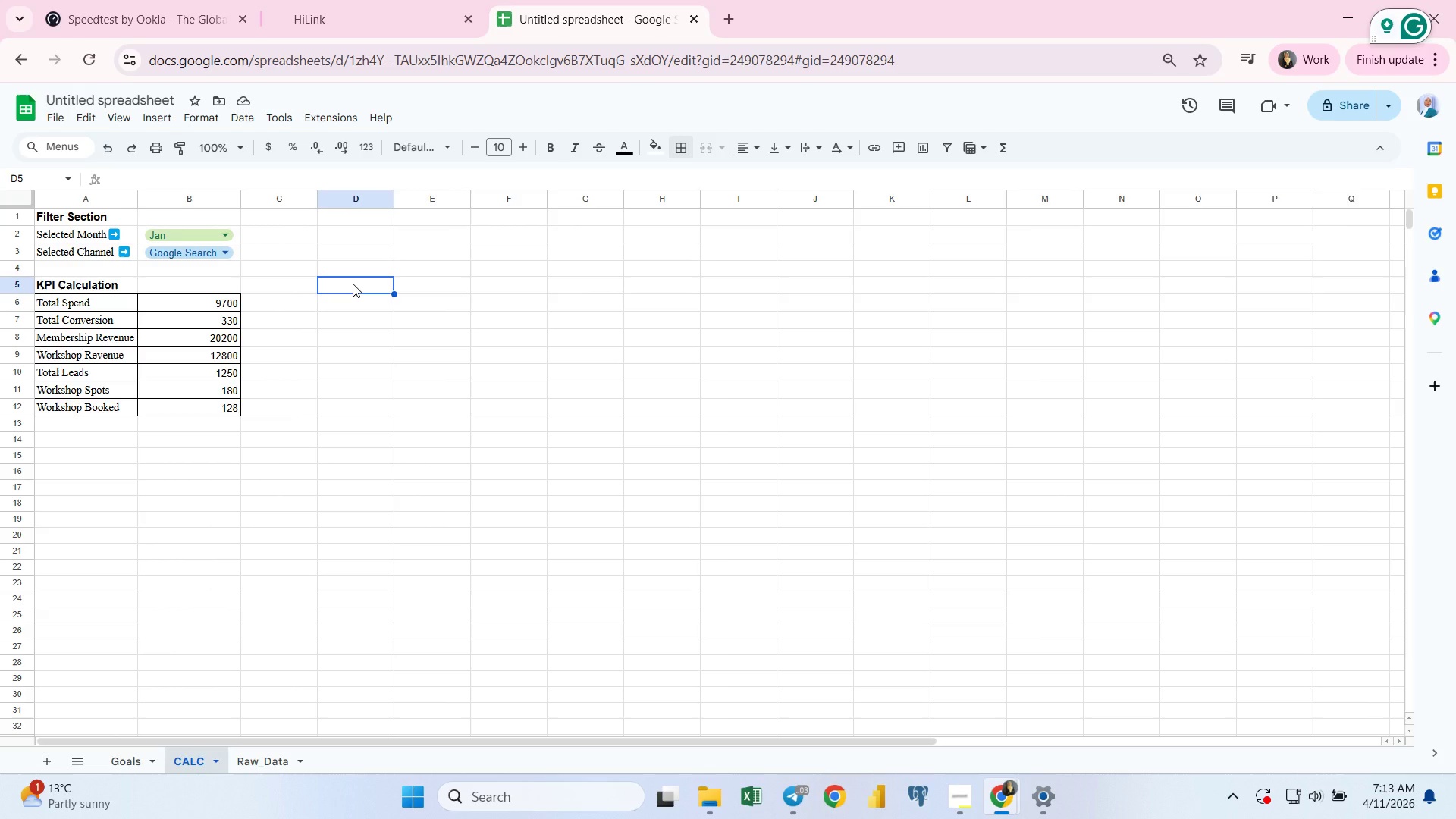 
type(Final KPIS)
 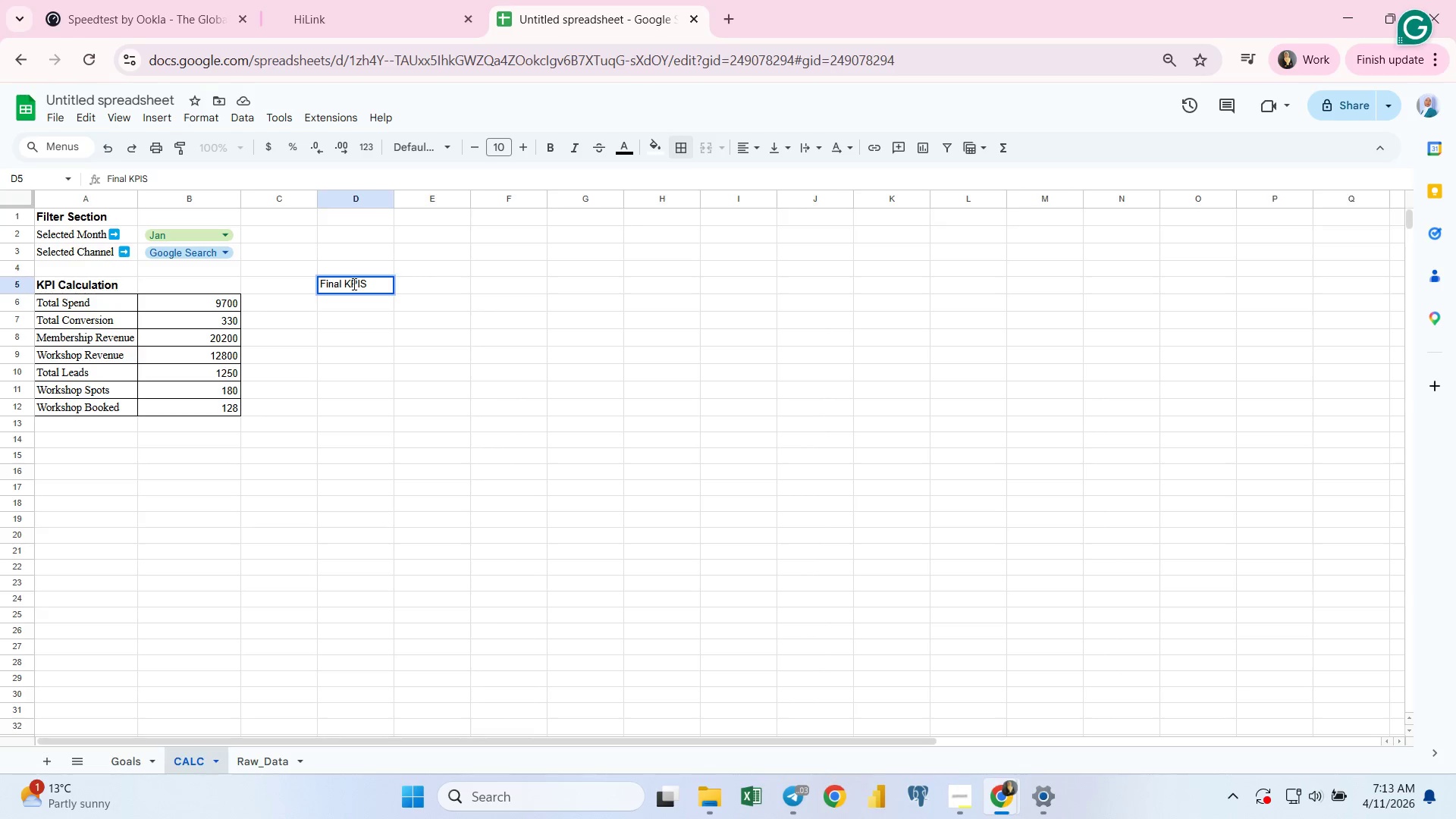 
key(Enter)
 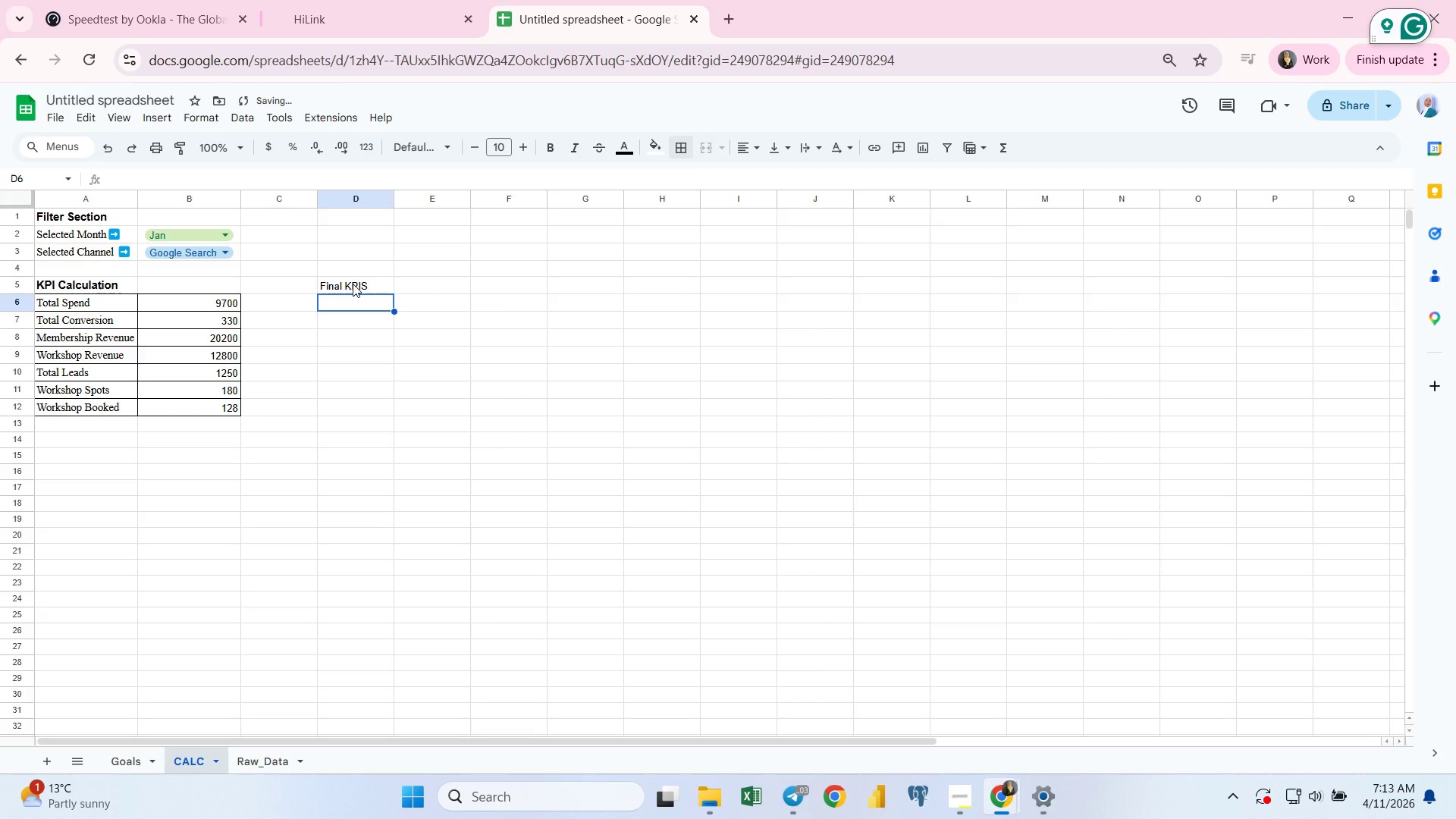 
type(Blended CAC)
 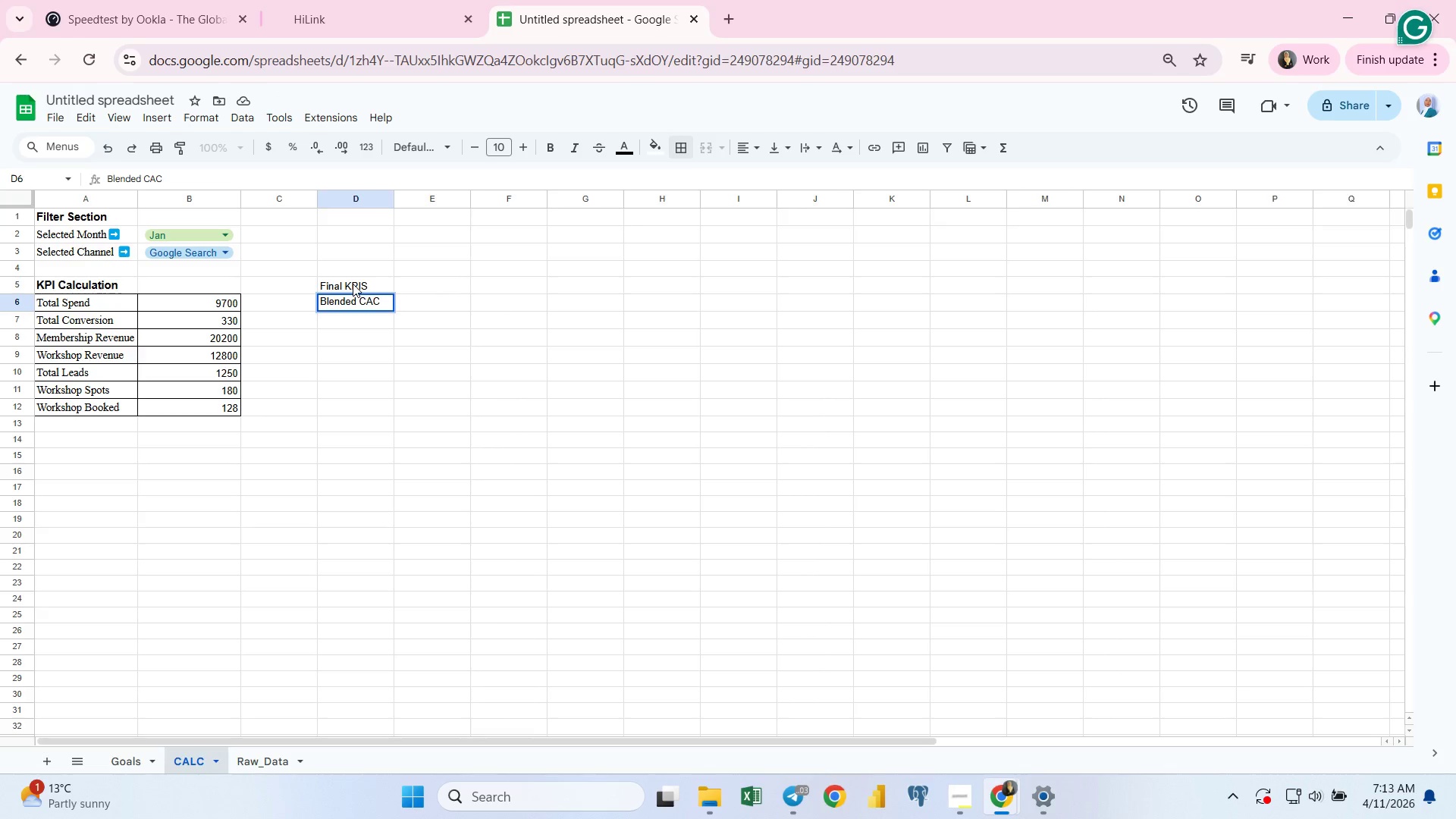 
key(Enter)
 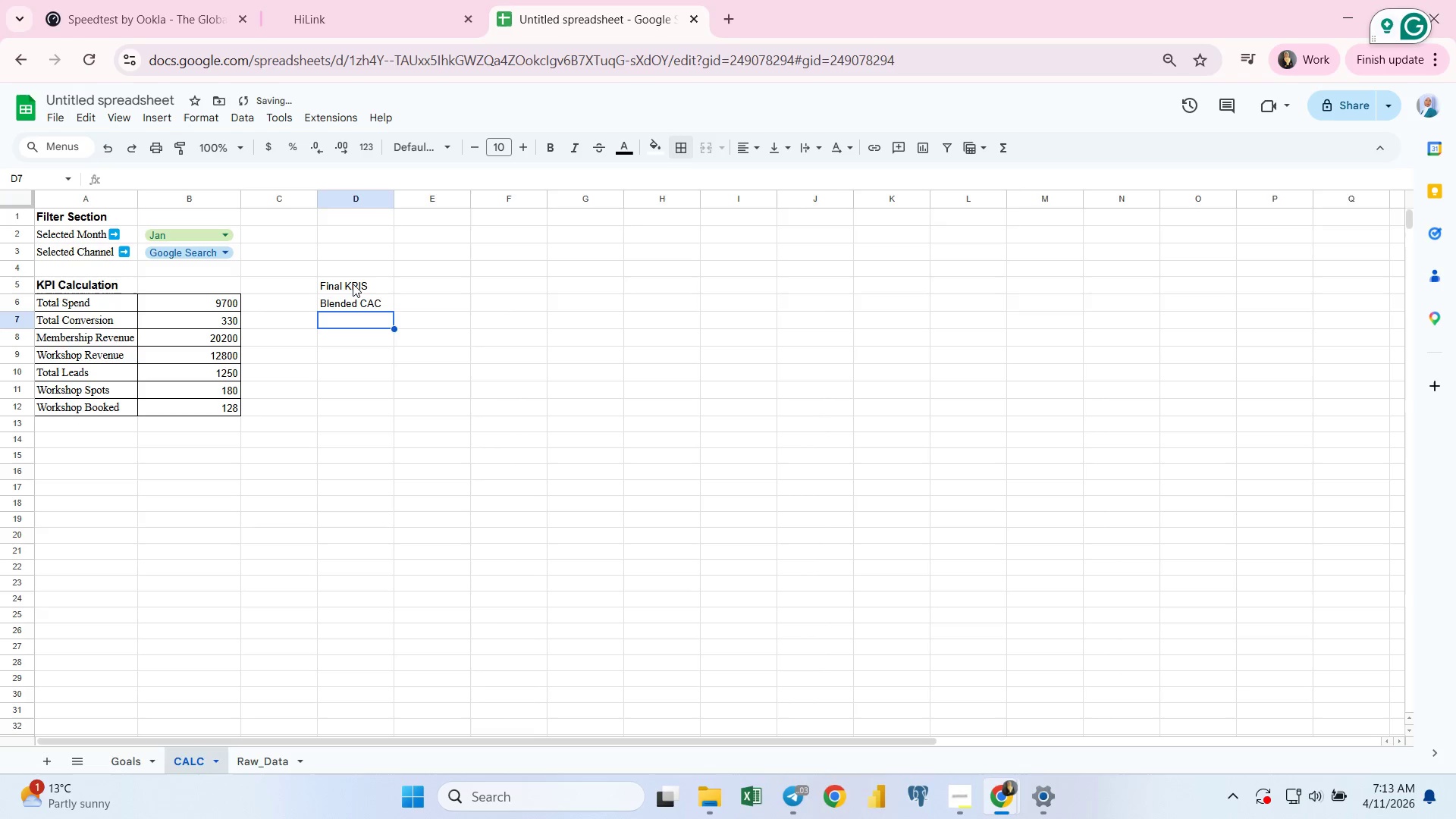 
type(Membership ROAS)
 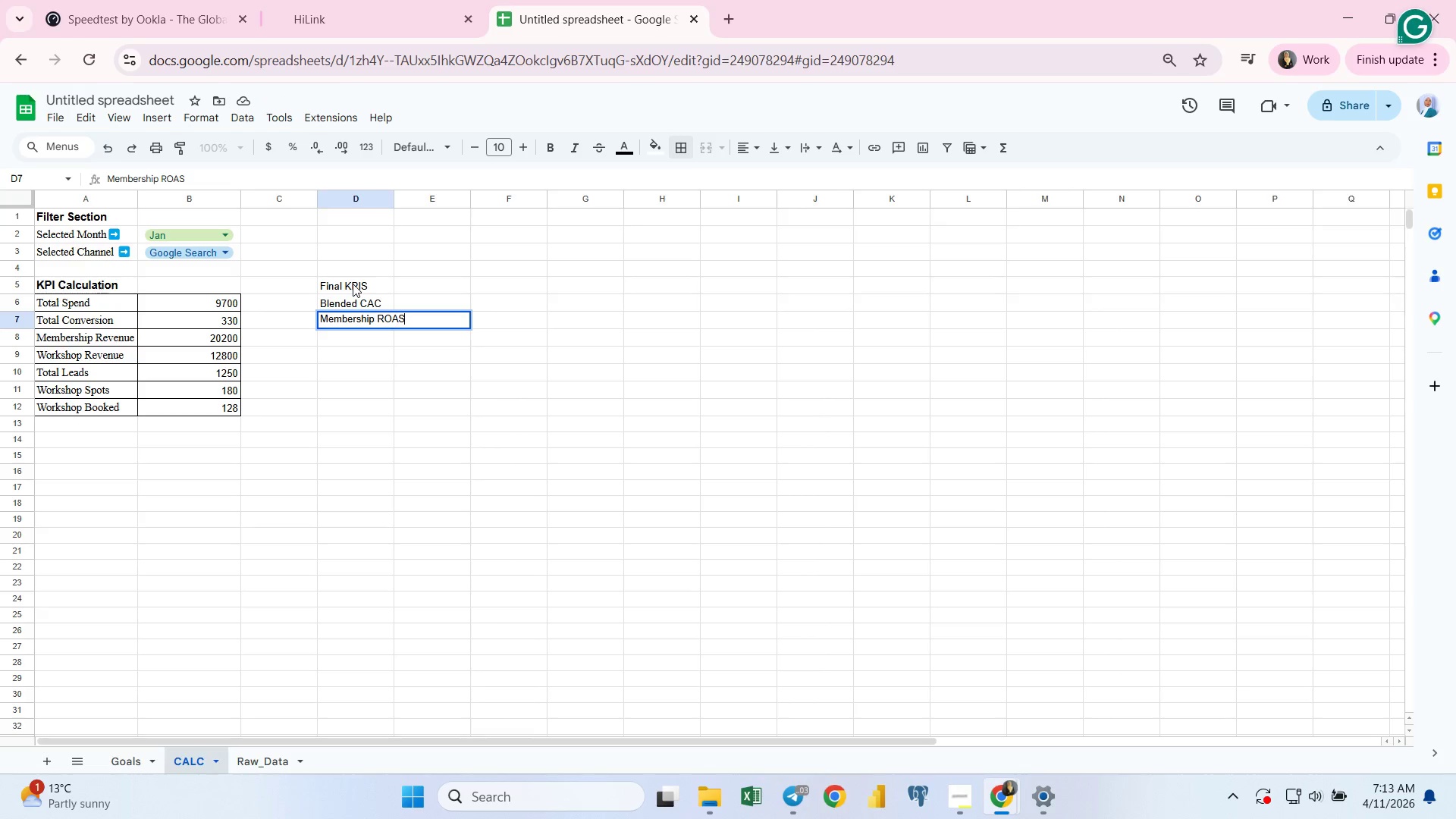 
key(Enter)
 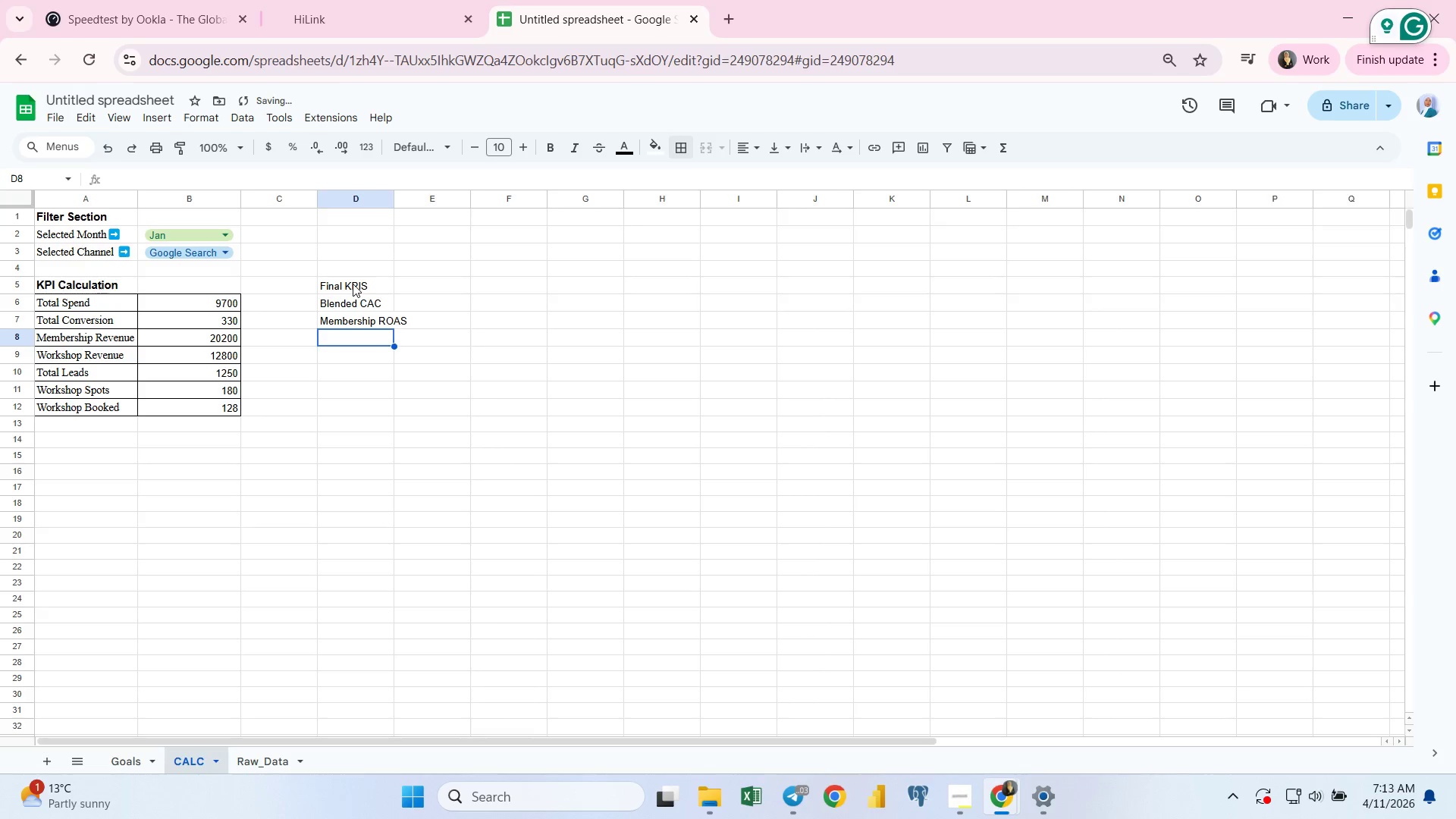 
type(Workshop ROAS)
 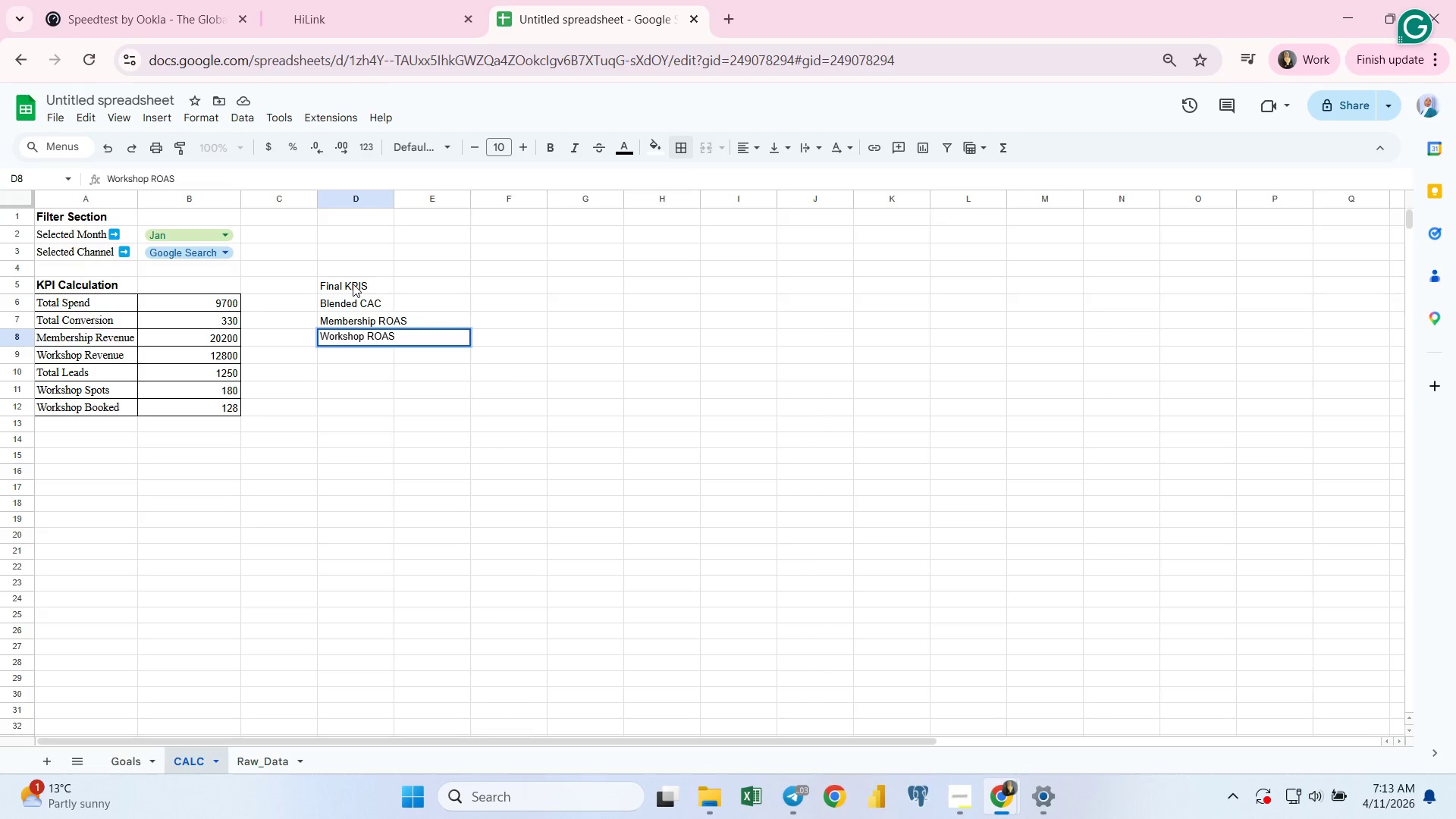 
key(Enter)
 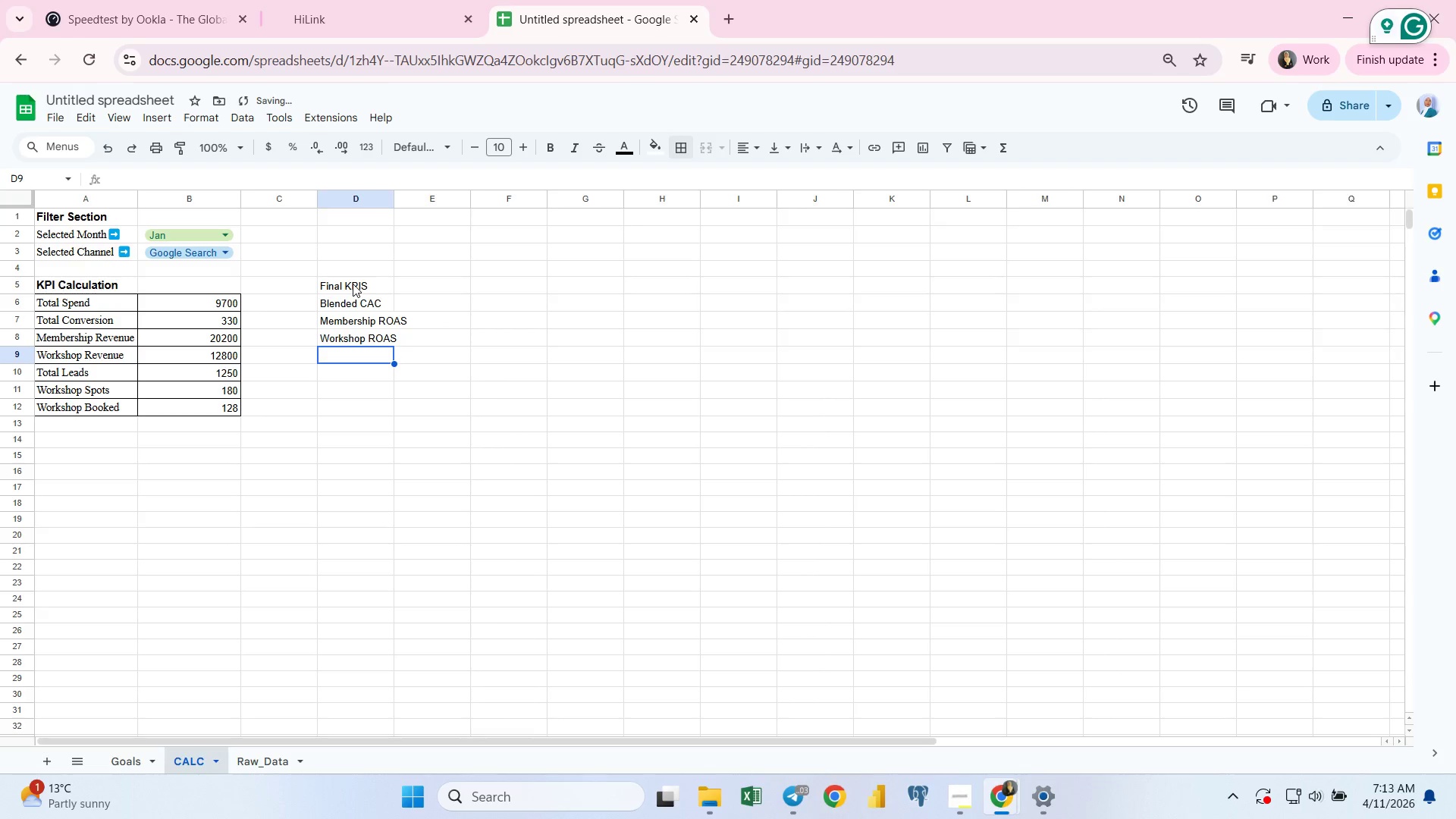 
type(Lead Member Conversion)
 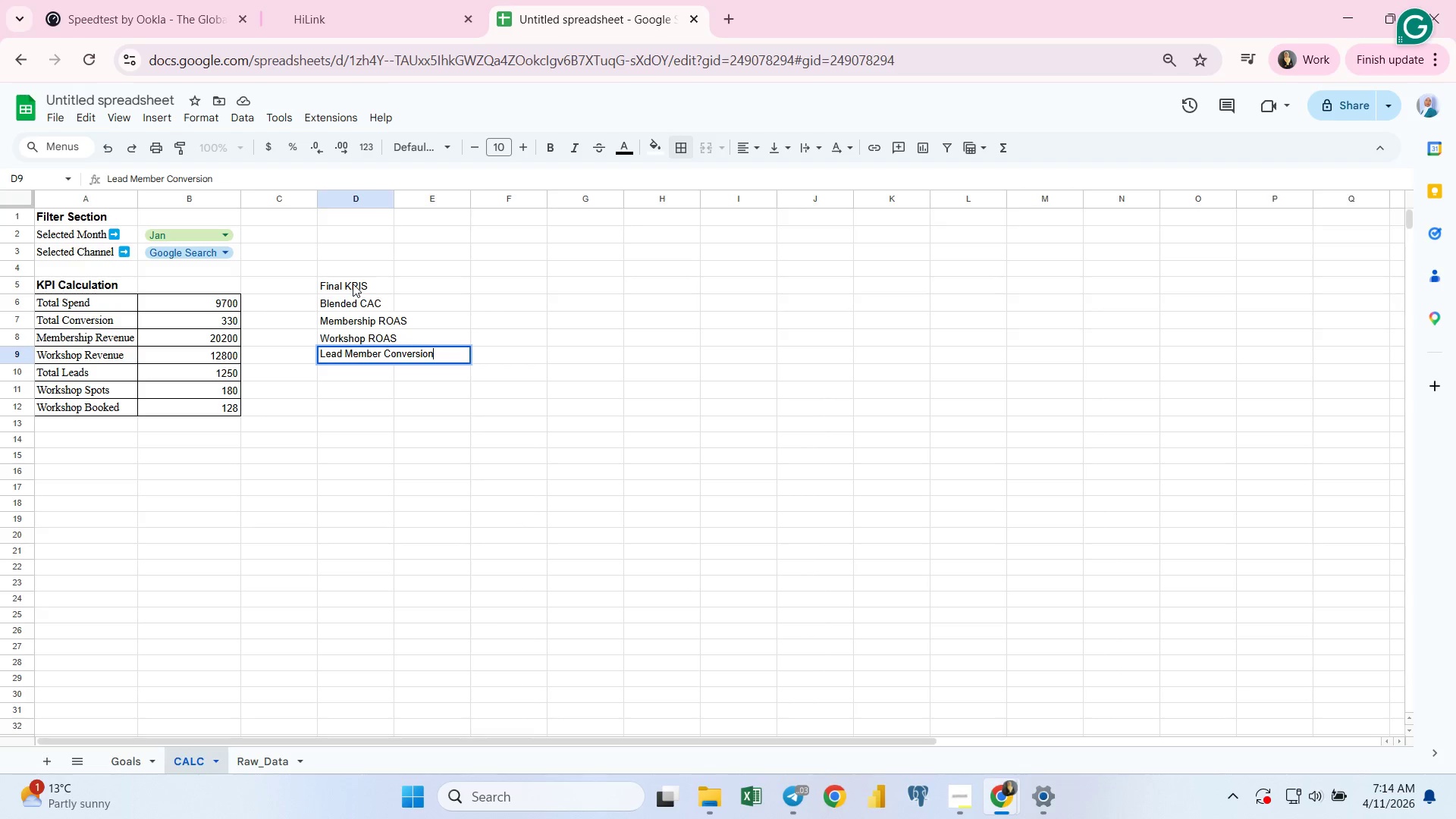 
wait(5.05)
 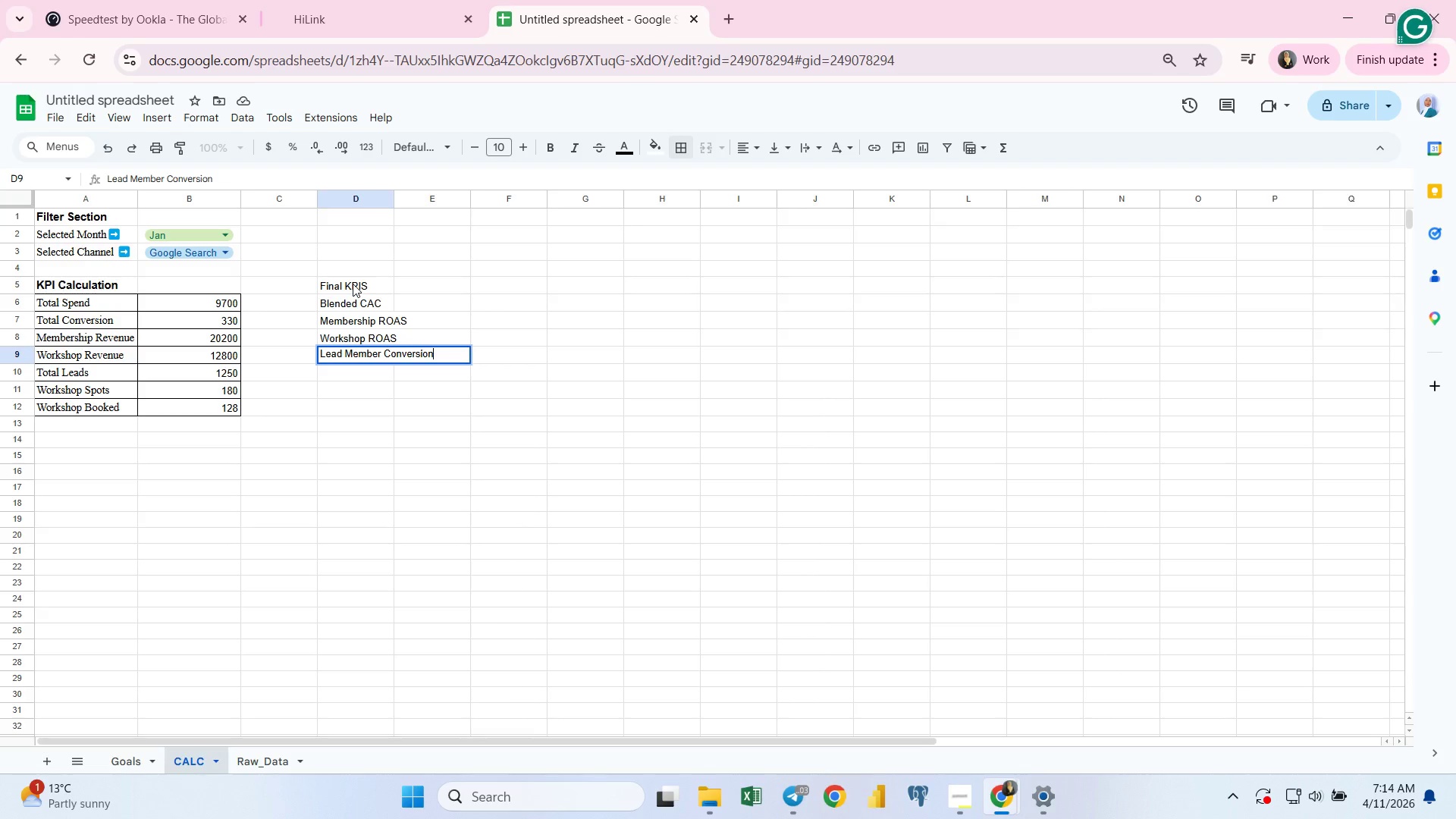 
key(Shift+Minus)
 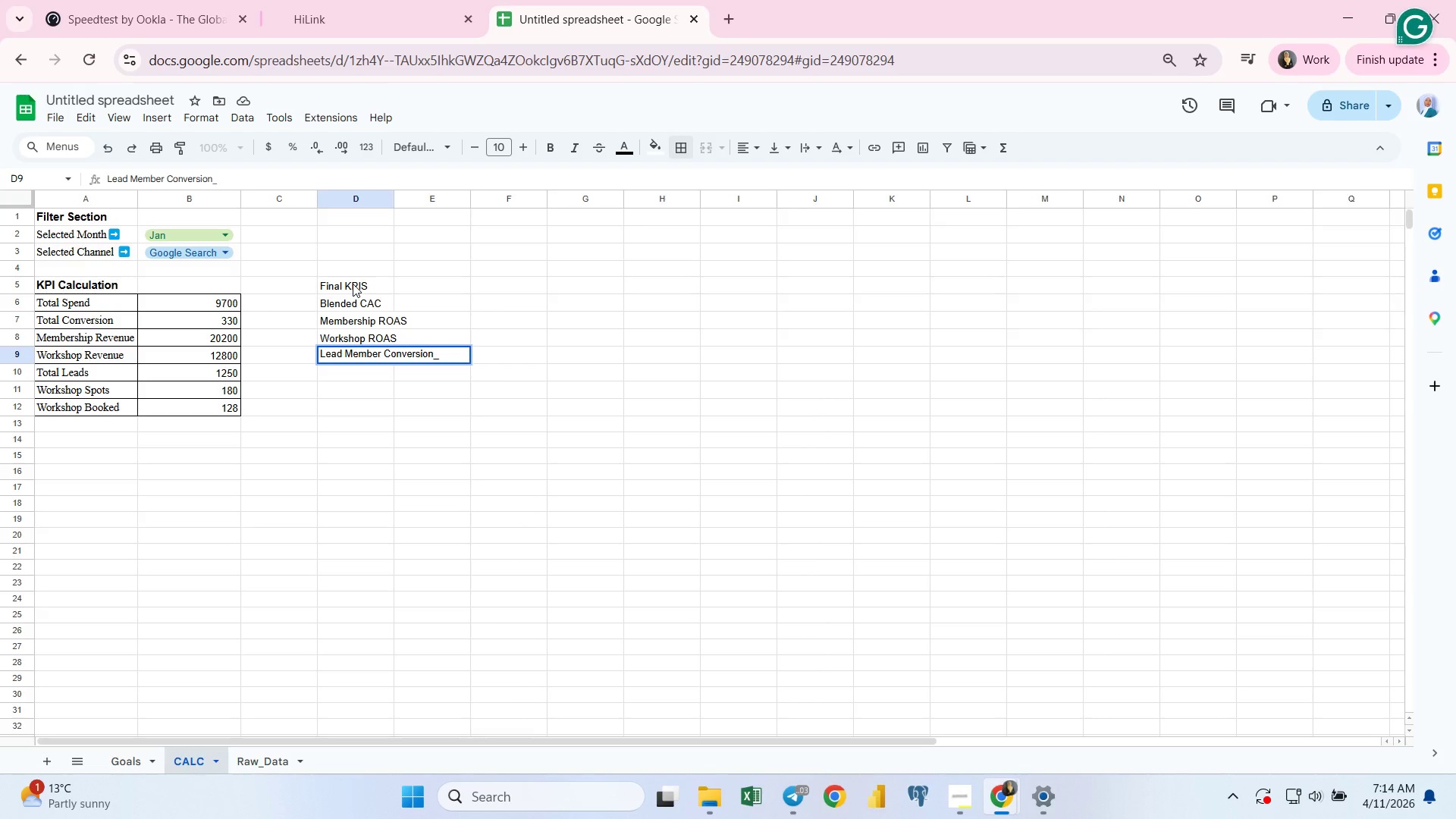 
key(Shift+ShiftLeft)
 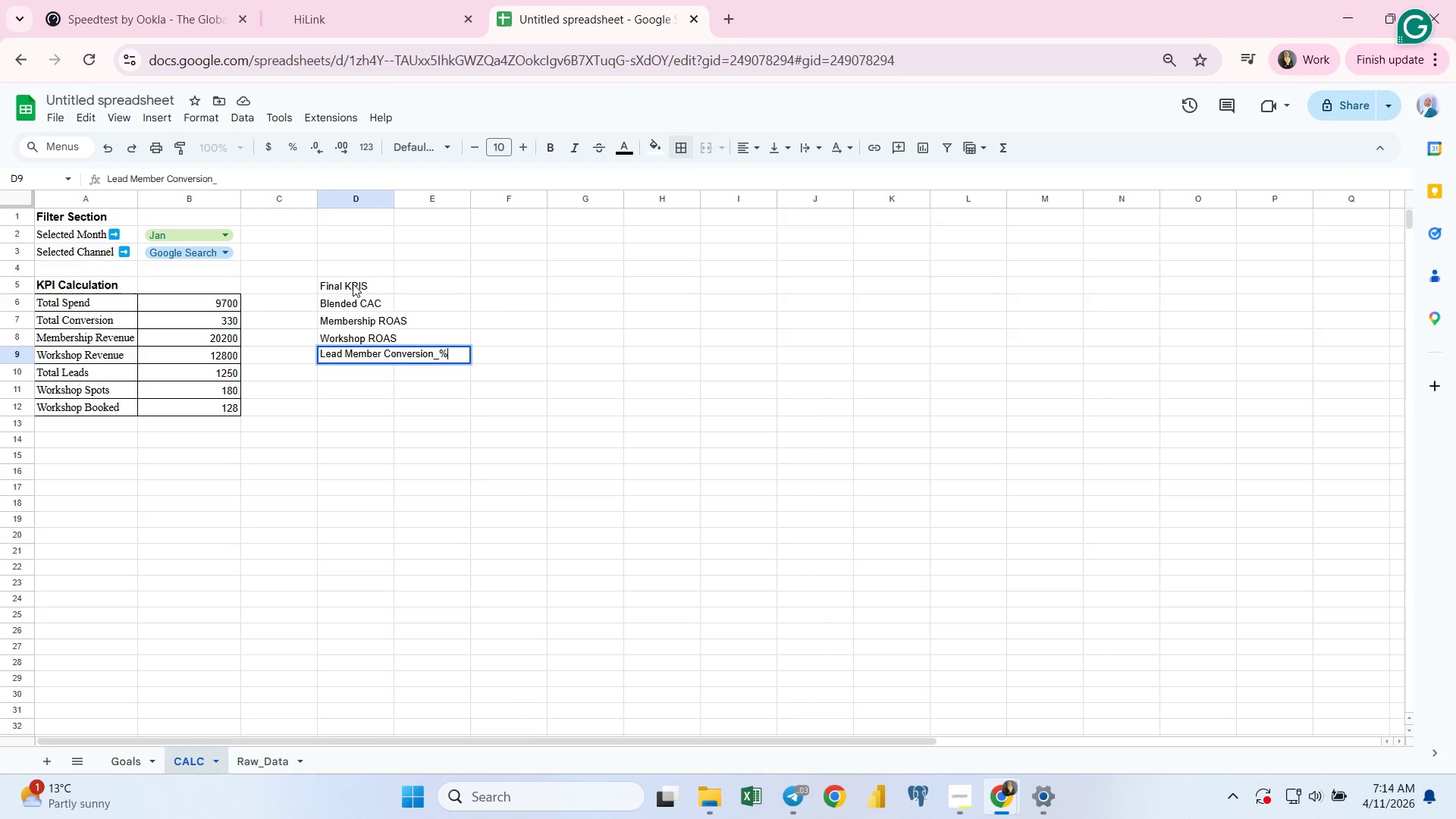 
key(Shift+5)
 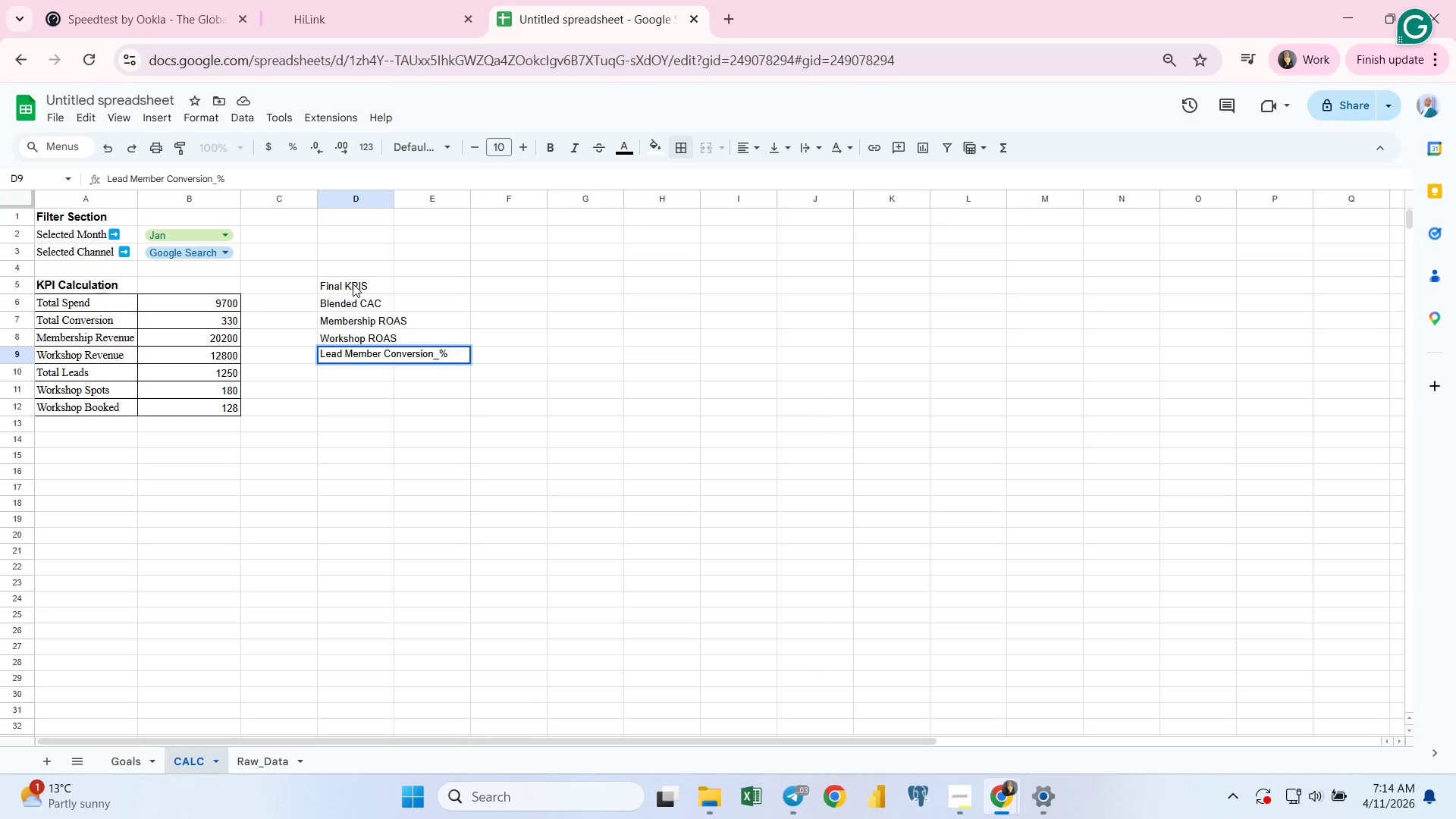 
key(ArrowLeft)
 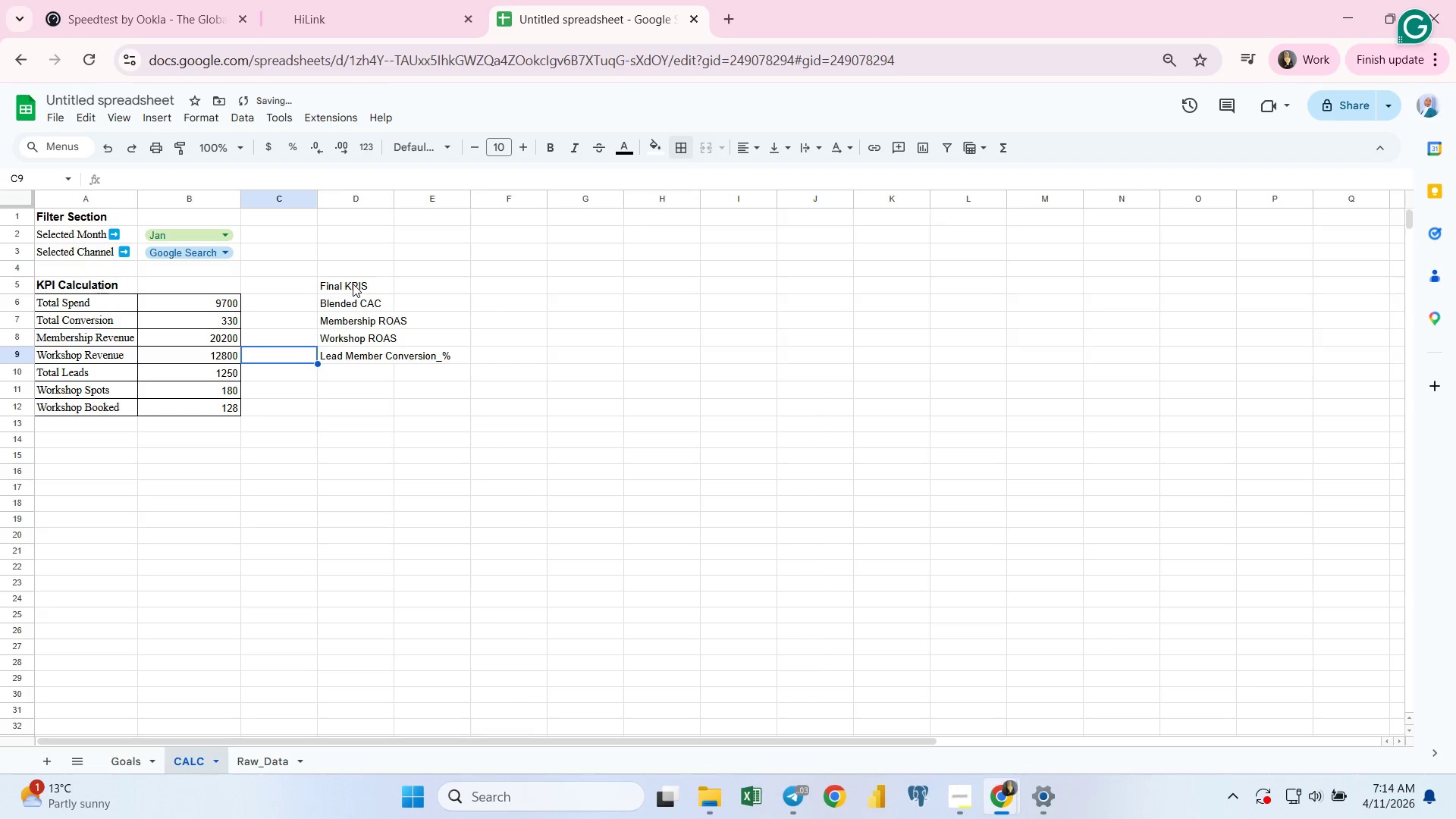 
key(ArrowLeft)
 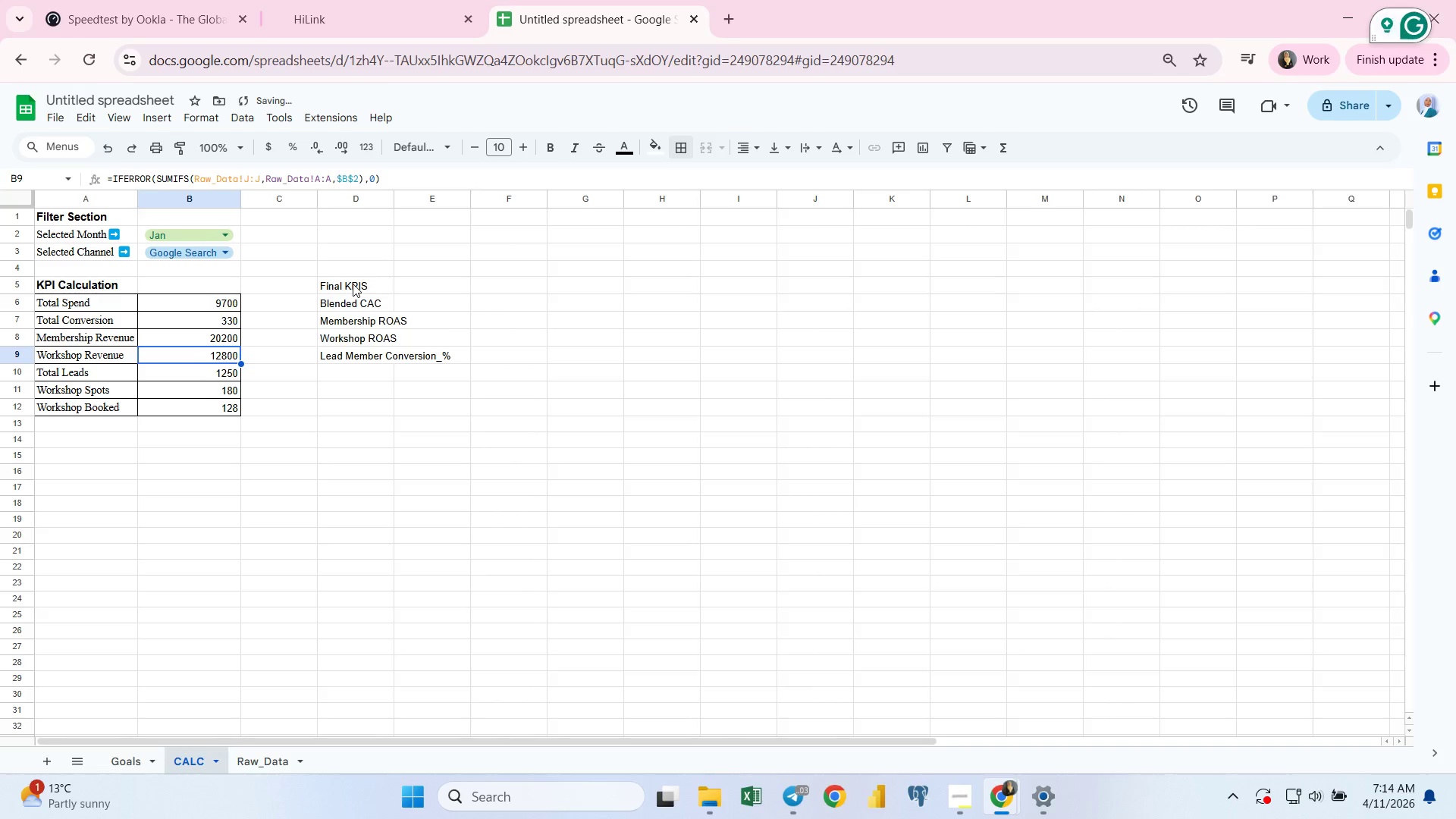 
key(ArrowLeft)
 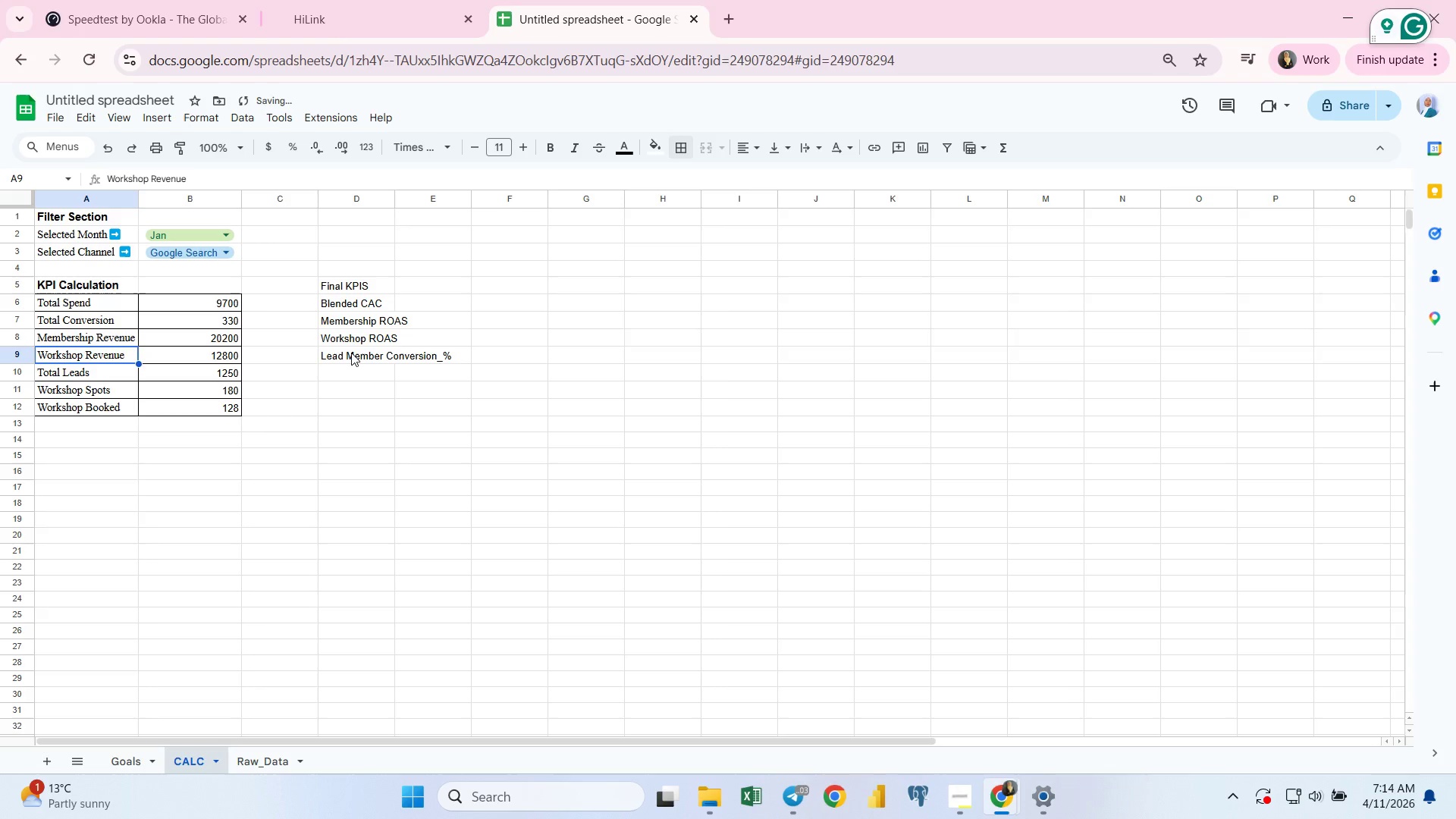 
double_click([351, 353])
 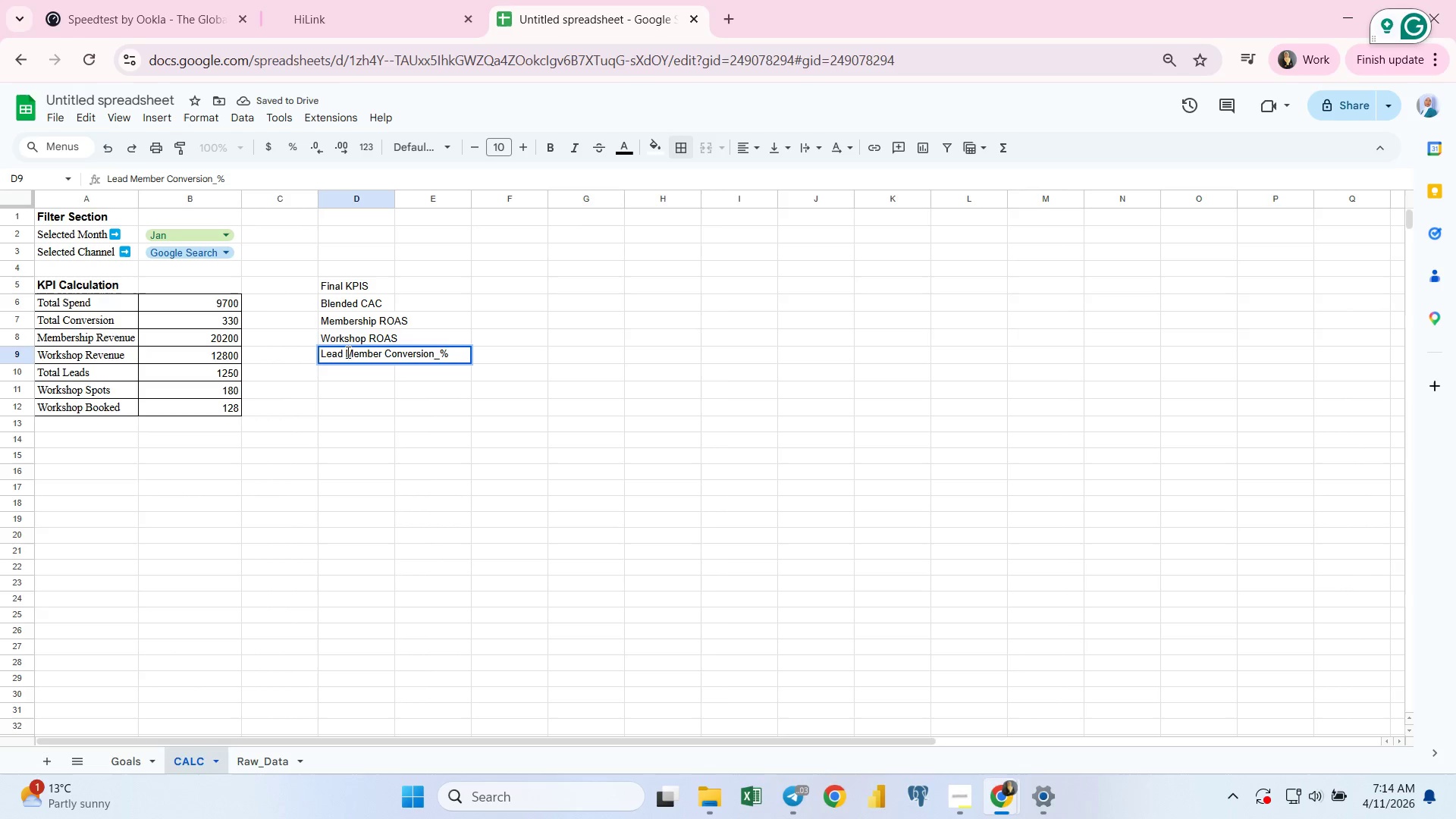 
left_click([347, 352])
 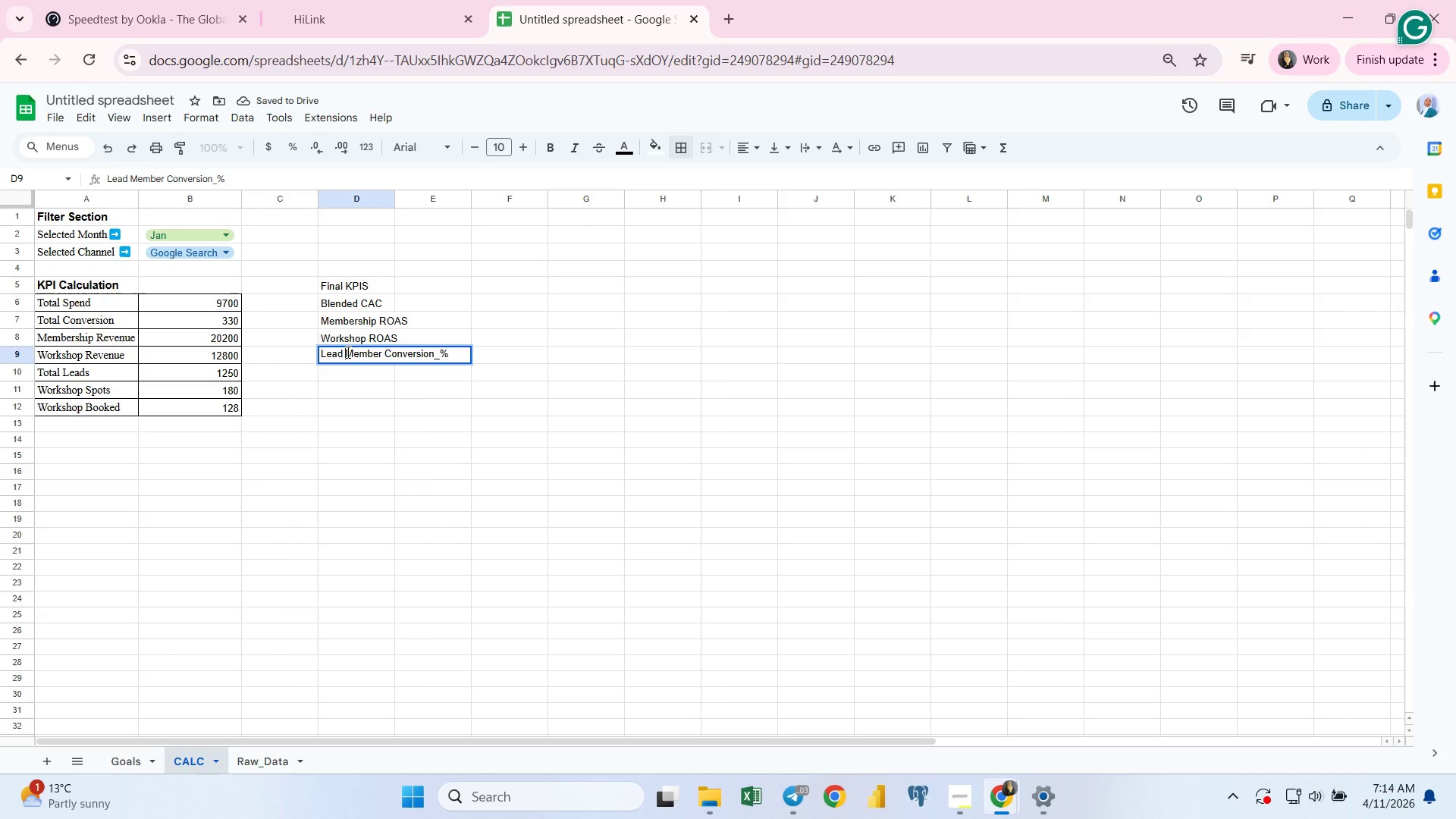 
key(Shift+Minus)
 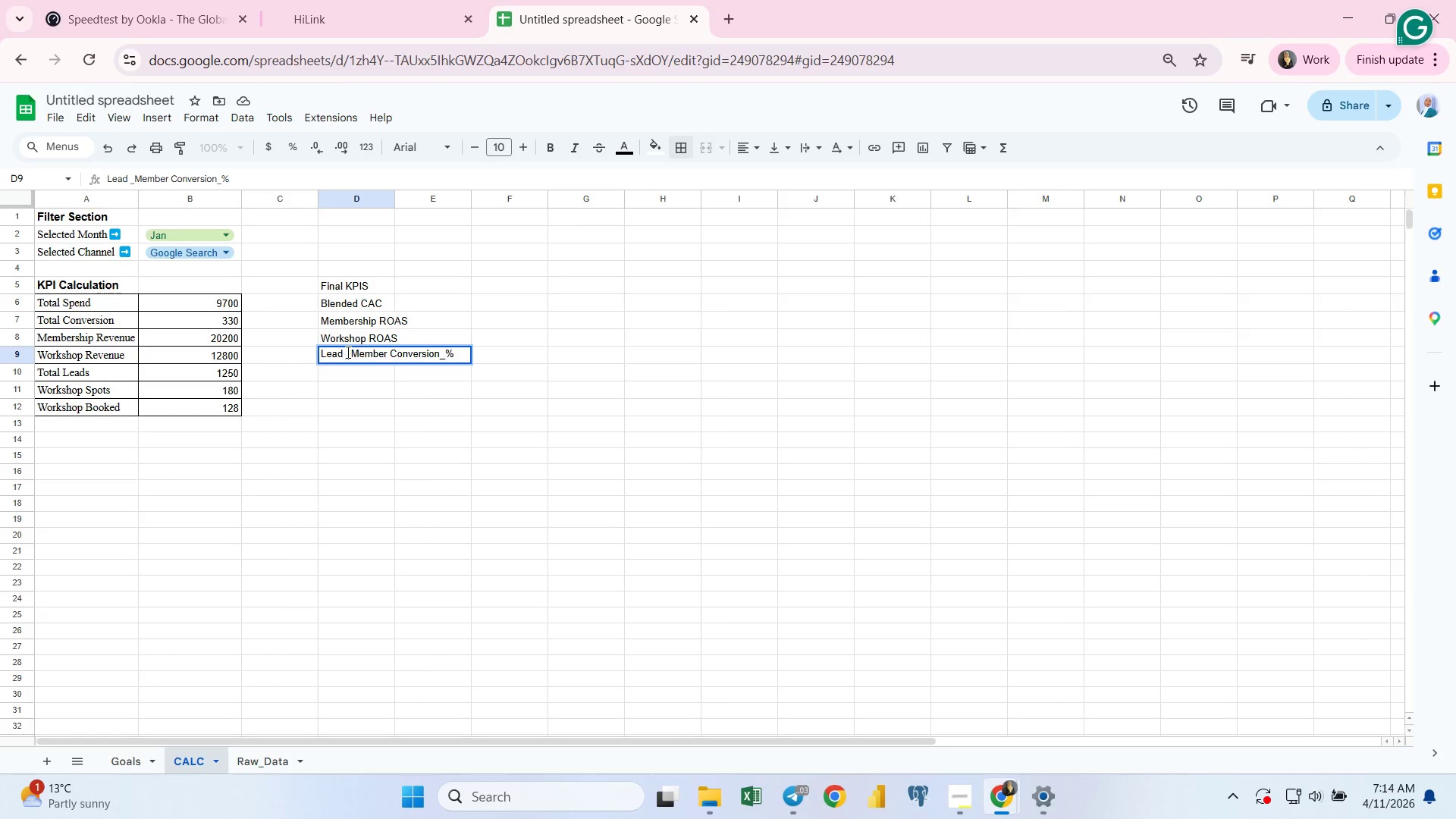 
key(ArrowLeft)
 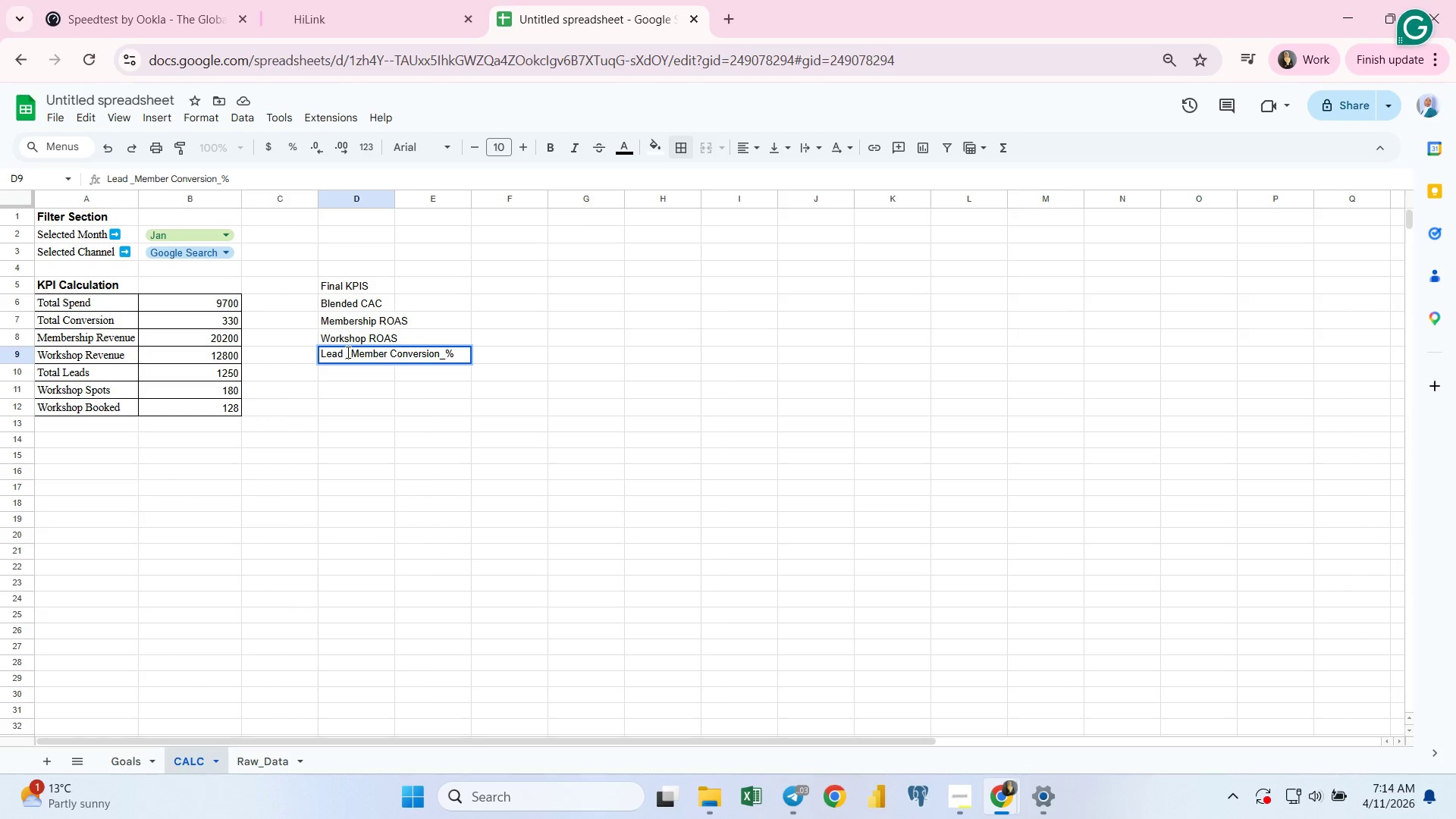 
hold_key(key=ArrowRight, duration=0.62)
 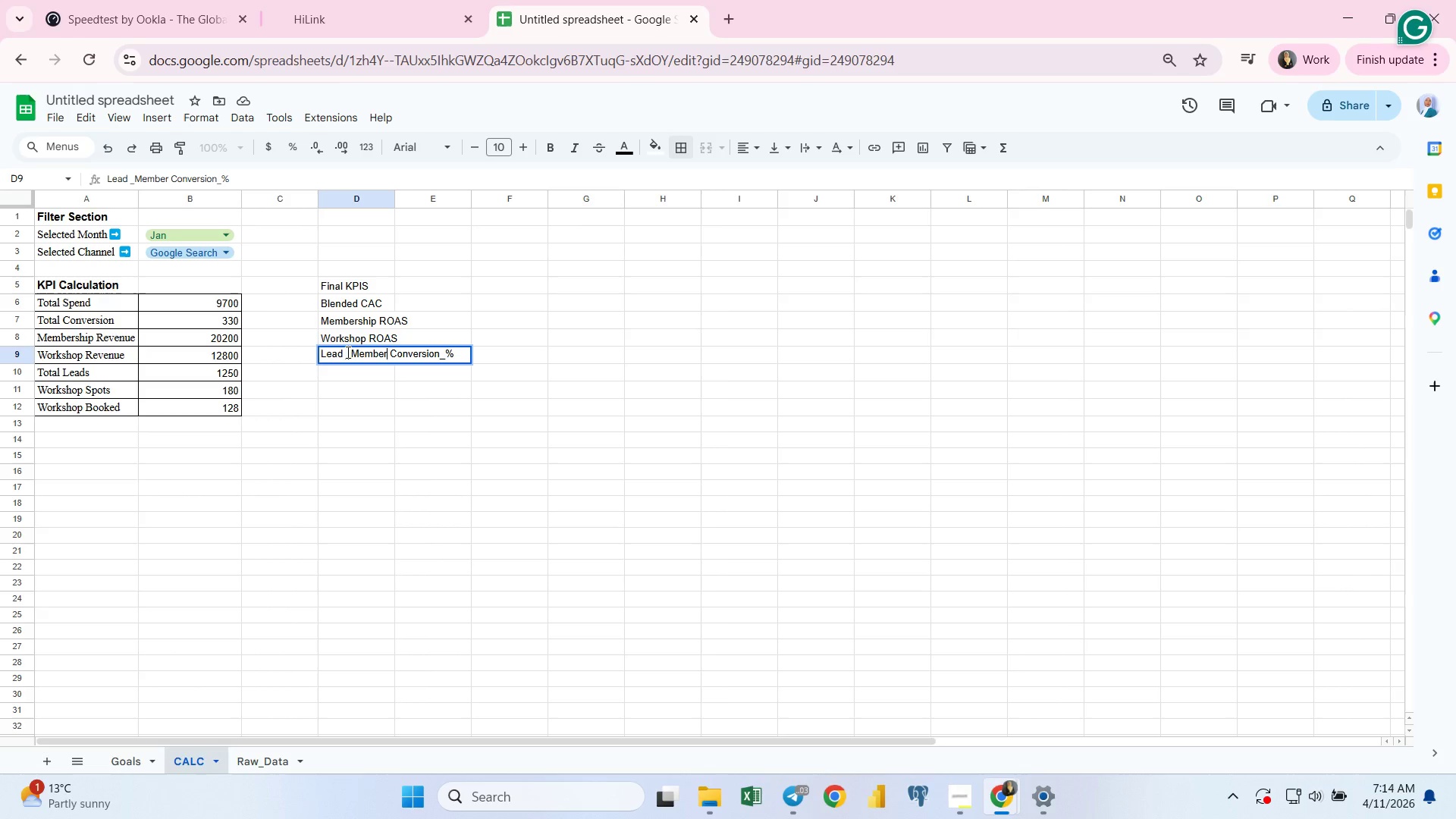 
hold_key(key=ArrowRight, duration=0.45)
 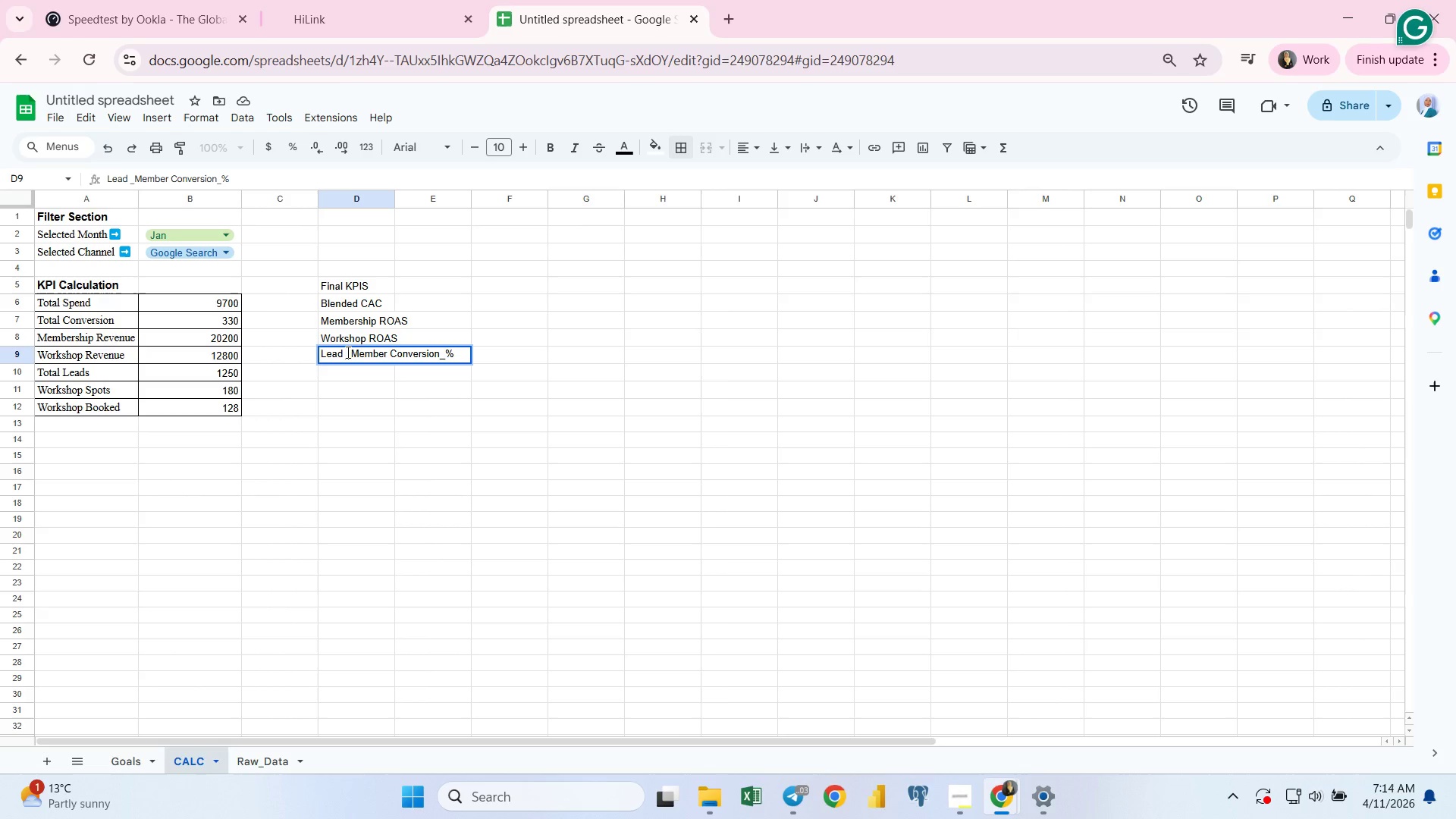 
key(Shift+Minus)
 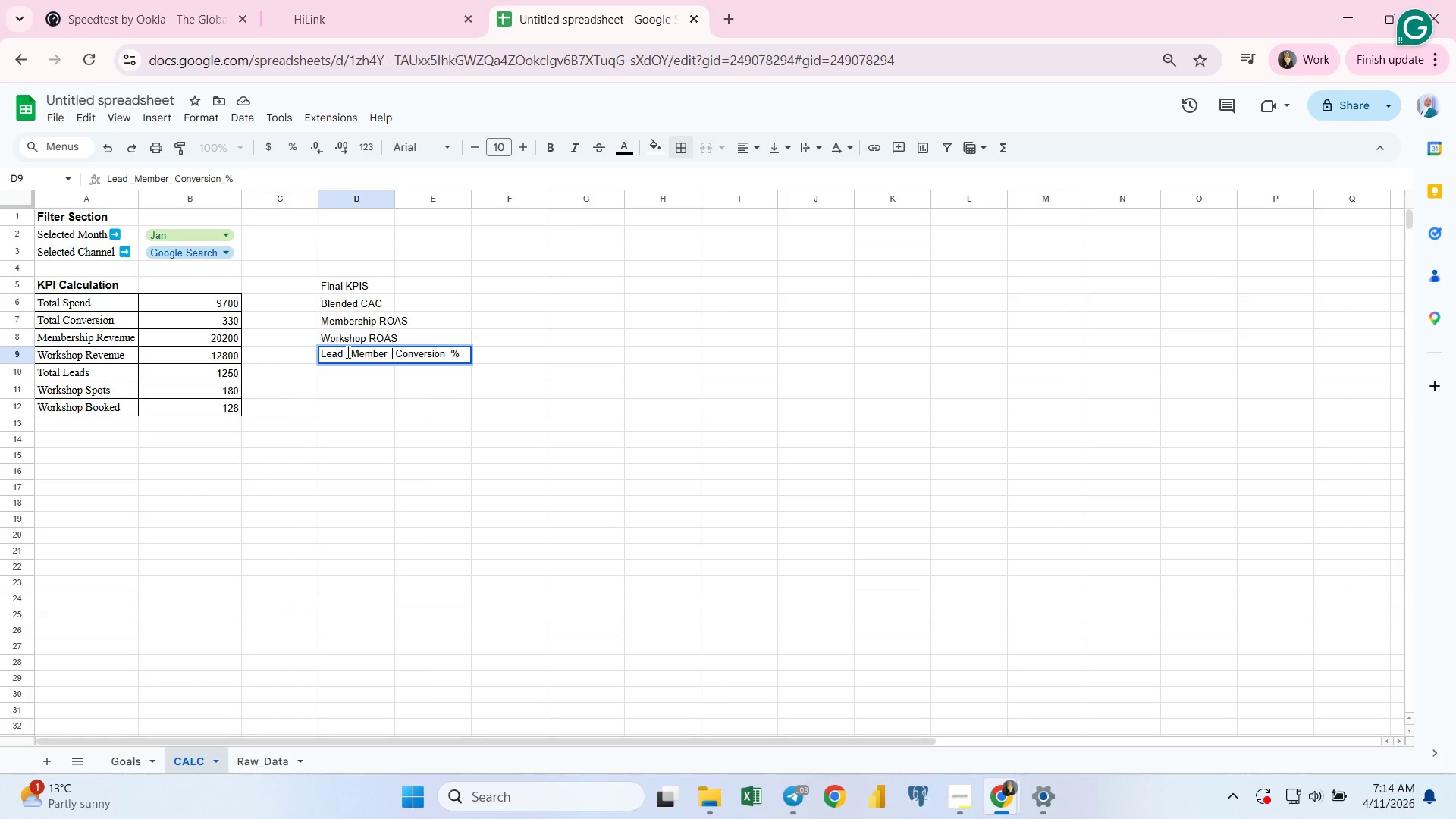 
key(ArrowRight)
 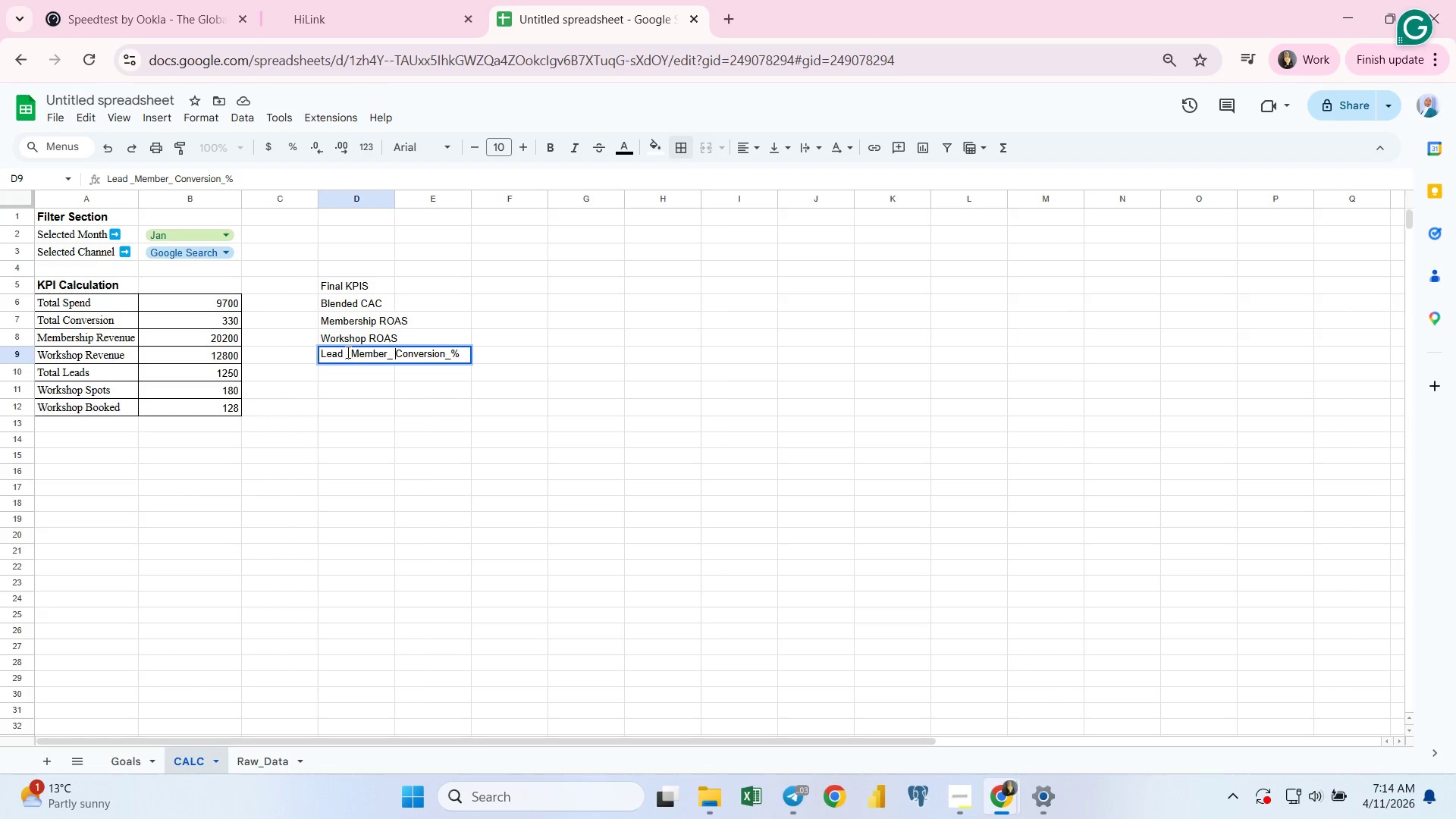 
key(Enter)
 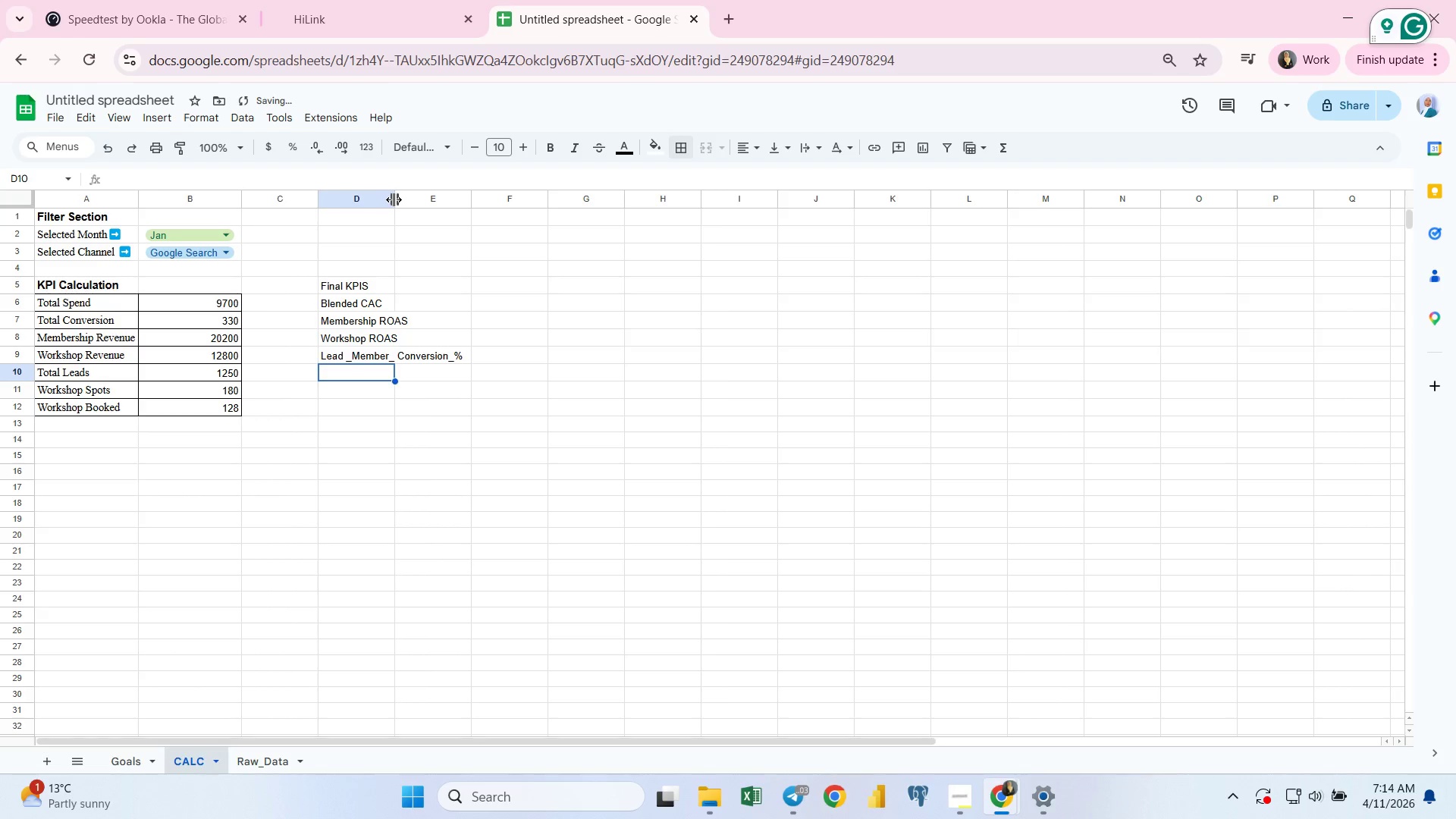 
double_click([394, 199])
 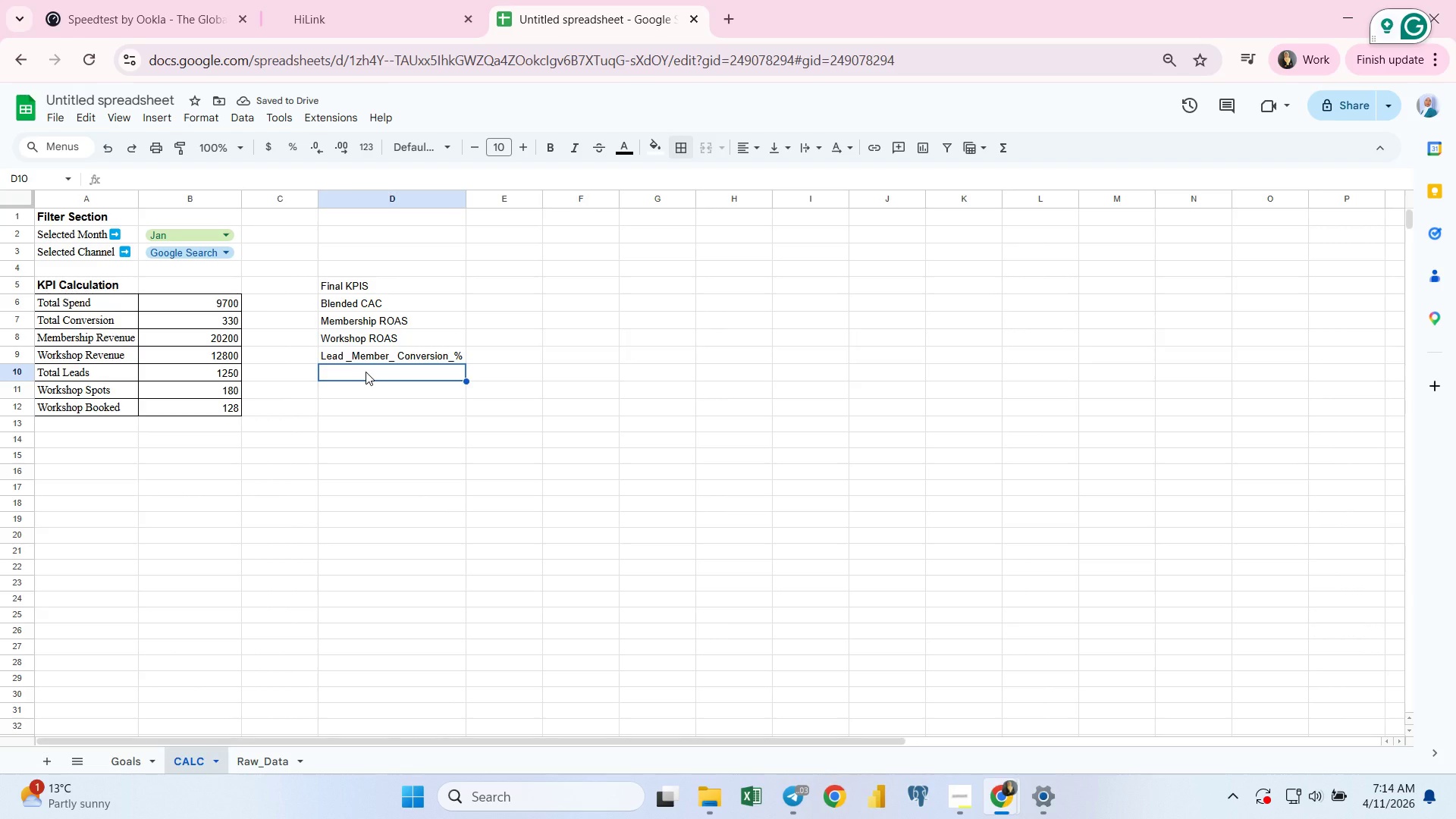 
wait(5.91)
 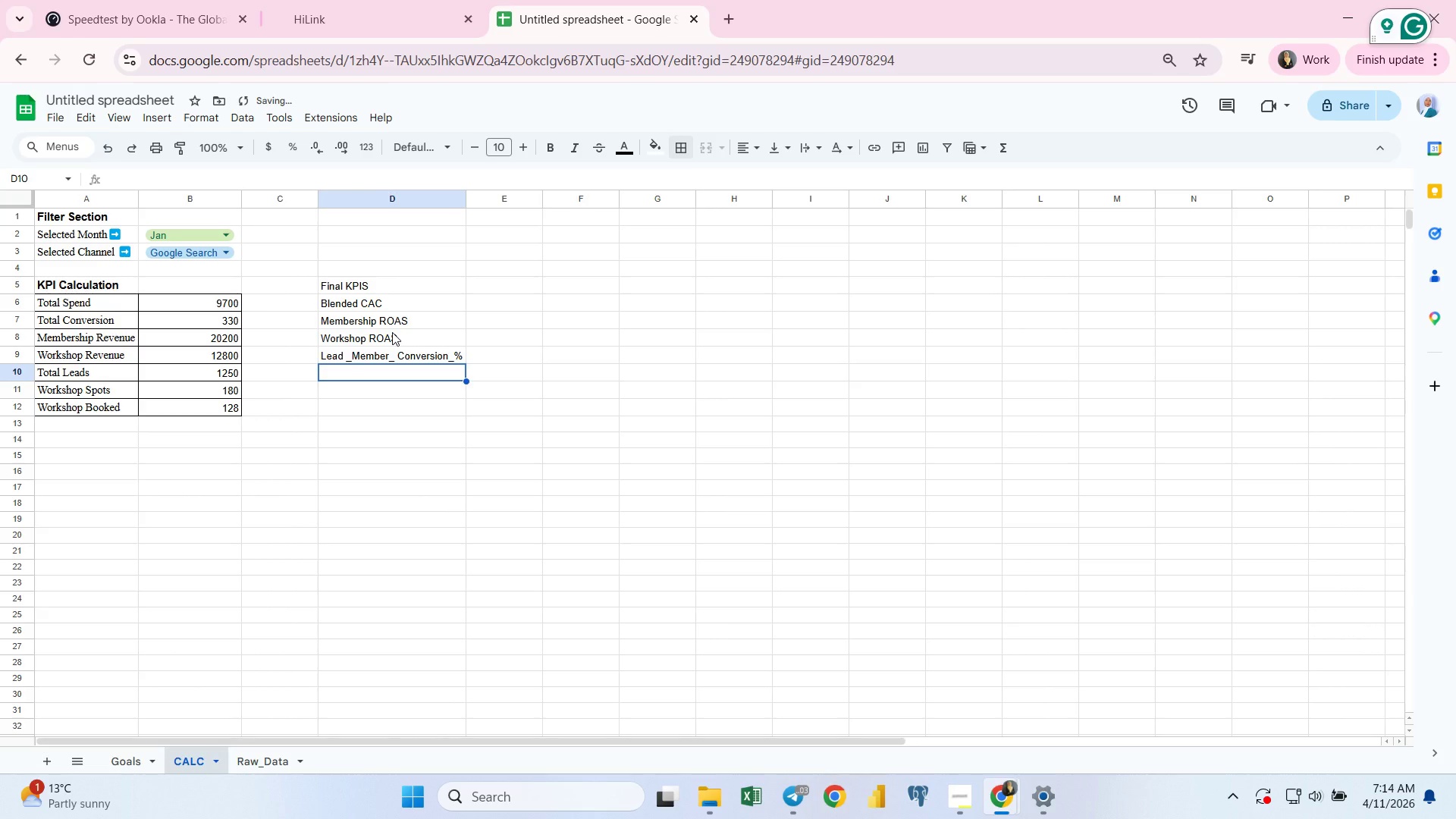 
type(Workshop Fill Rate)
 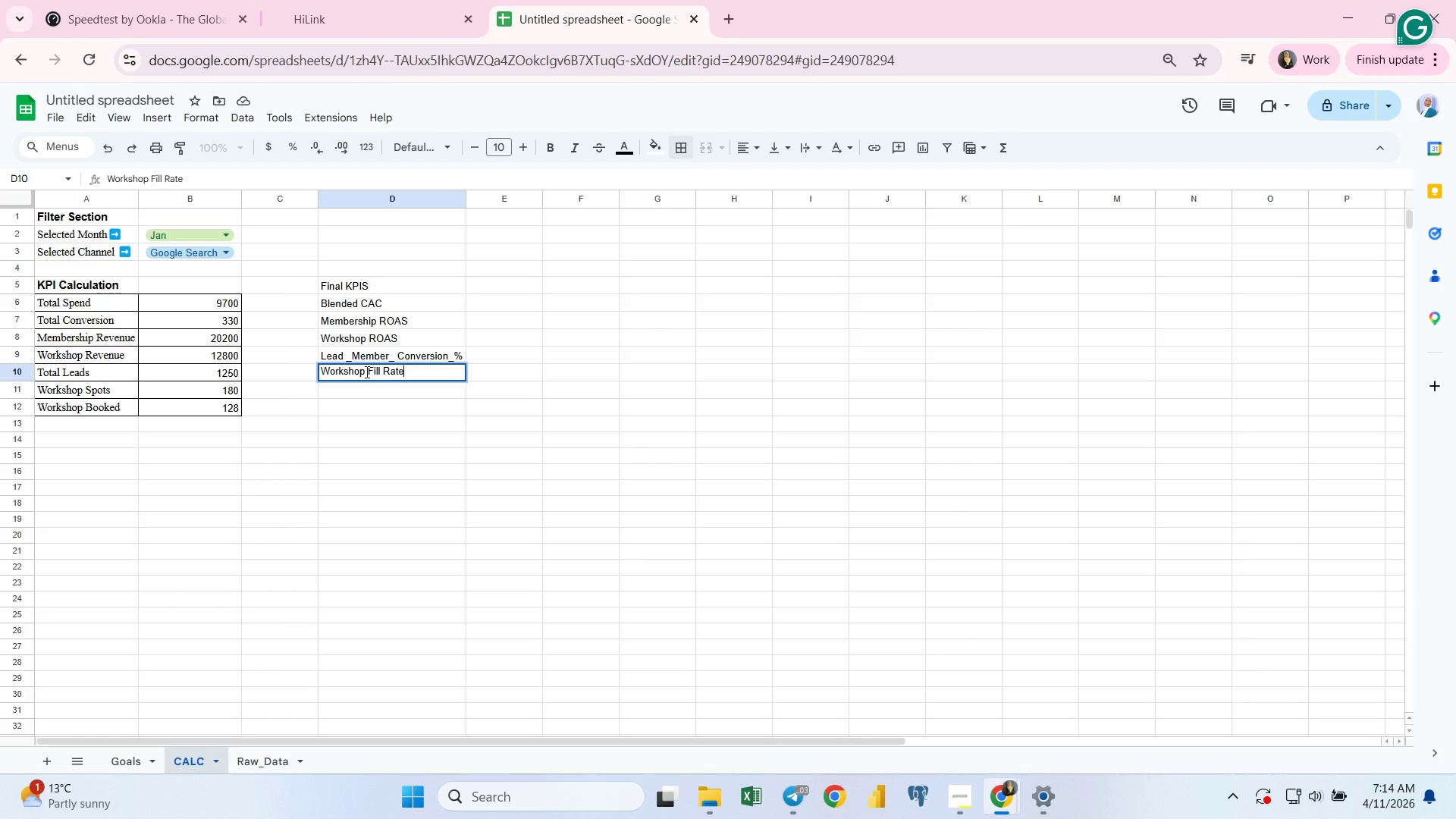 
key(Enter)
 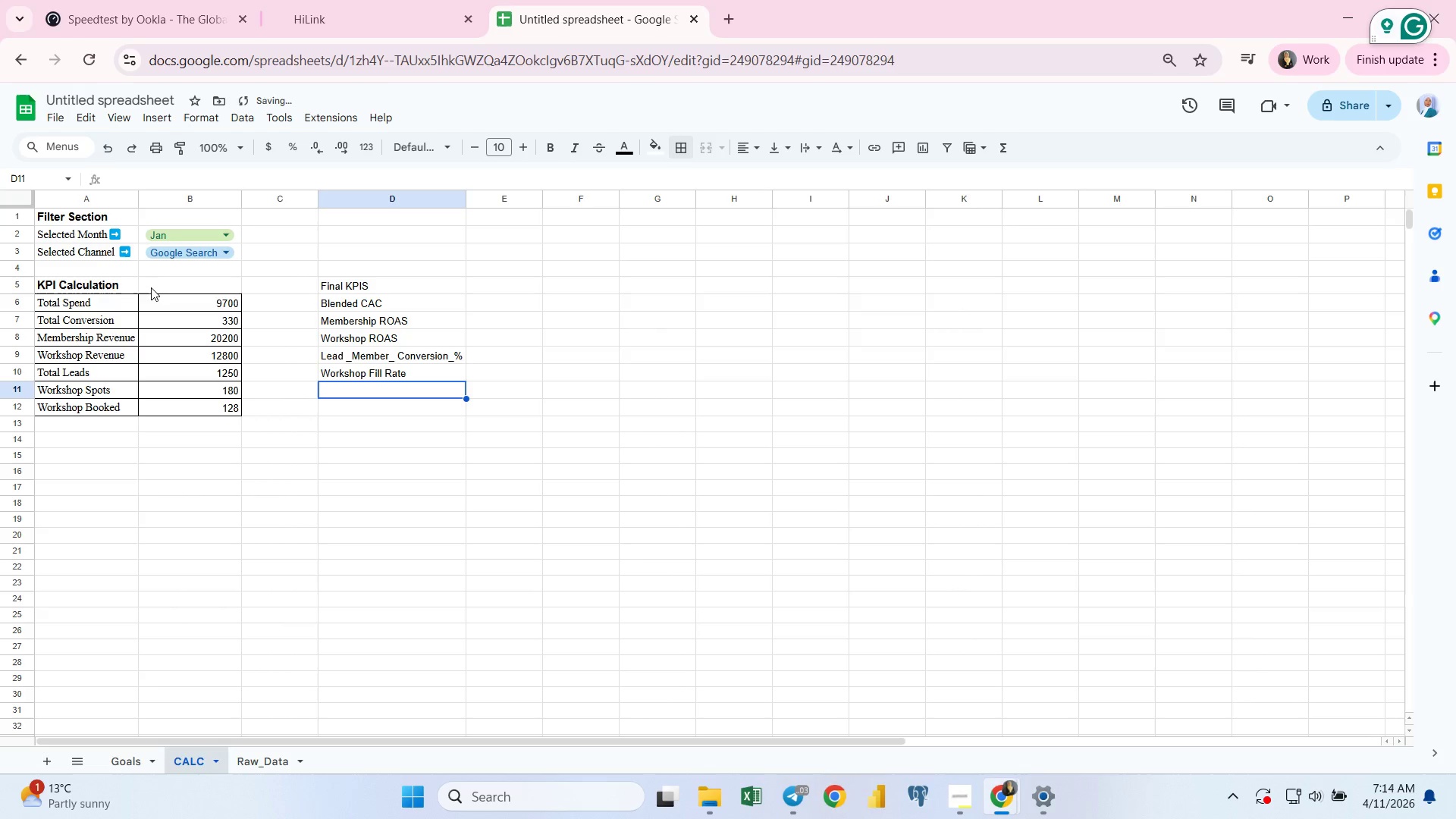 
left_click([104, 284])
 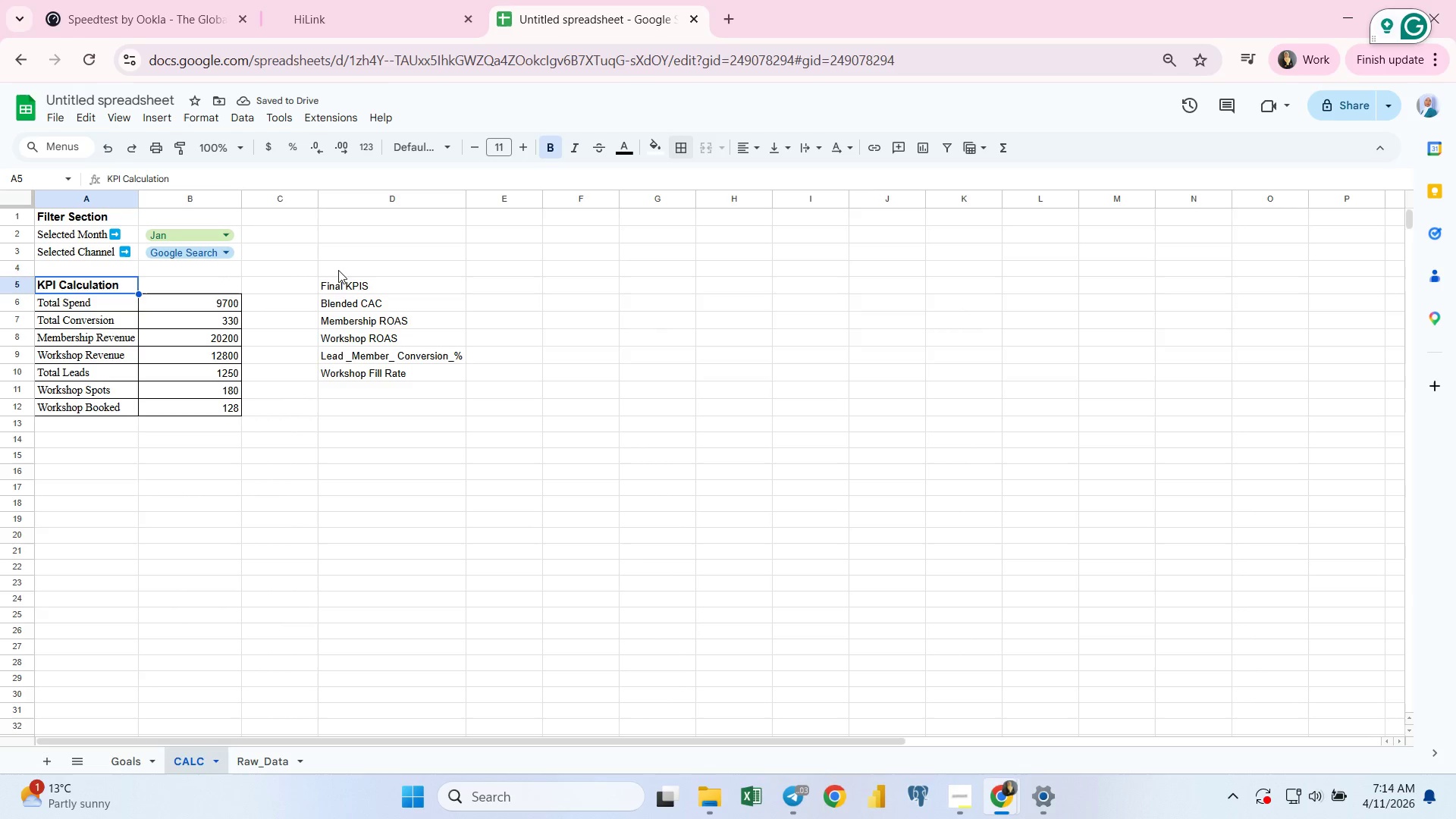 
left_click([347, 284])
 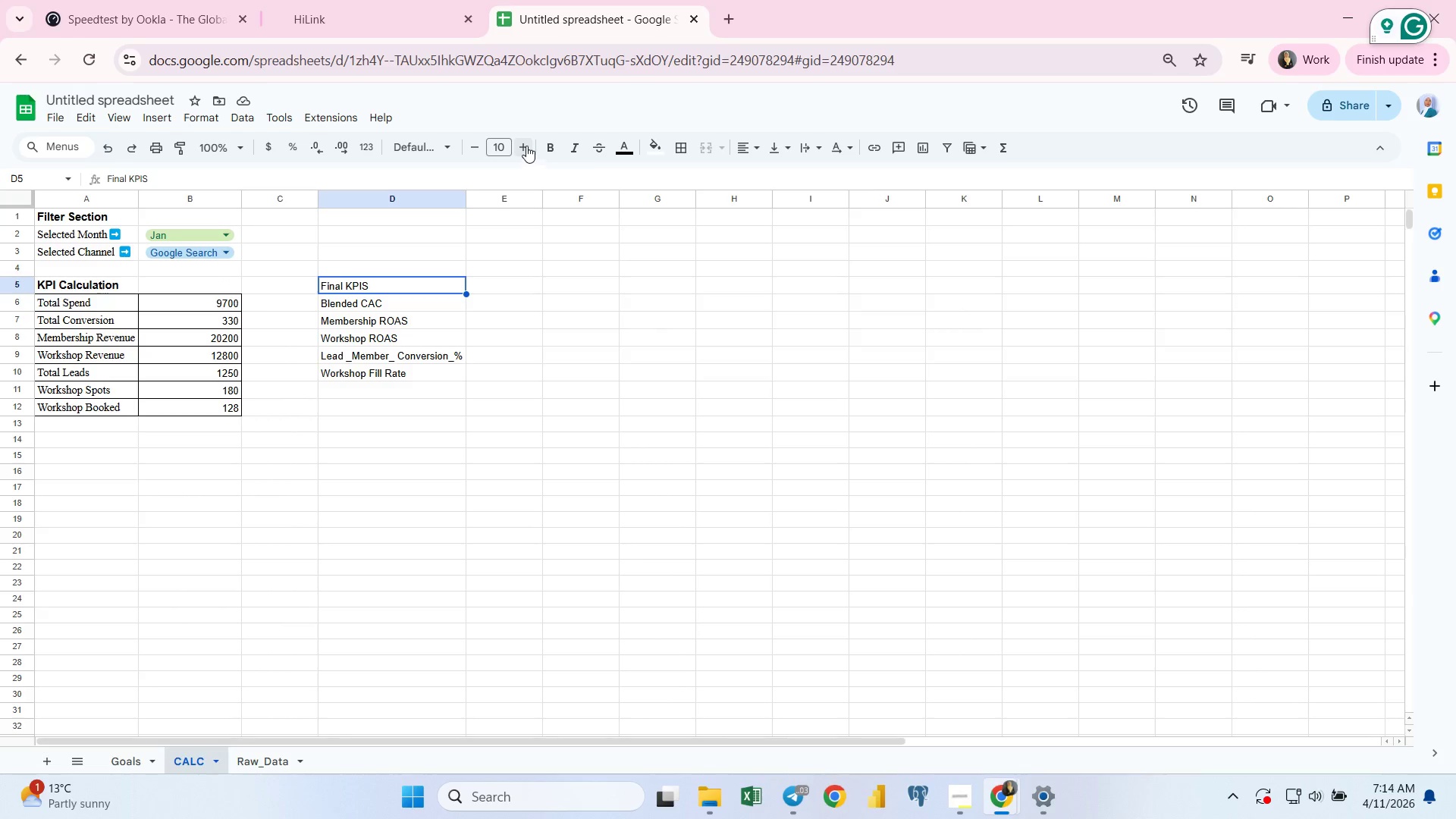 
left_click([526, 146])
 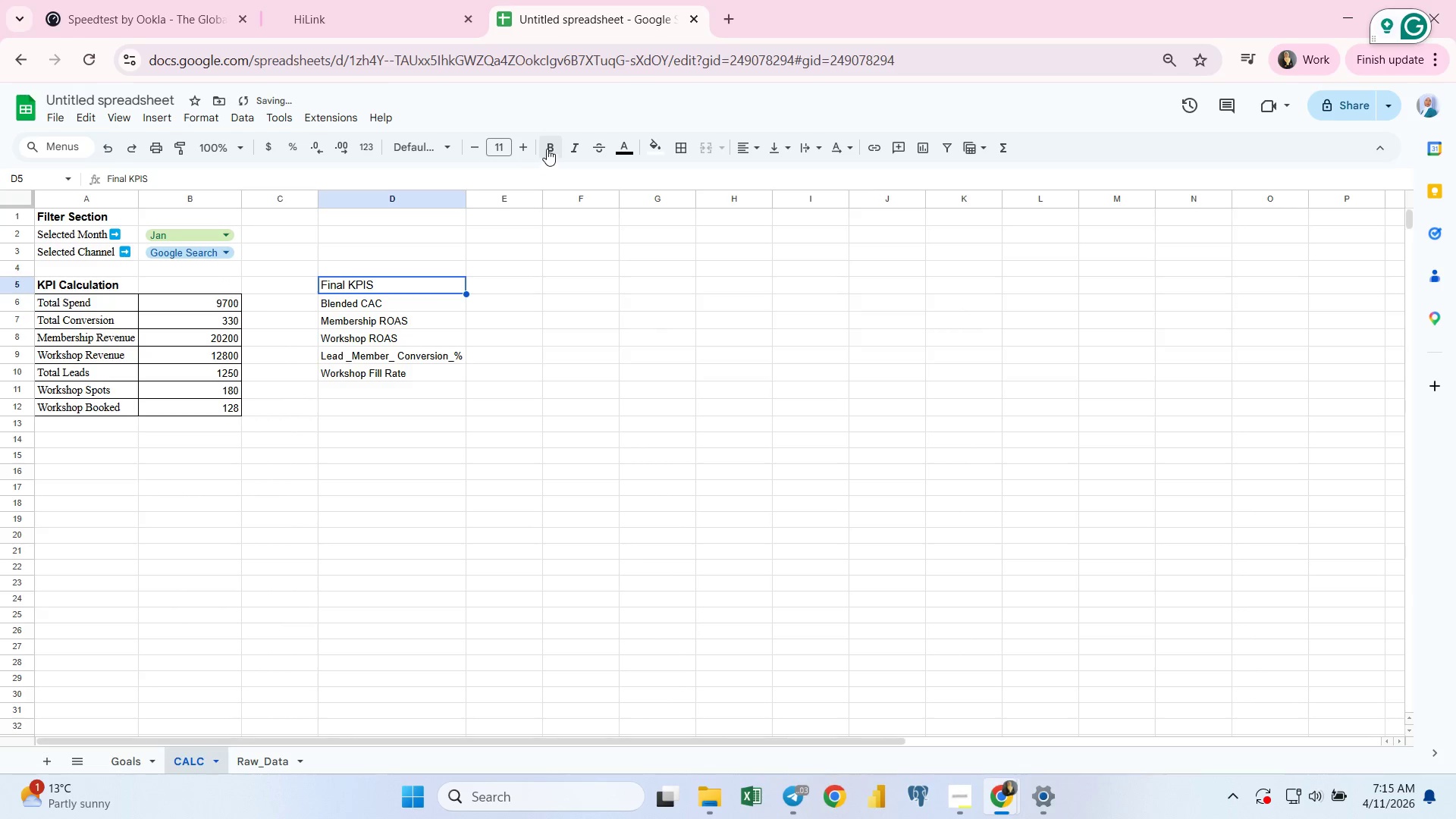 
left_click([547, 147])
 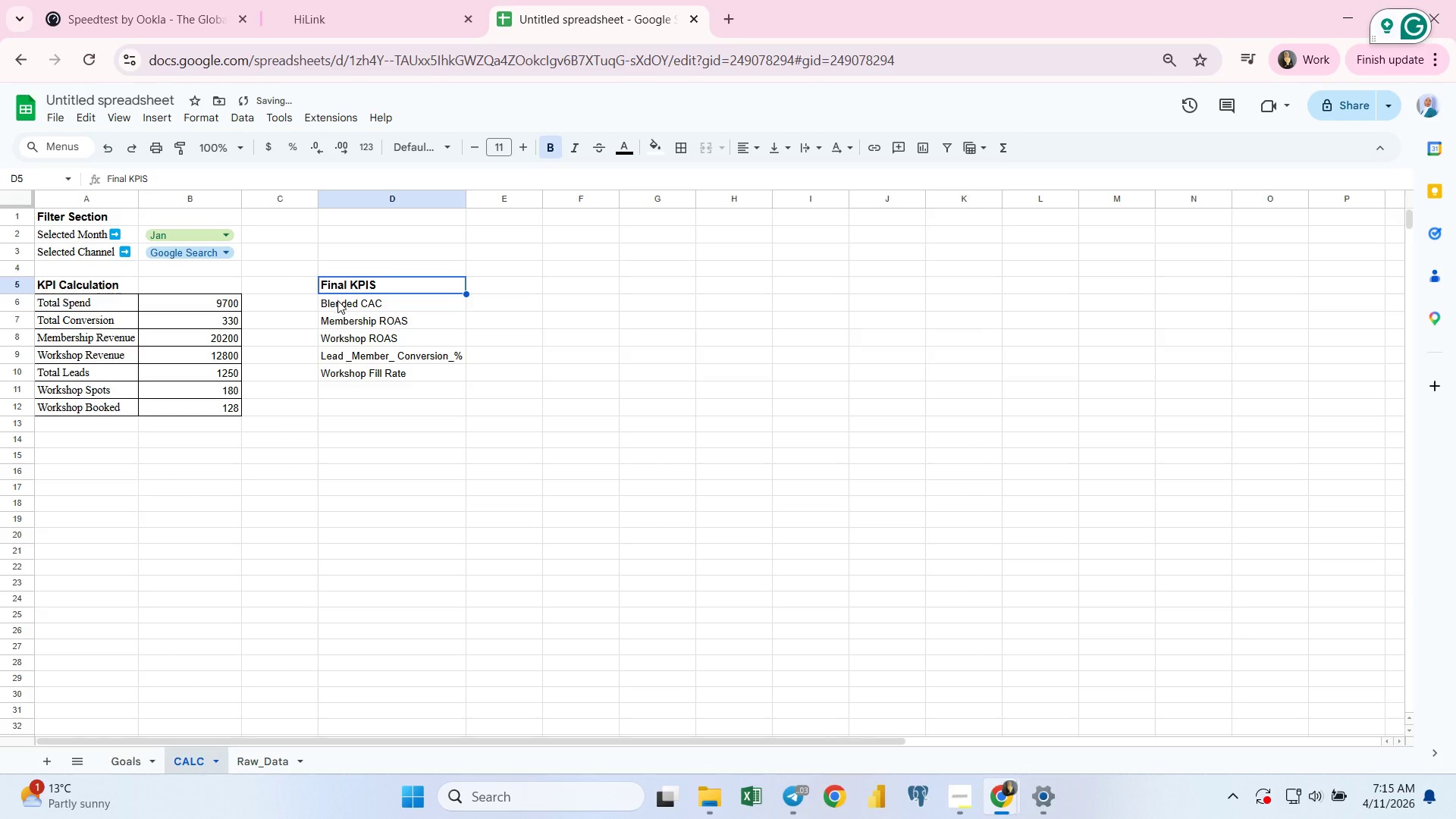 
left_click([343, 301])
 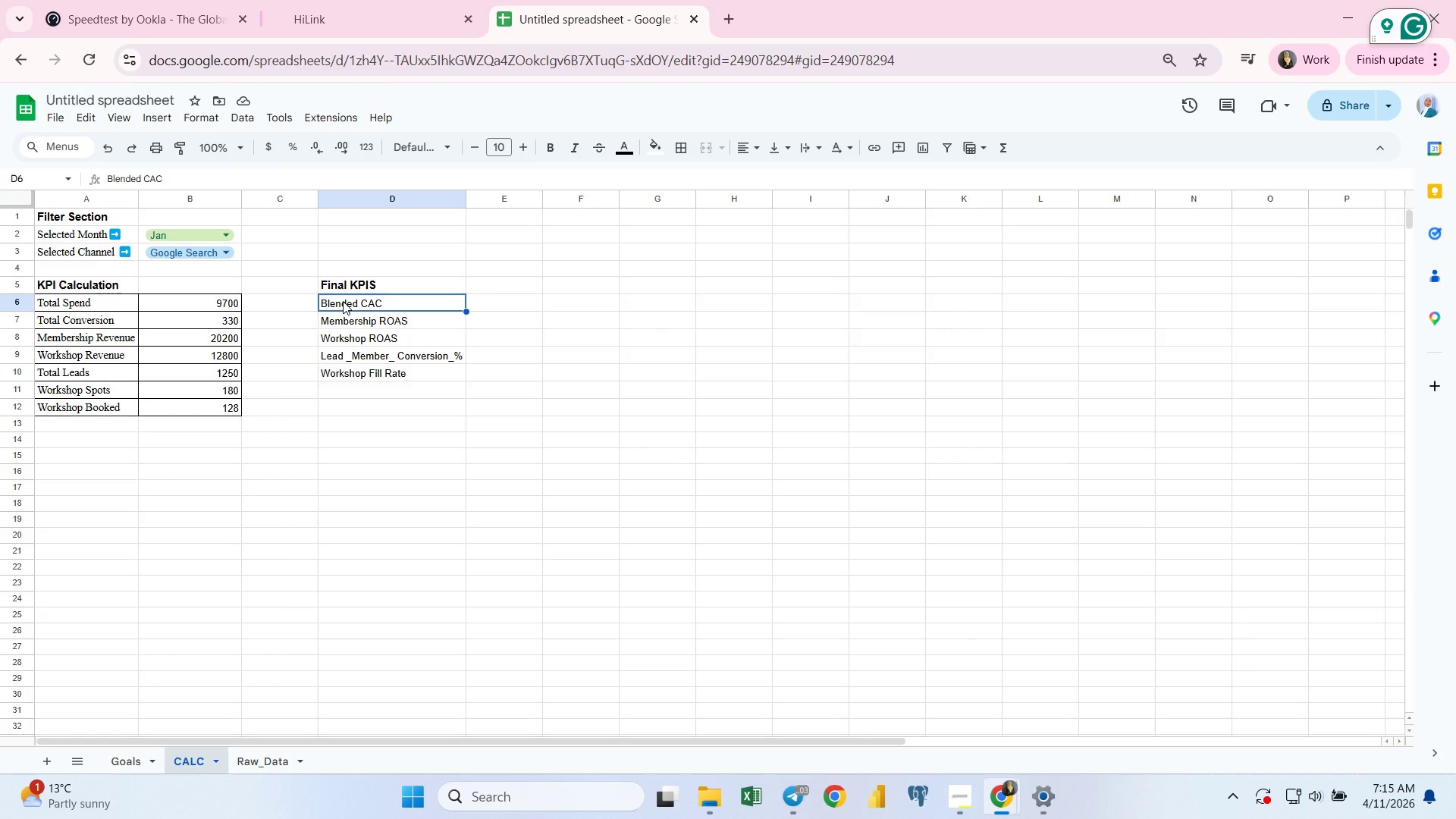 
wait(7.89)
 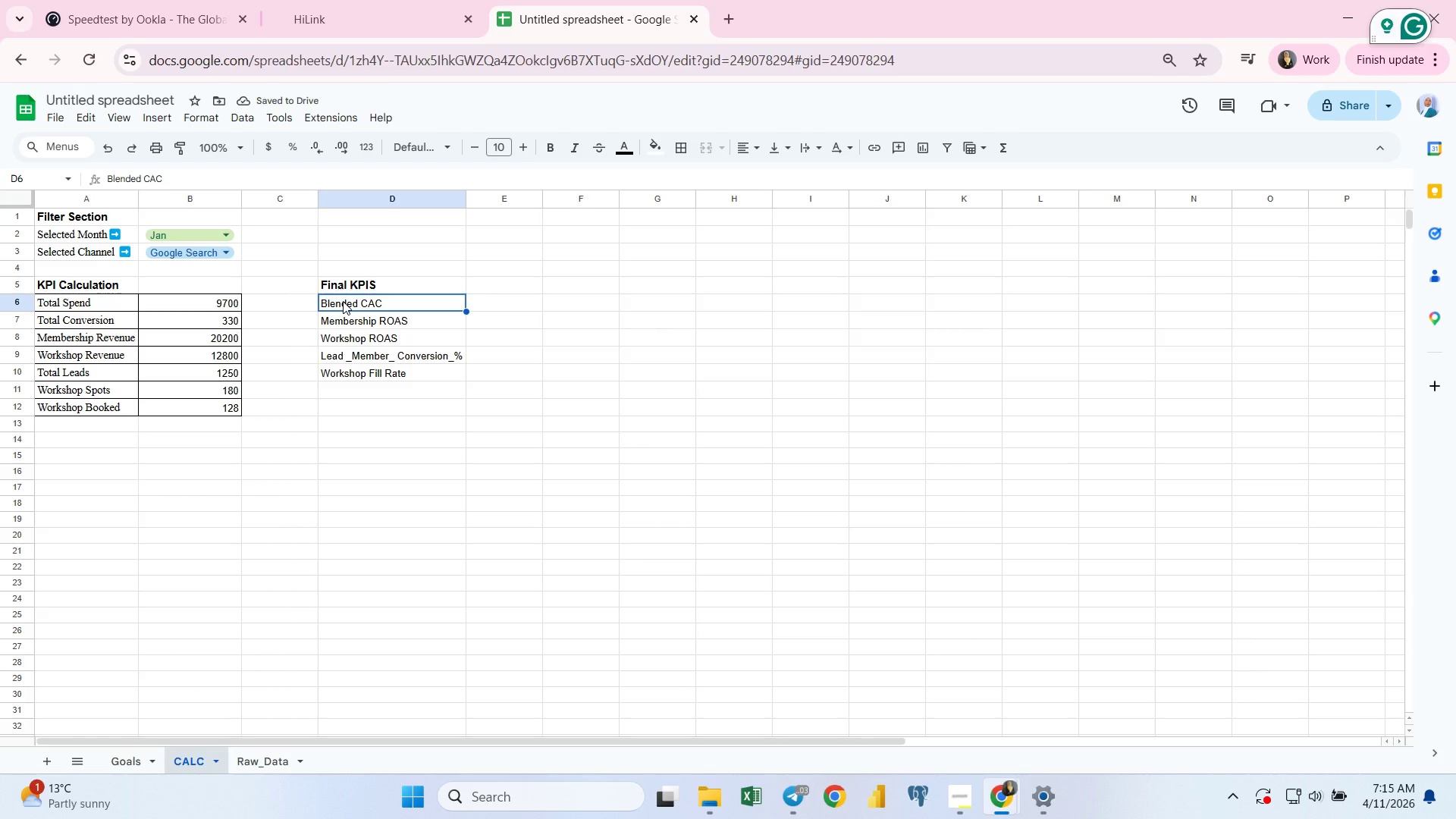 
left_click([492, 304])
 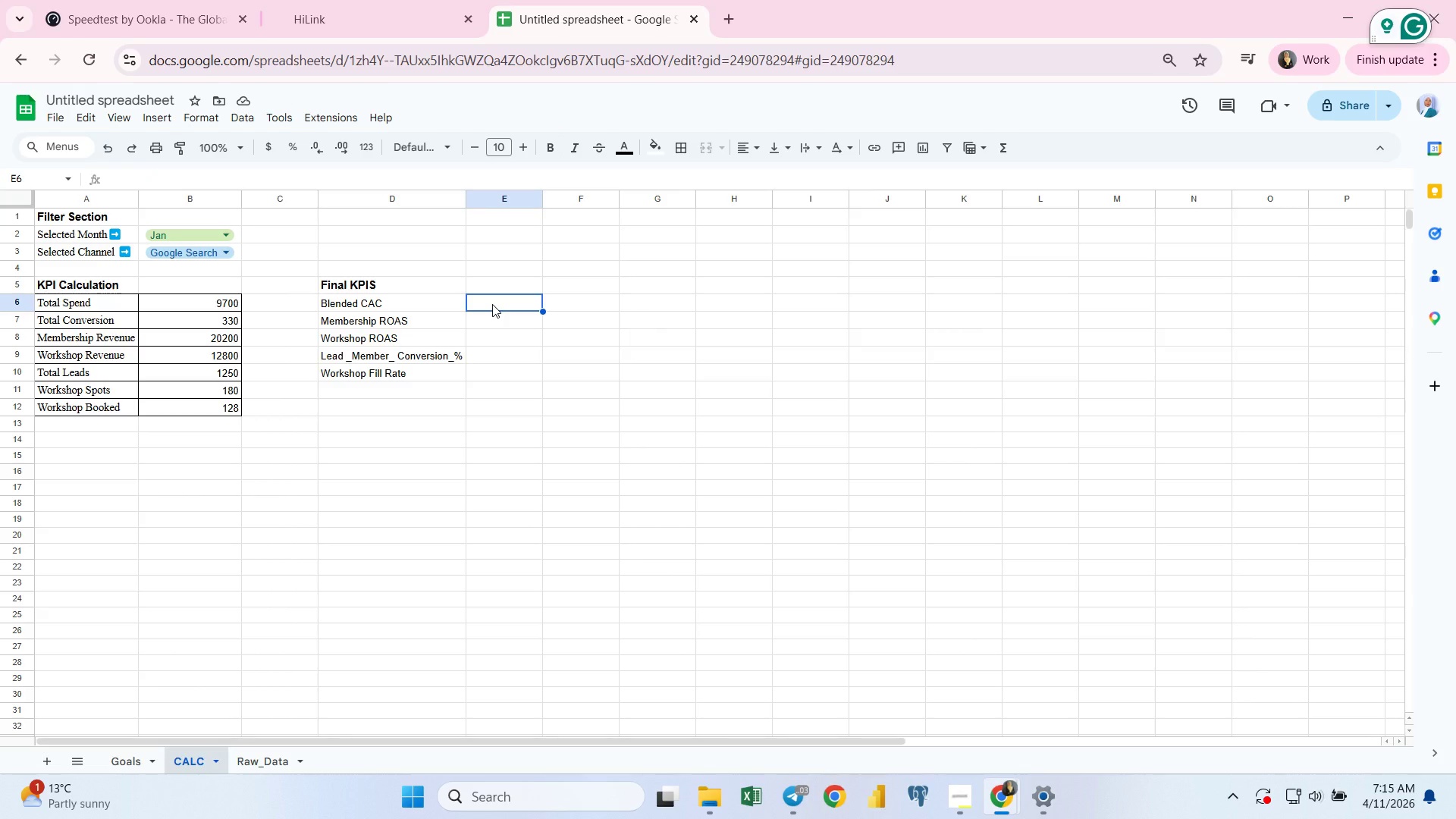 
type(=ifer)
 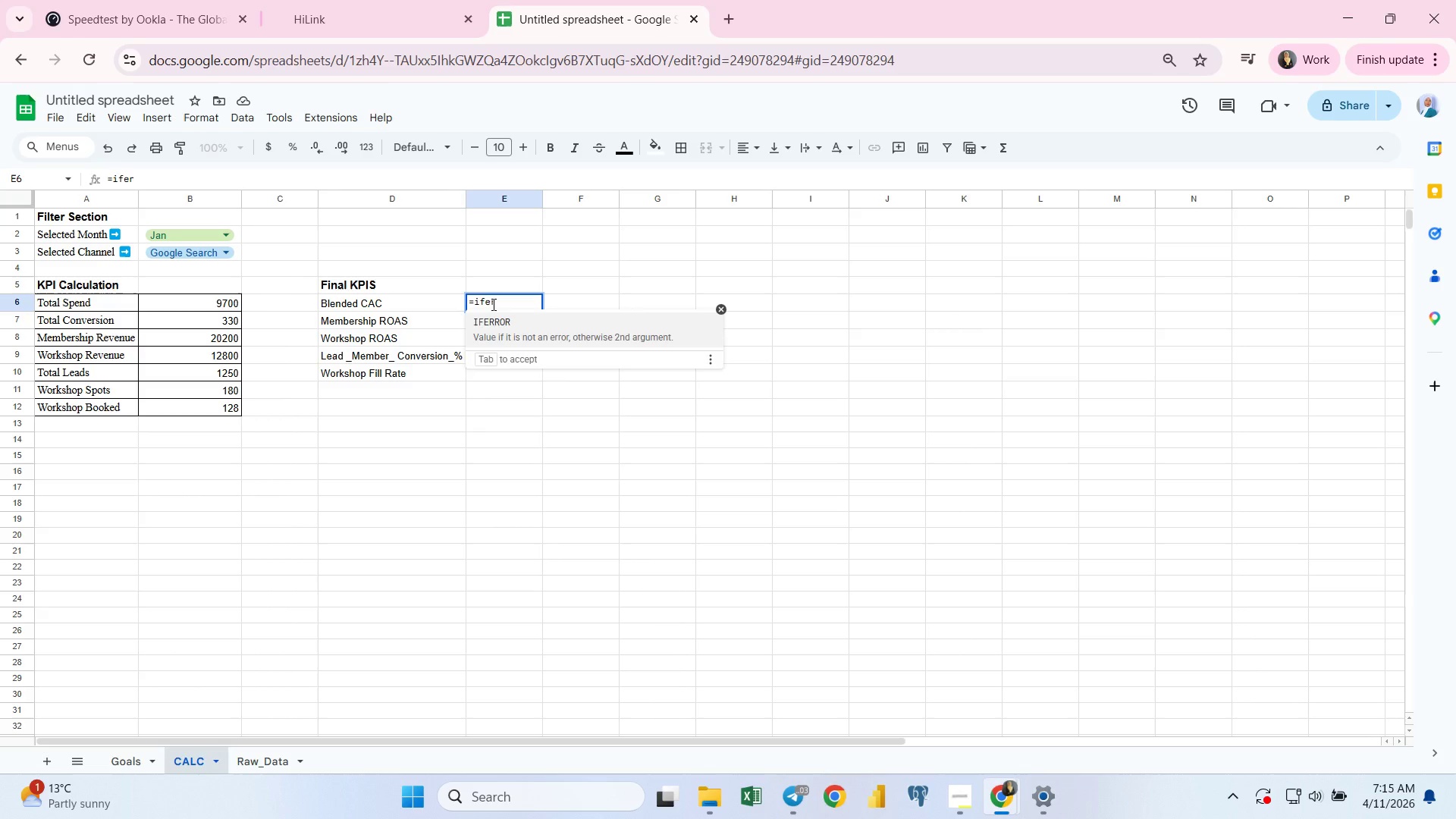 
key(Enter)
 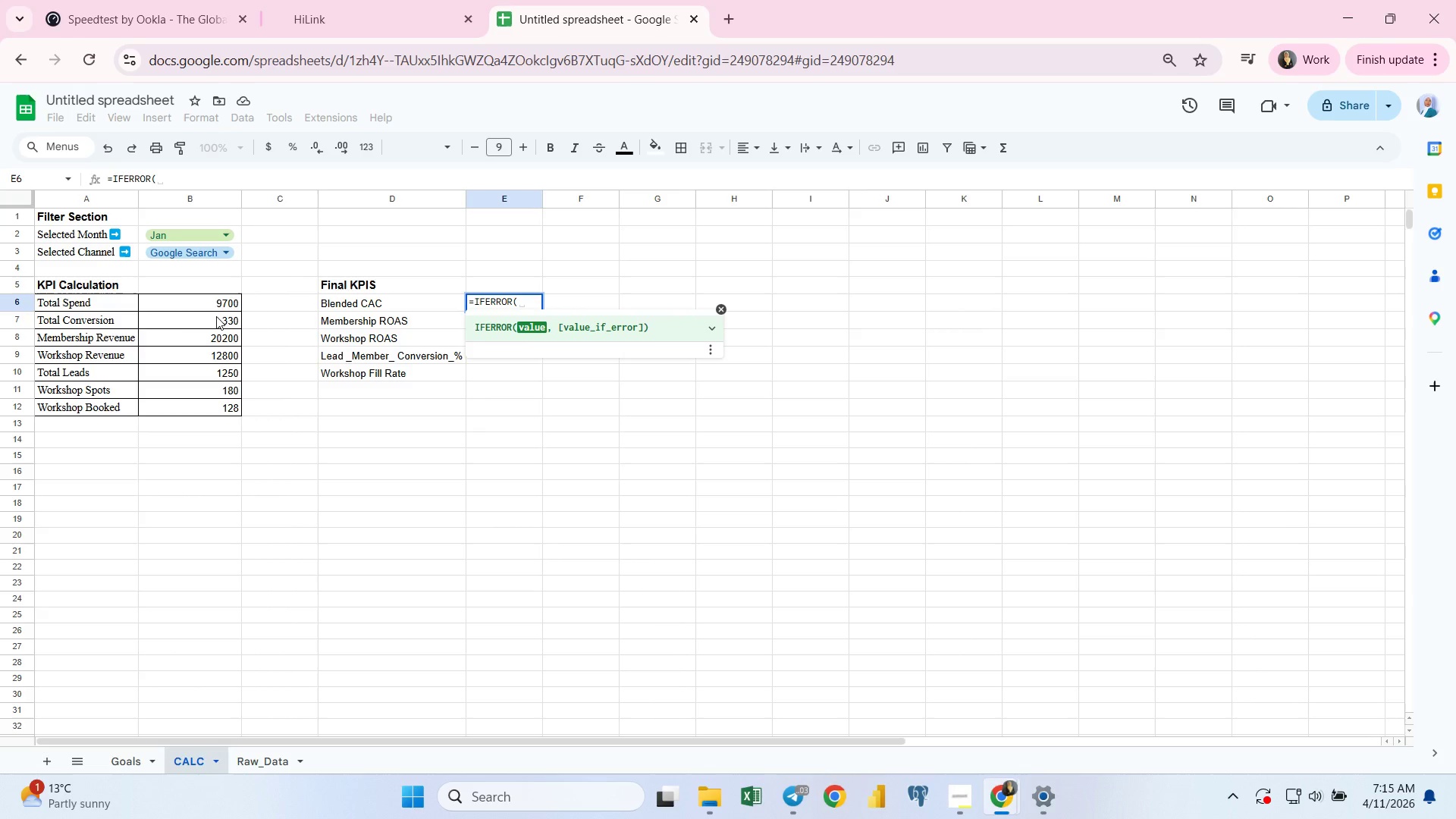 
wait(5.31)
 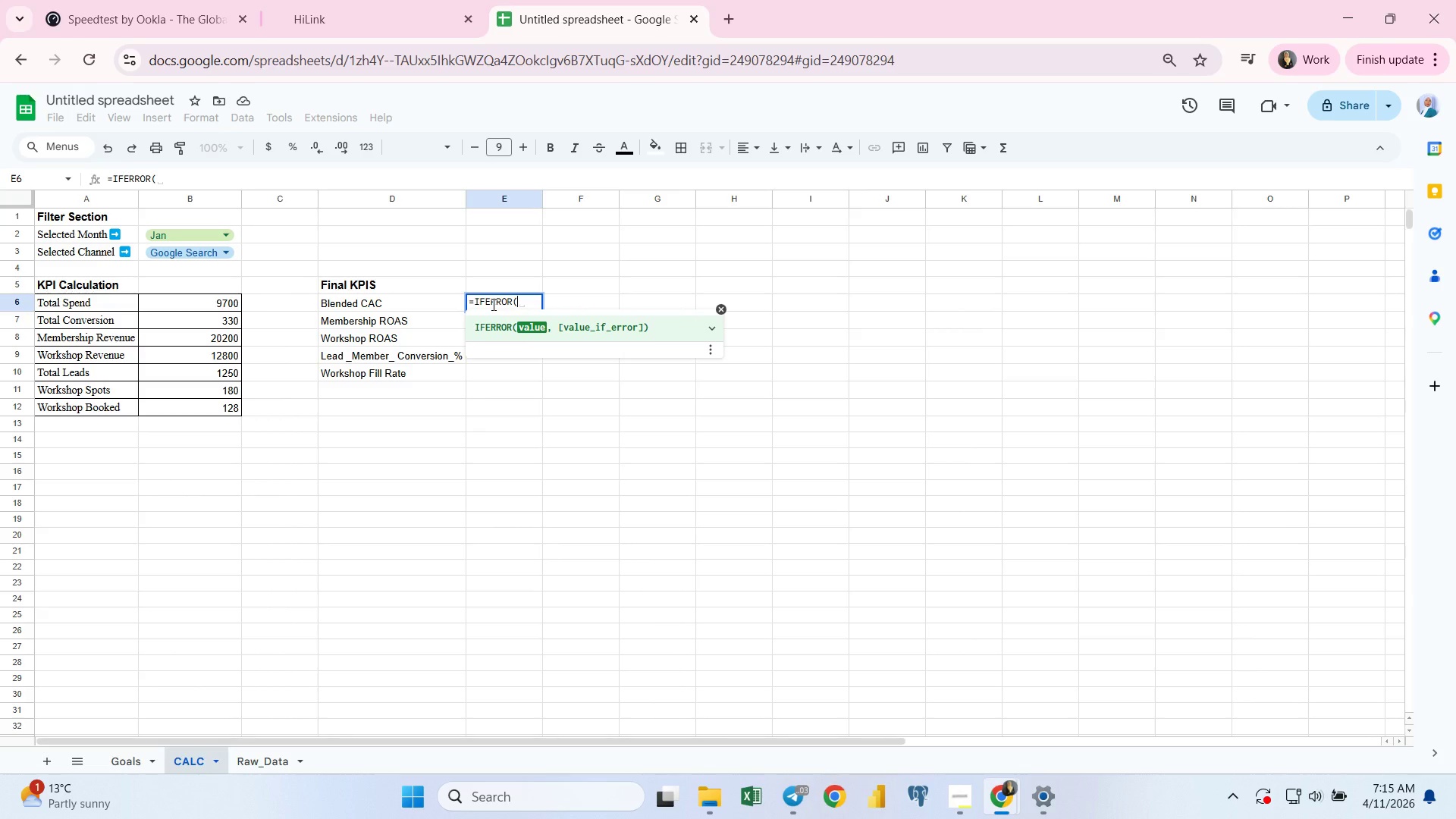 
left_click([197, 304])
 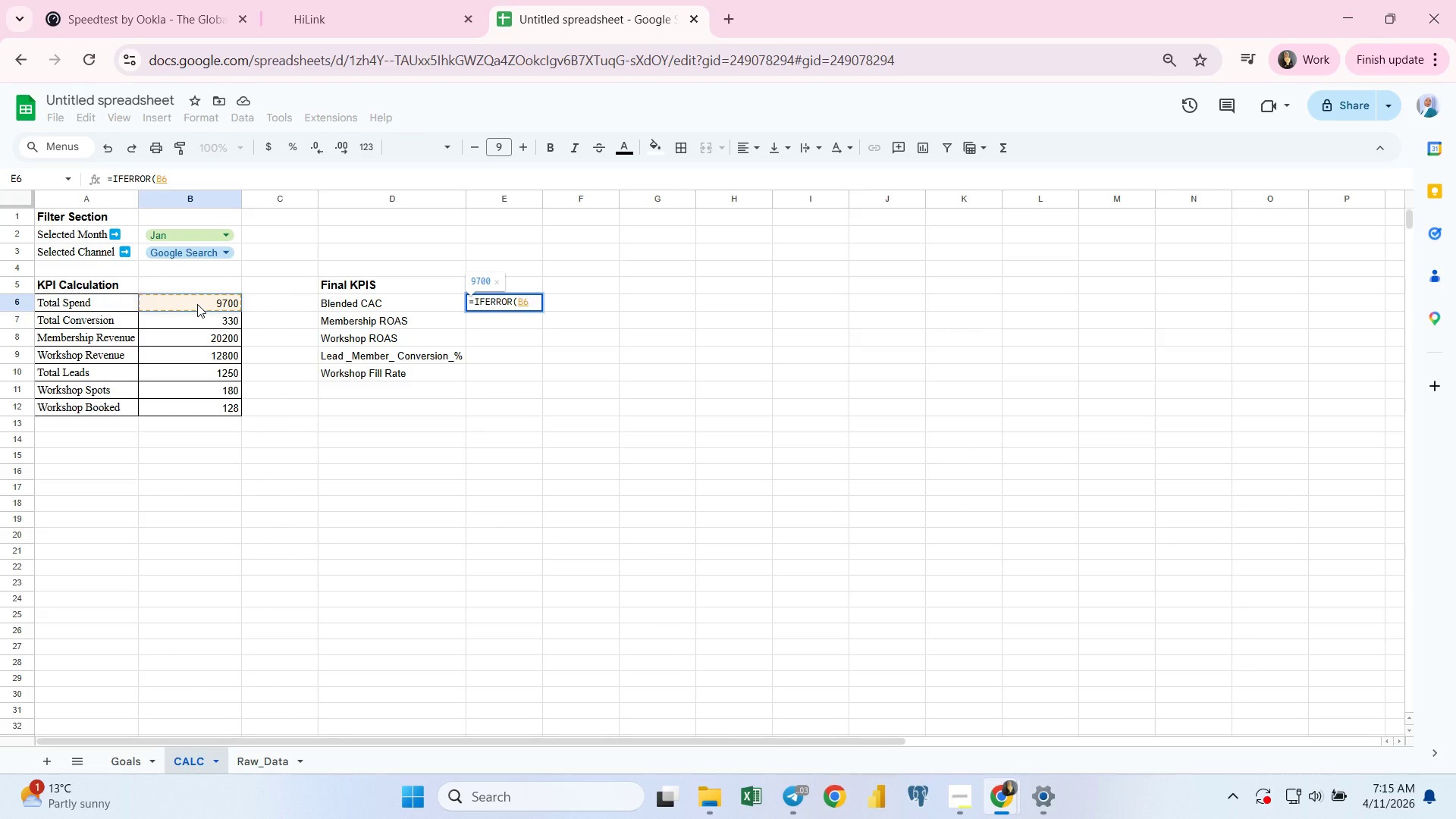 
key(Slash)
 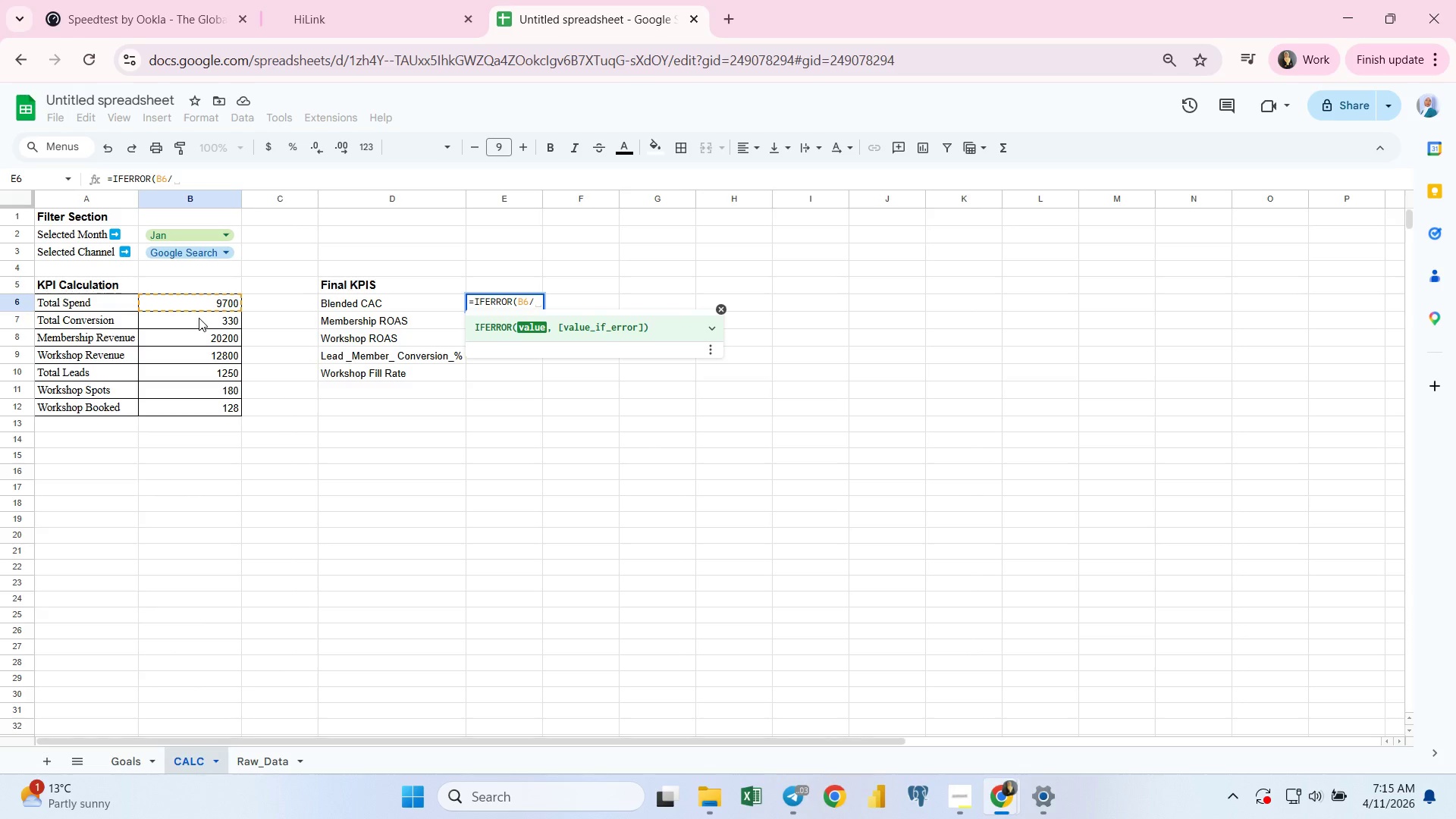 
left_click([208, 322])
 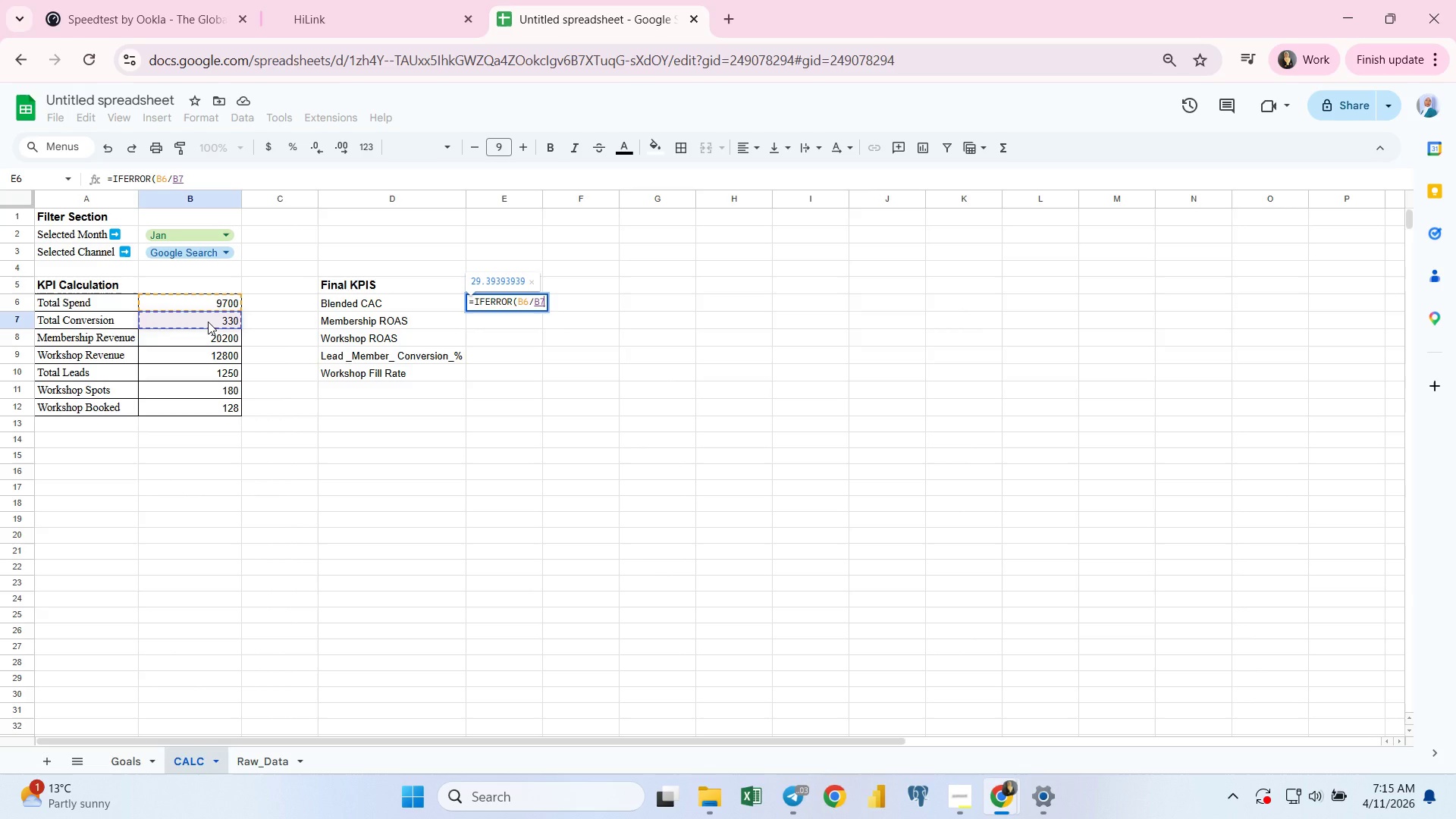 
key(Comma)
 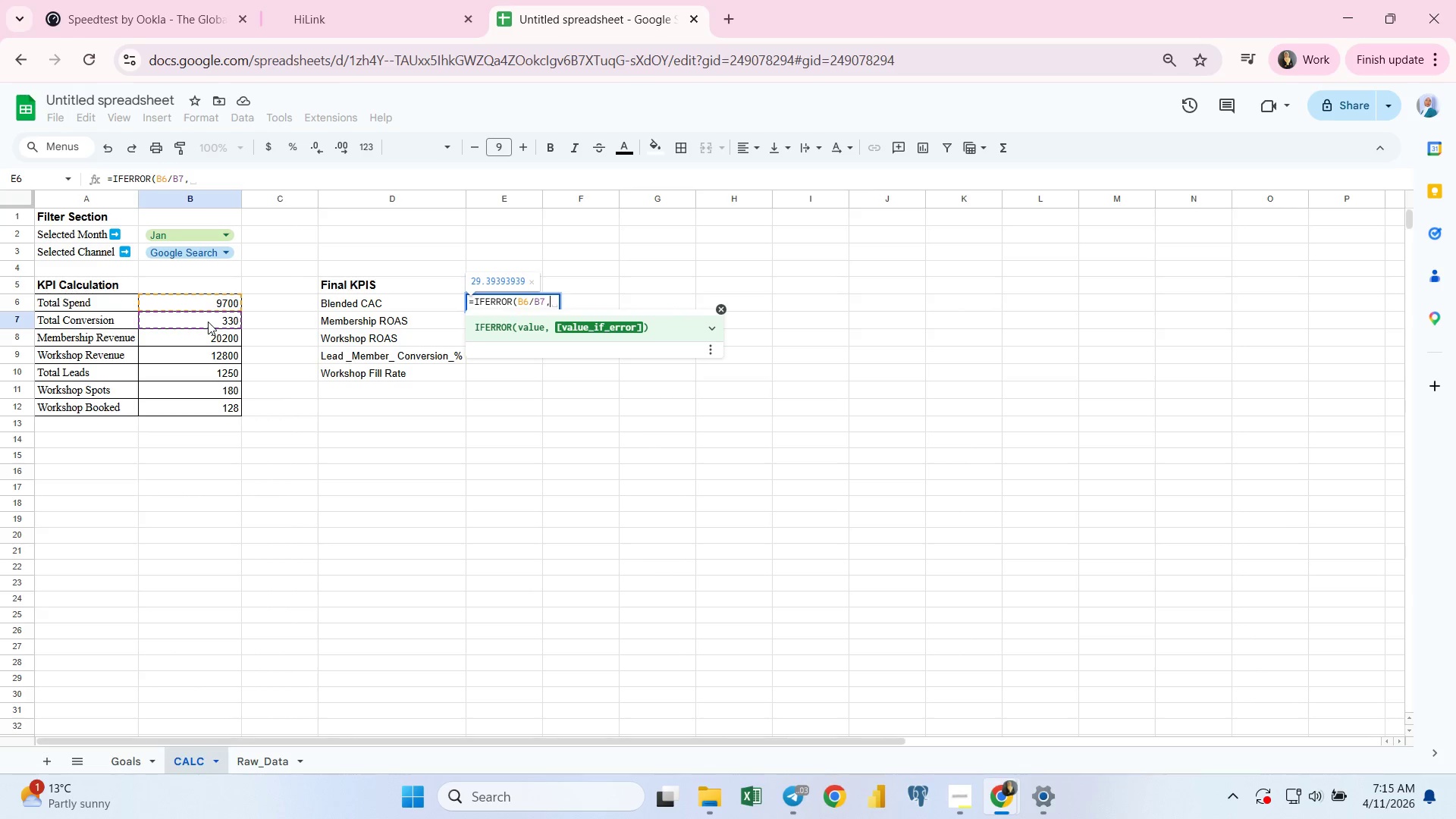 
type(0))
 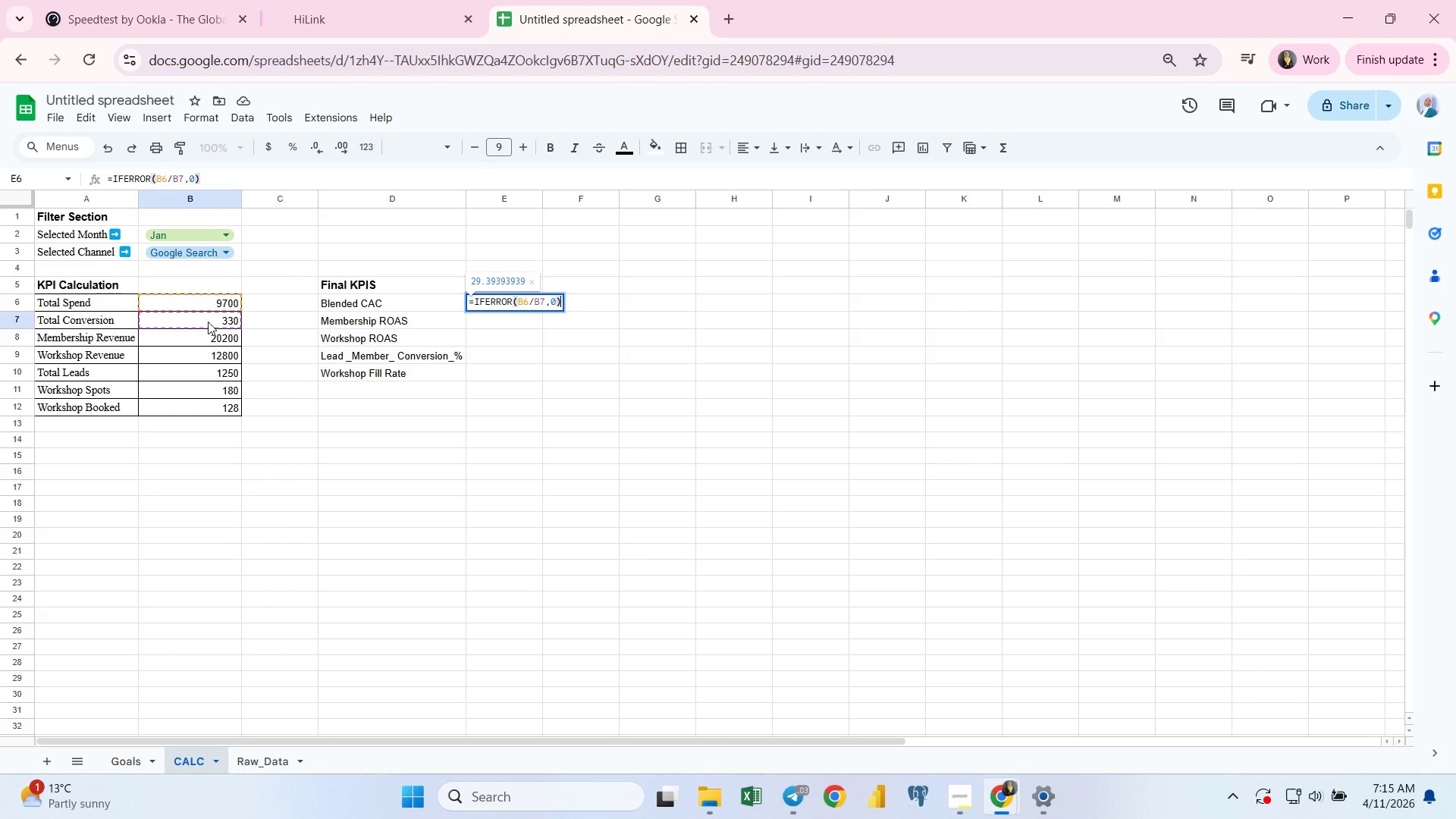 
key(Enter)
 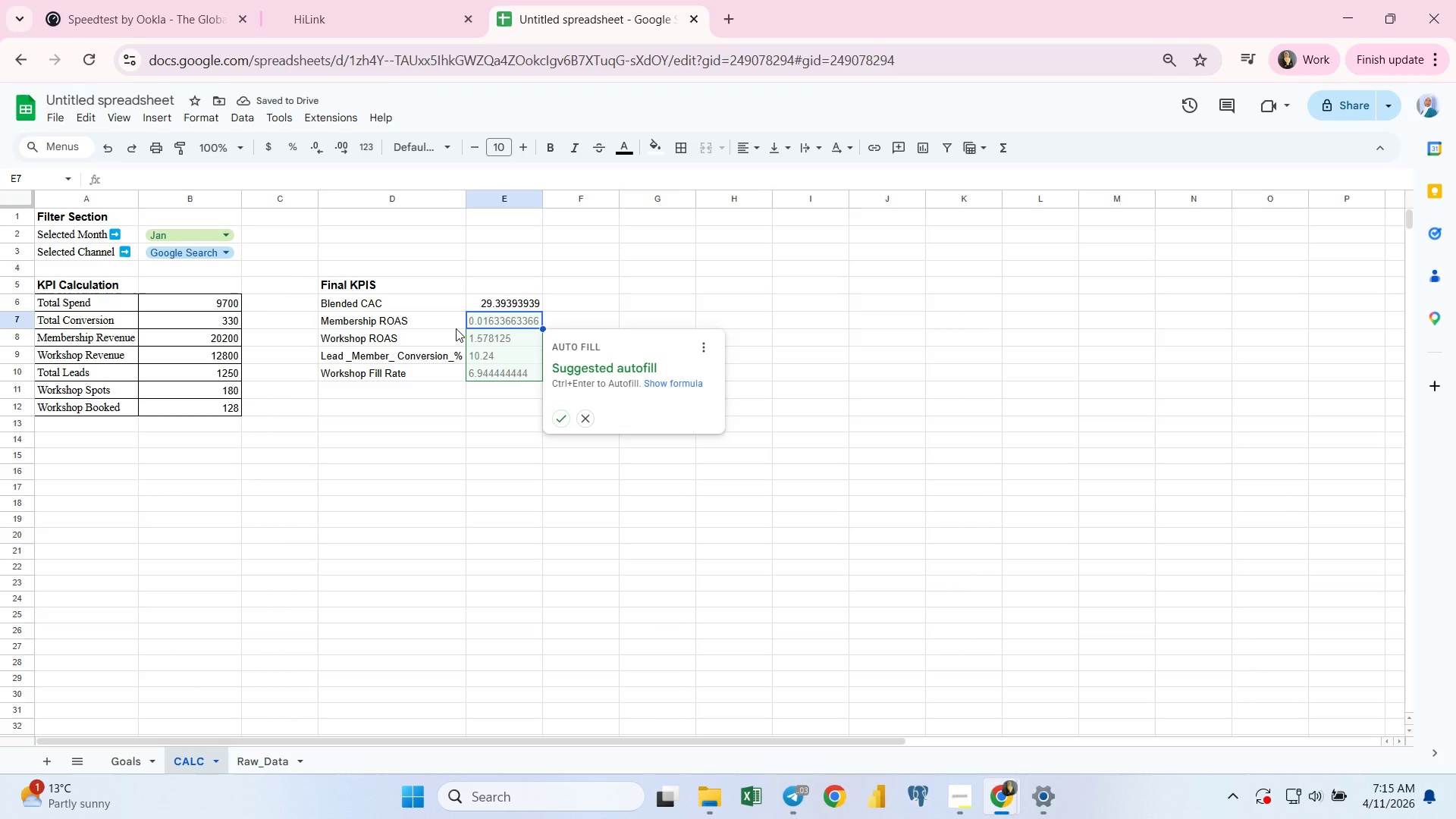 
left_click([489, 322])
 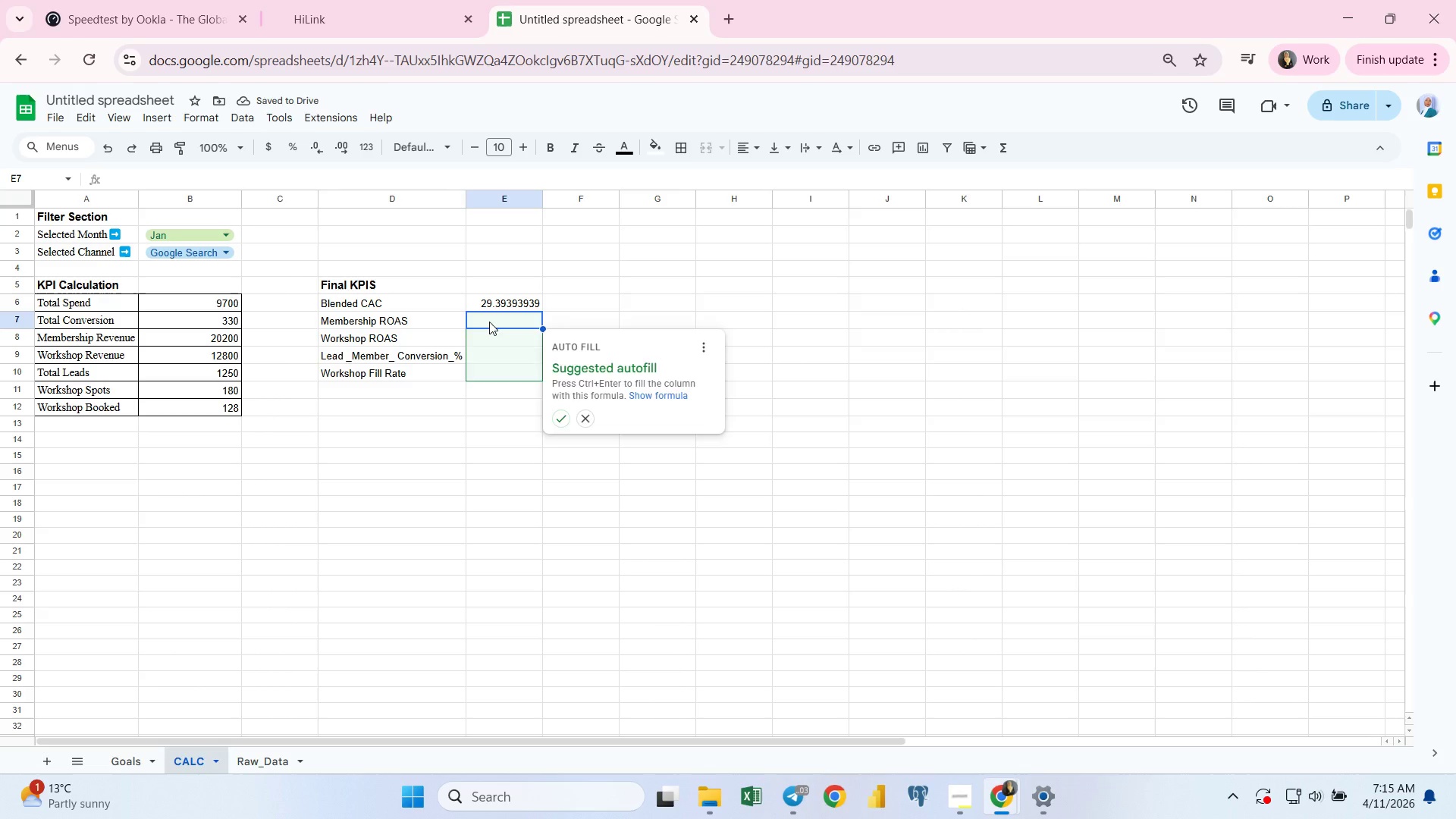 
type(=ifer)
 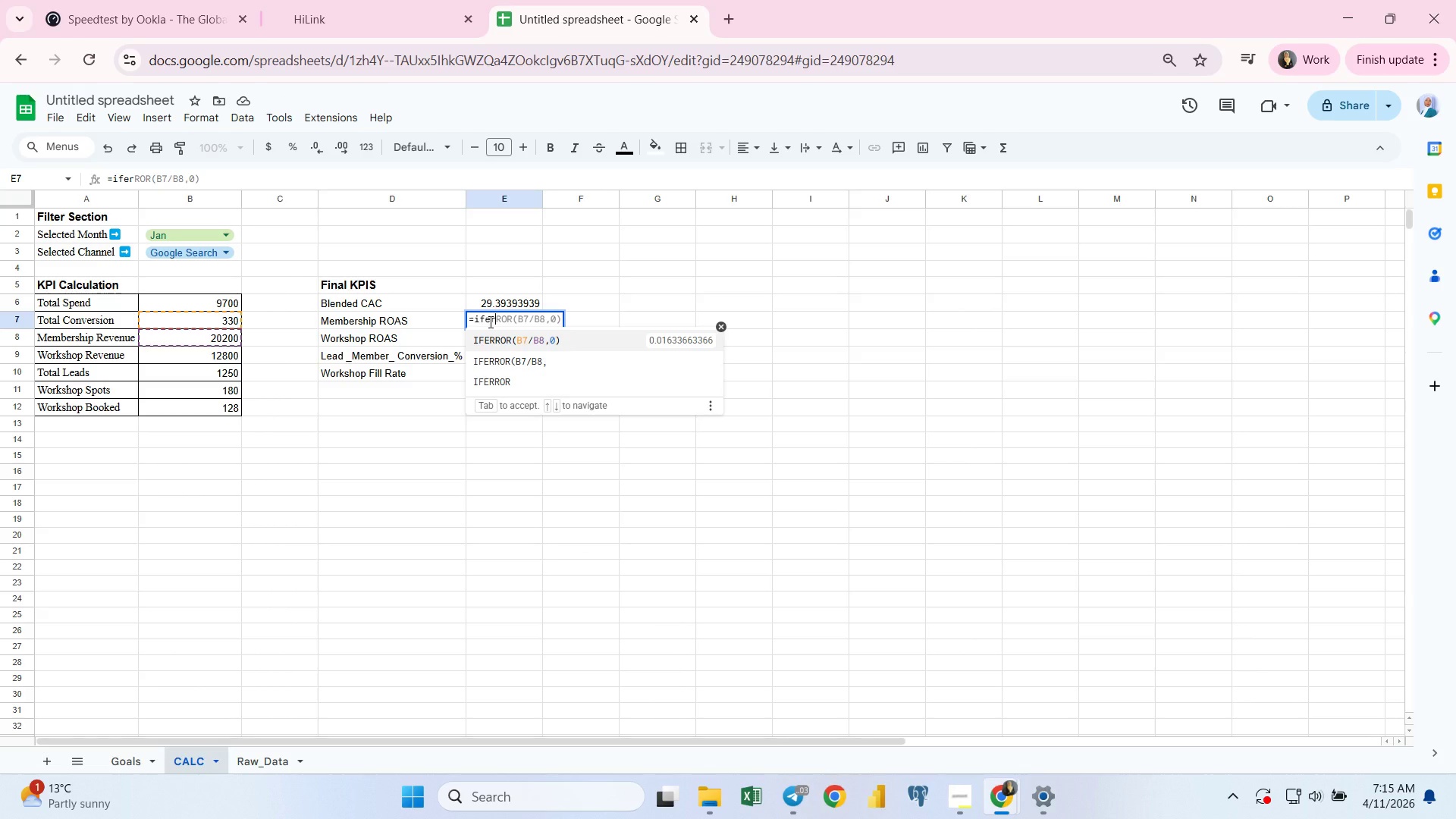 
key(ArrowDown)
 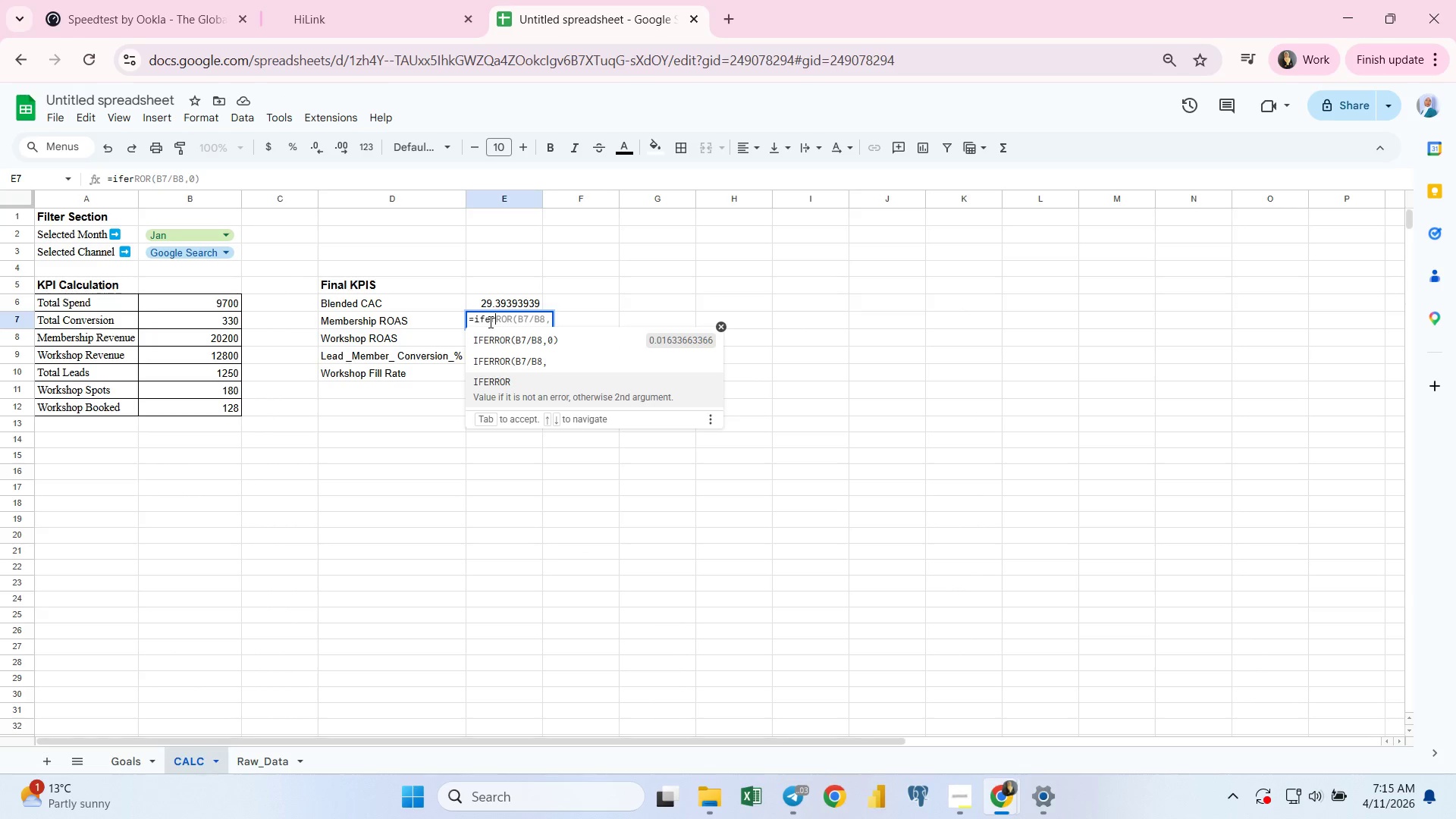 
key(ArrowDown)
 